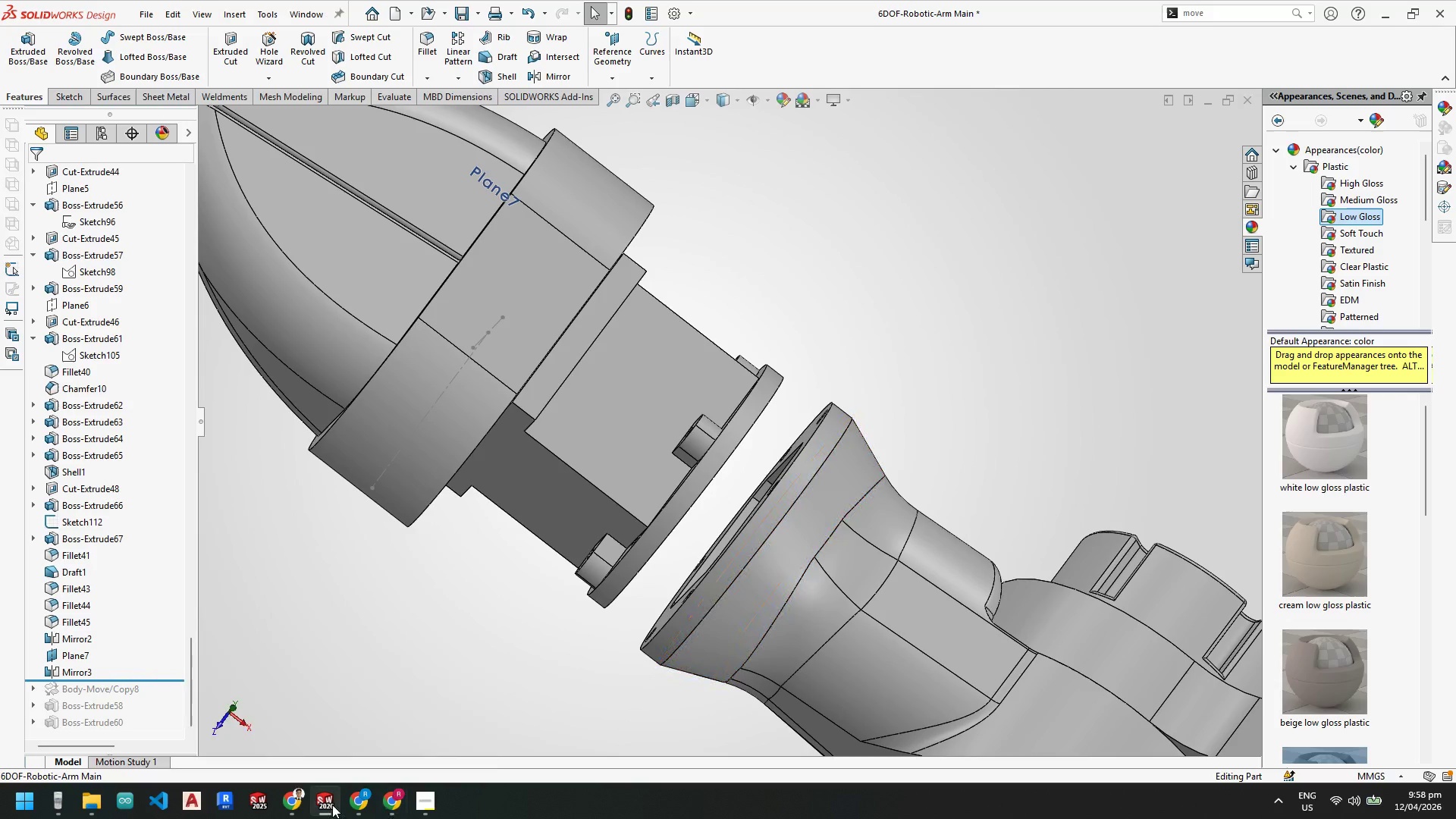 
left_click([288, 731])
 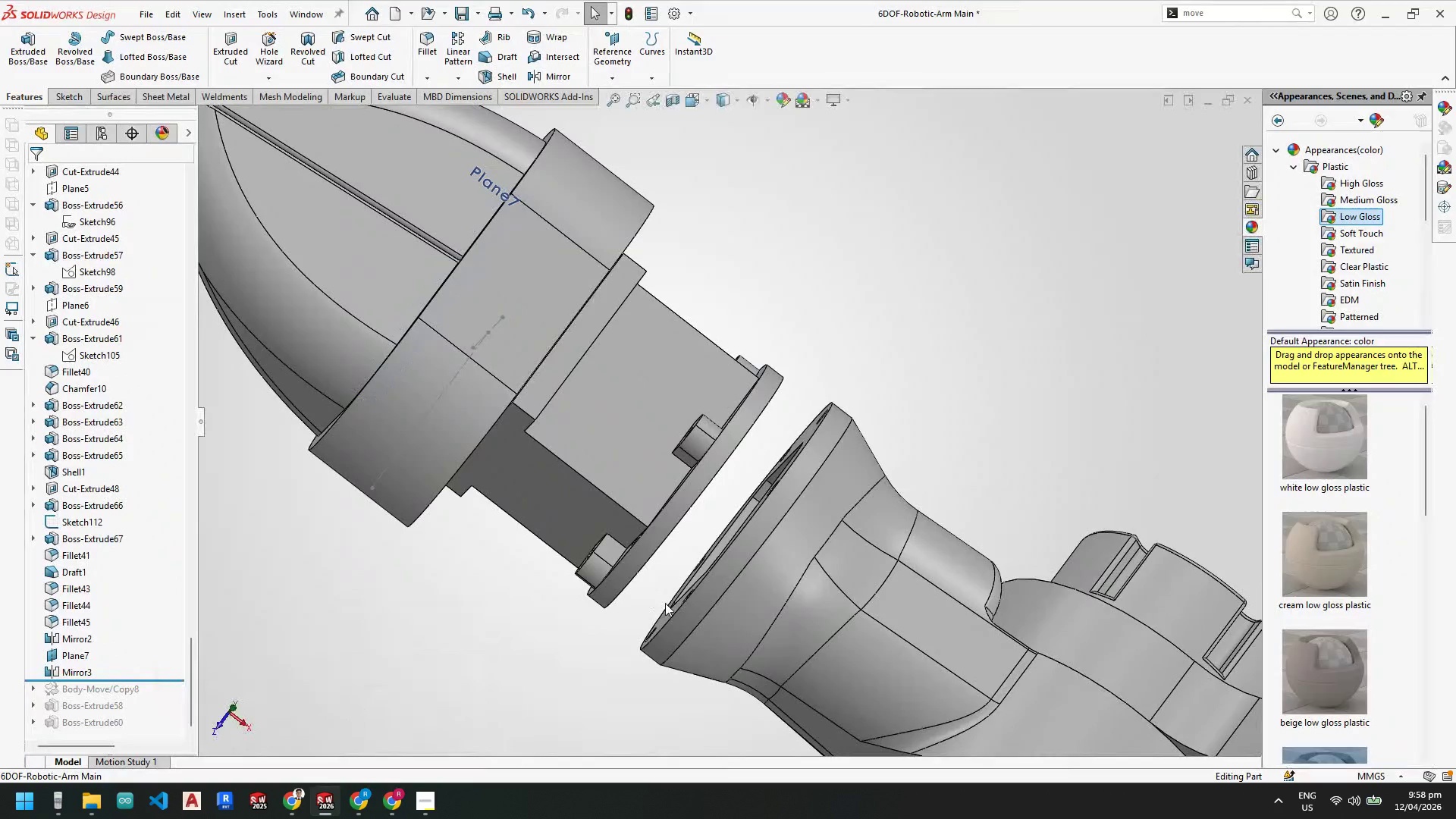 
scroll: coordinate [676, 607], scroll_direction: up, amount: 3.0
 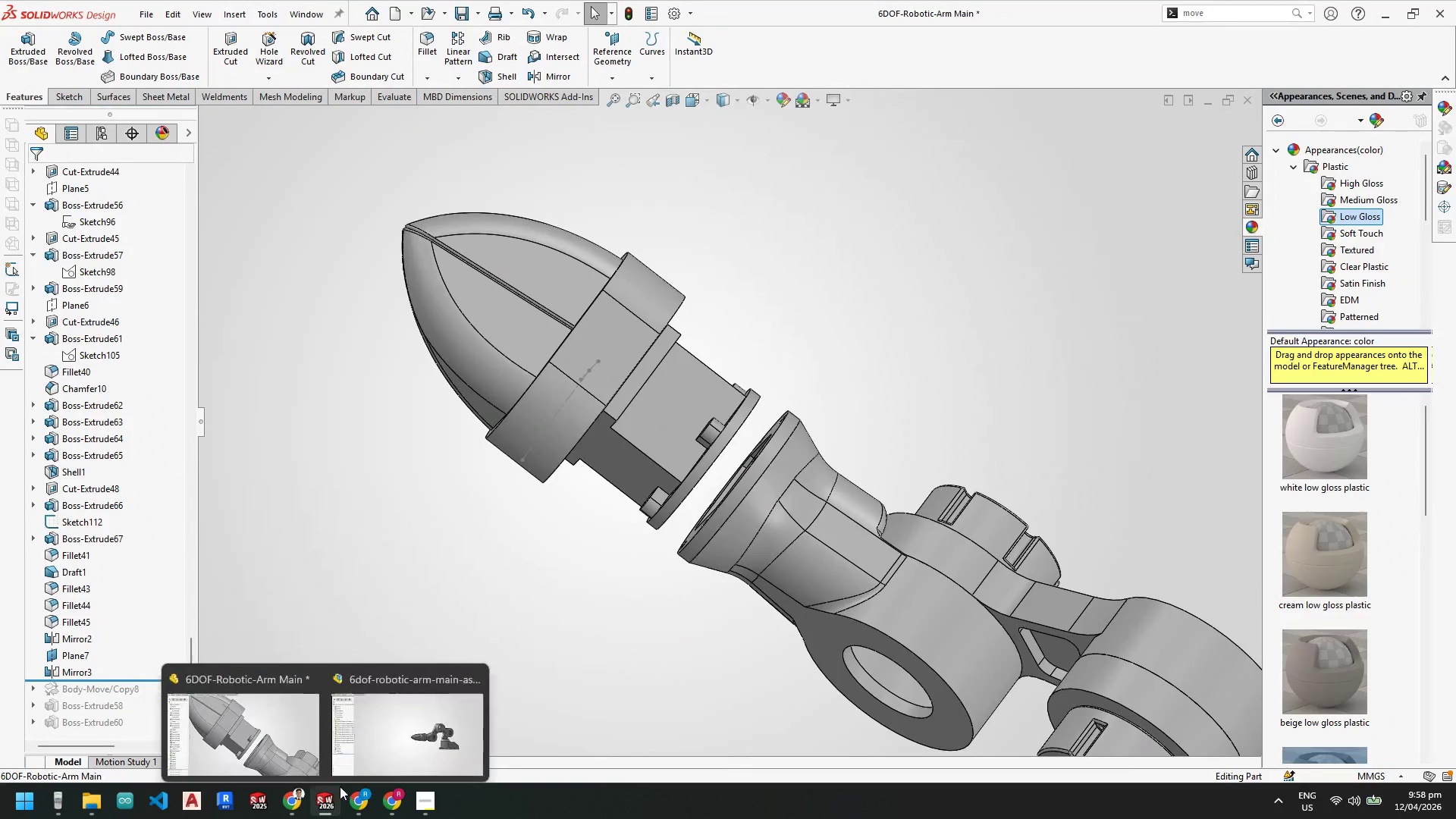 
left_click([402, 745])
 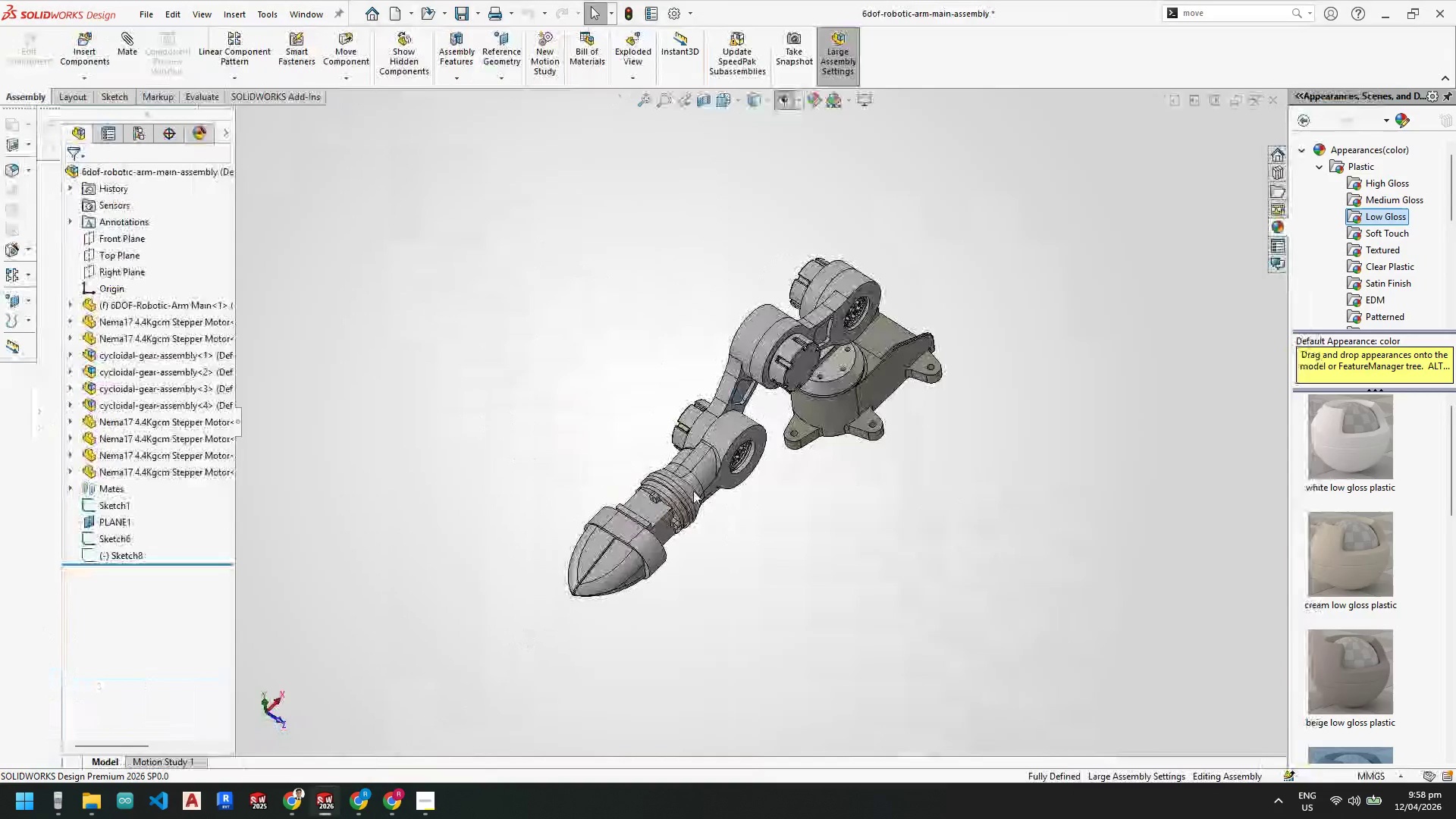 
scroll: coordinate [660, 498], scroll_direction: down, amount: 4.0
 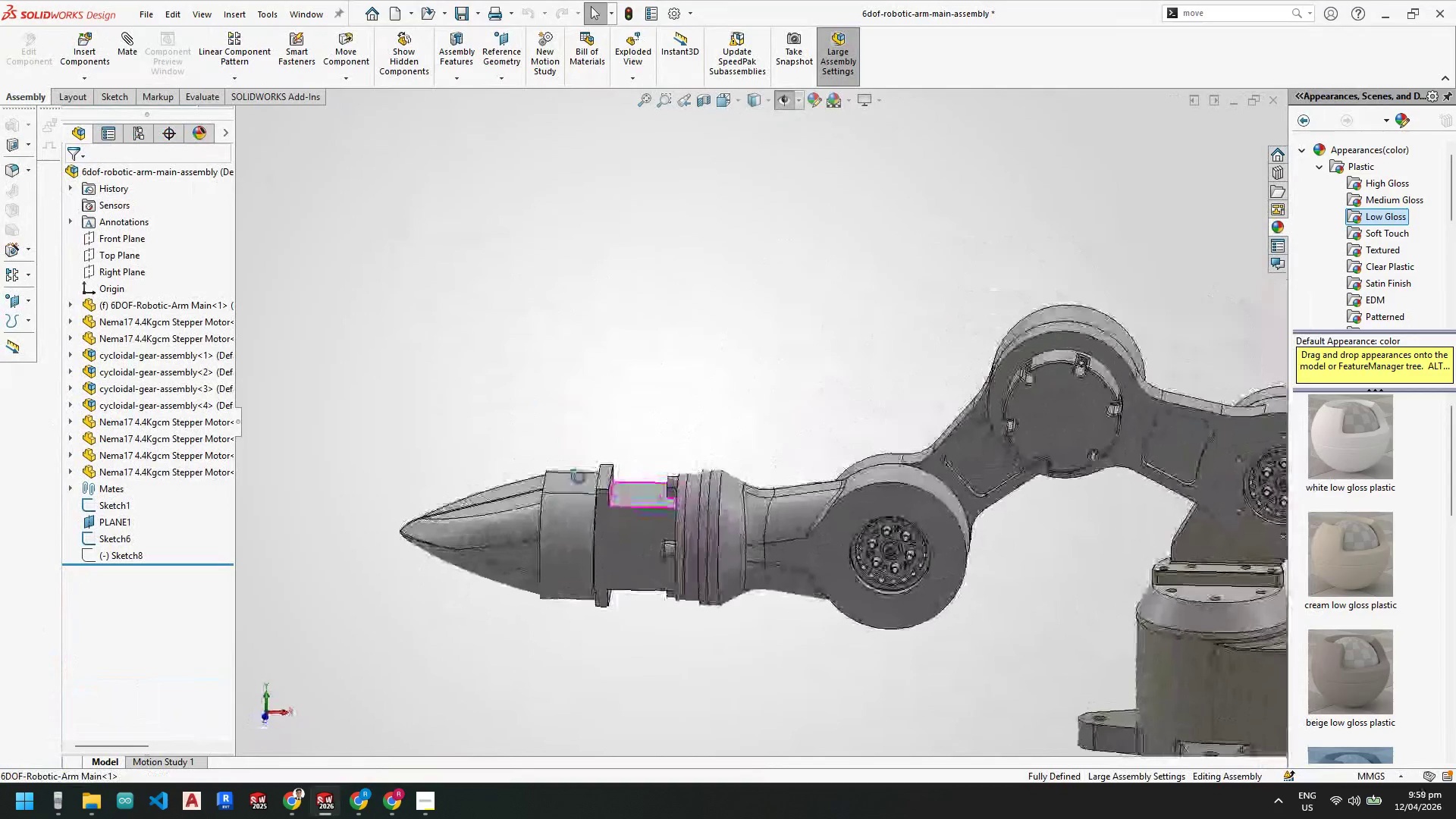 
scroll: coordinate [774, 472], scroll_direction: none, amount: 0.0
 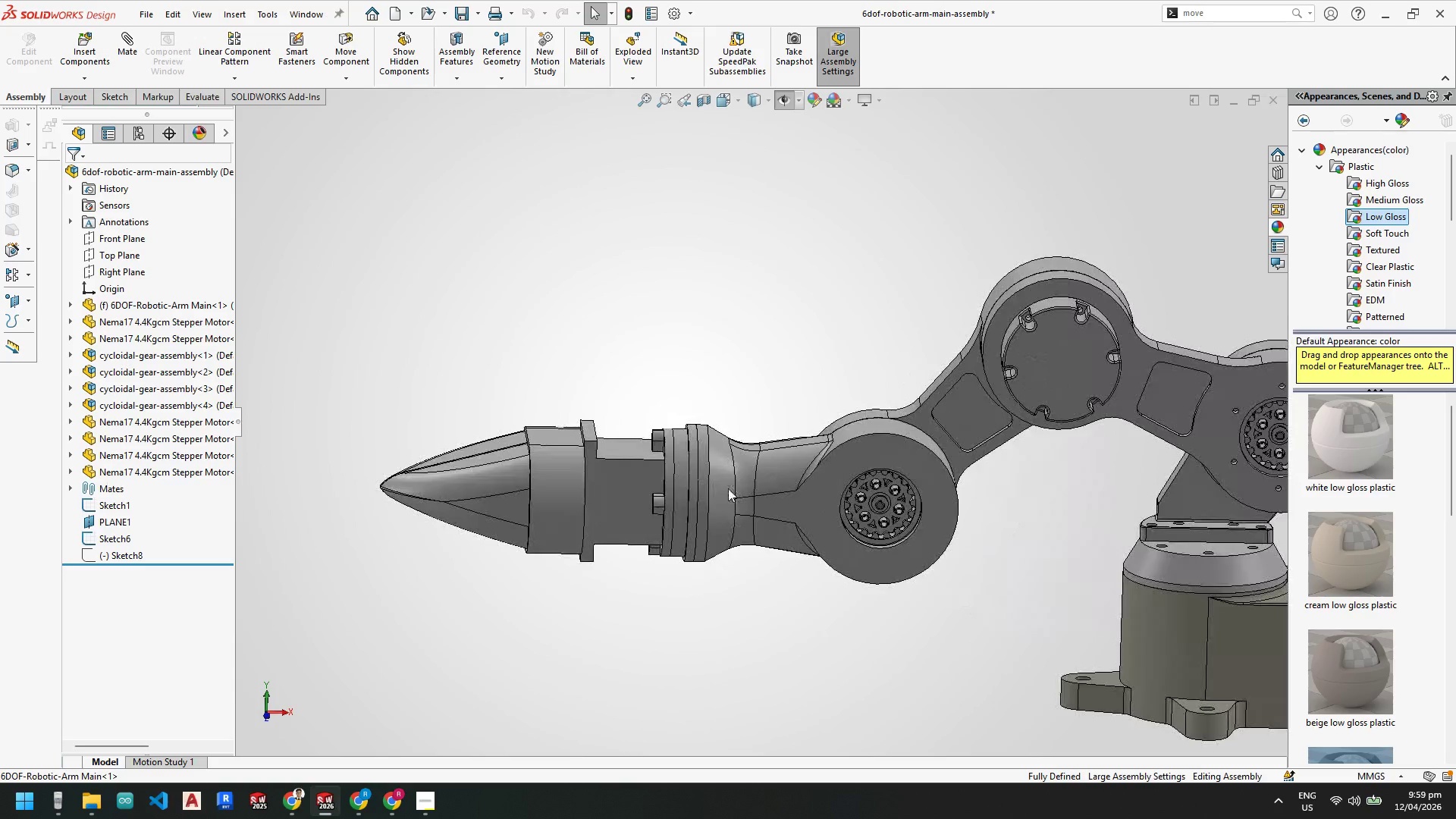 
scroll: coordinate [686, 478], scroll_direction: down, amount: 5.0
 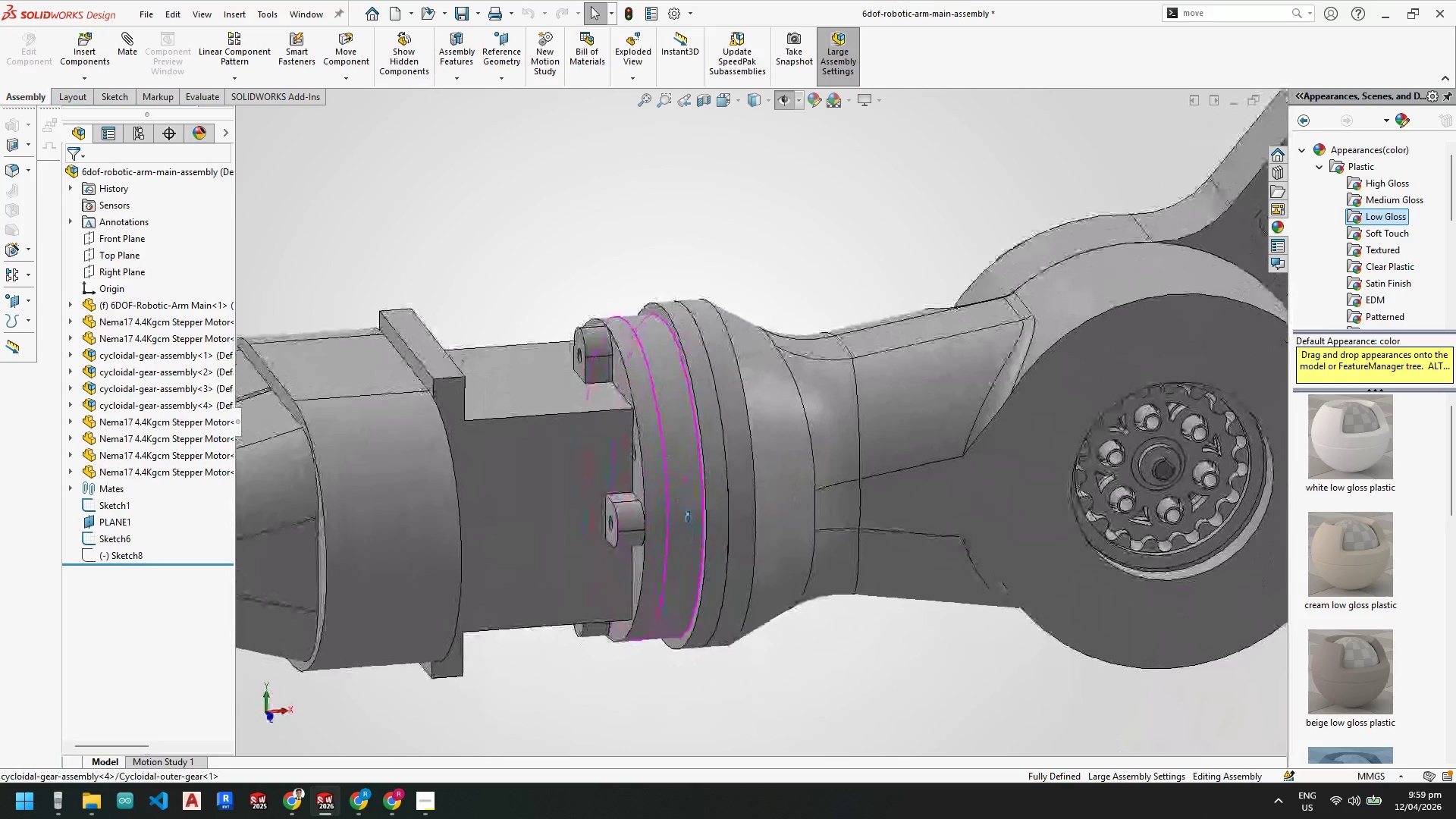 
wait(5.09)
 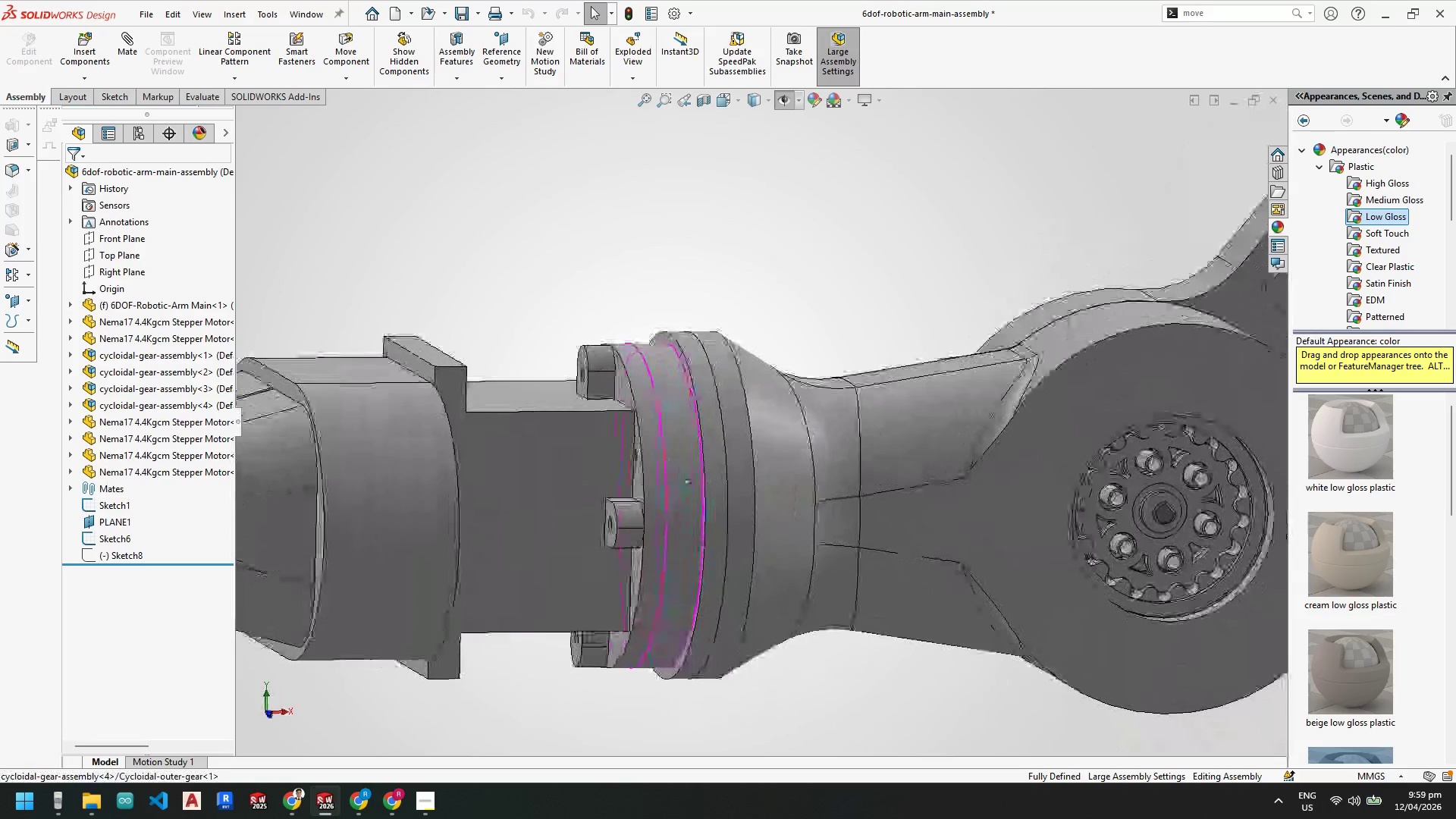 
scroll: coordinate [814, 490], scroll_direction: up, amount: 8.0
 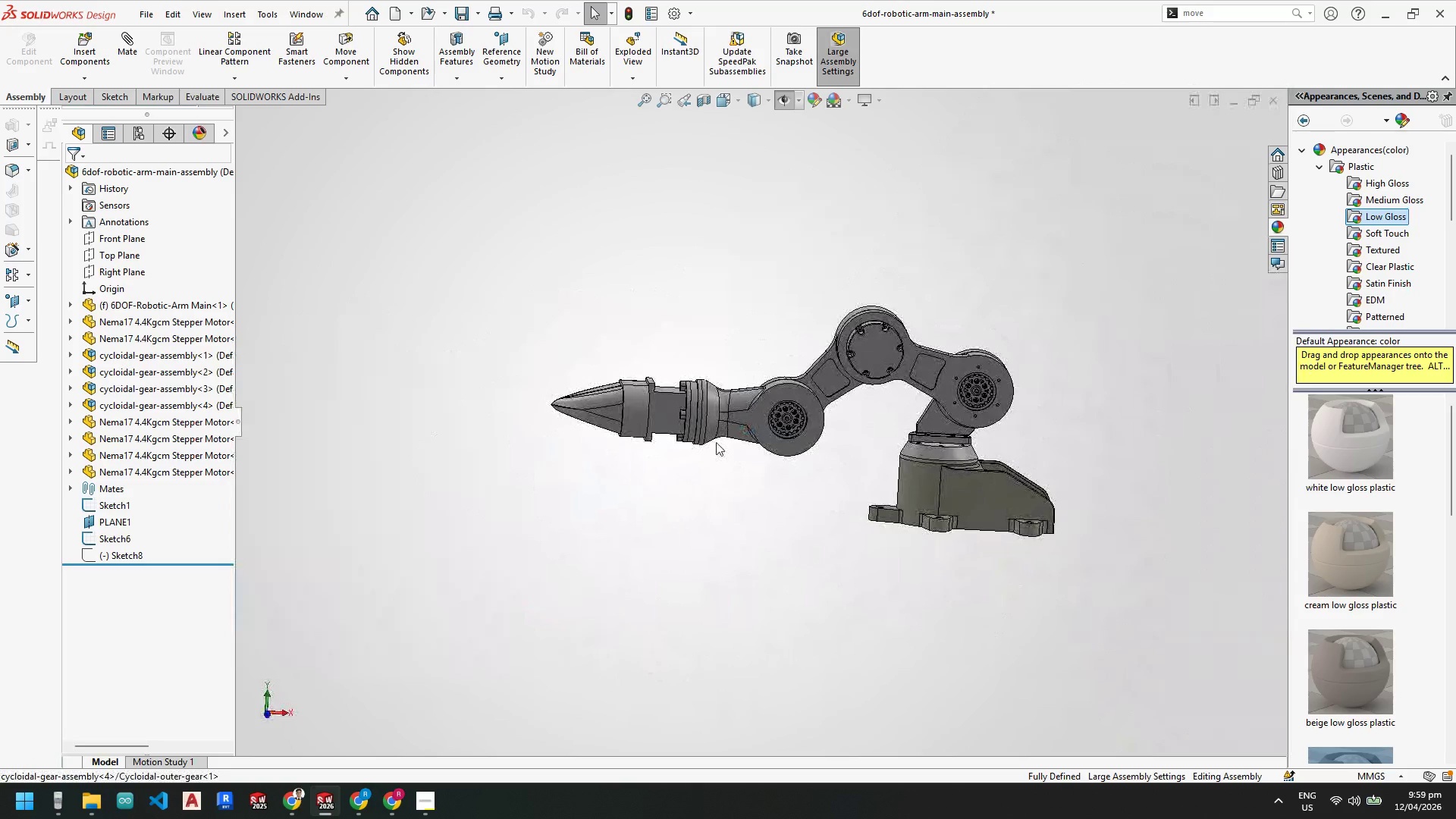 
scroll: coordinate [553, 431], scroll_direction: down, amount: 8.0
 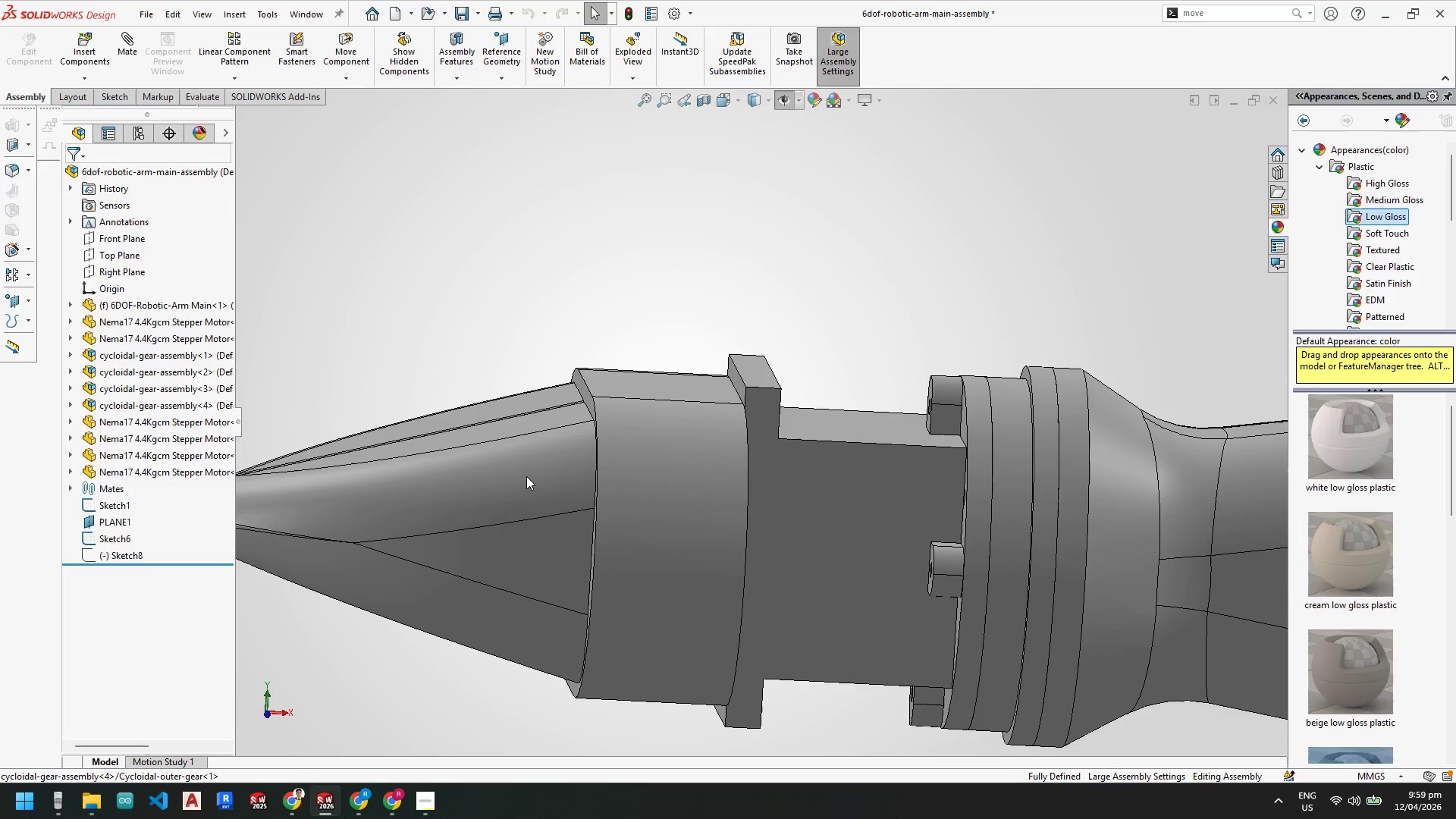 
wait(7.41)
 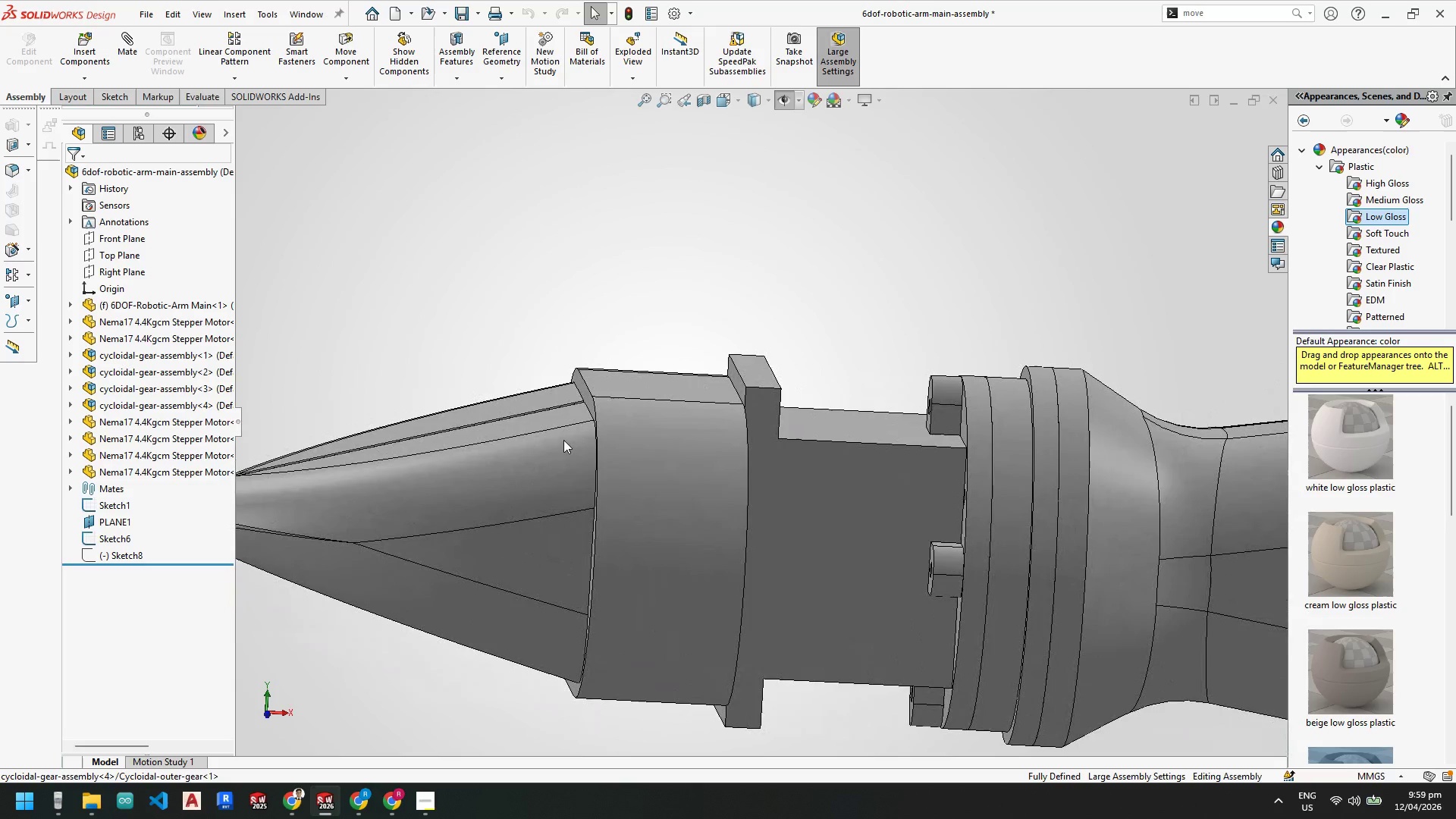 
left_click([196, 735])
 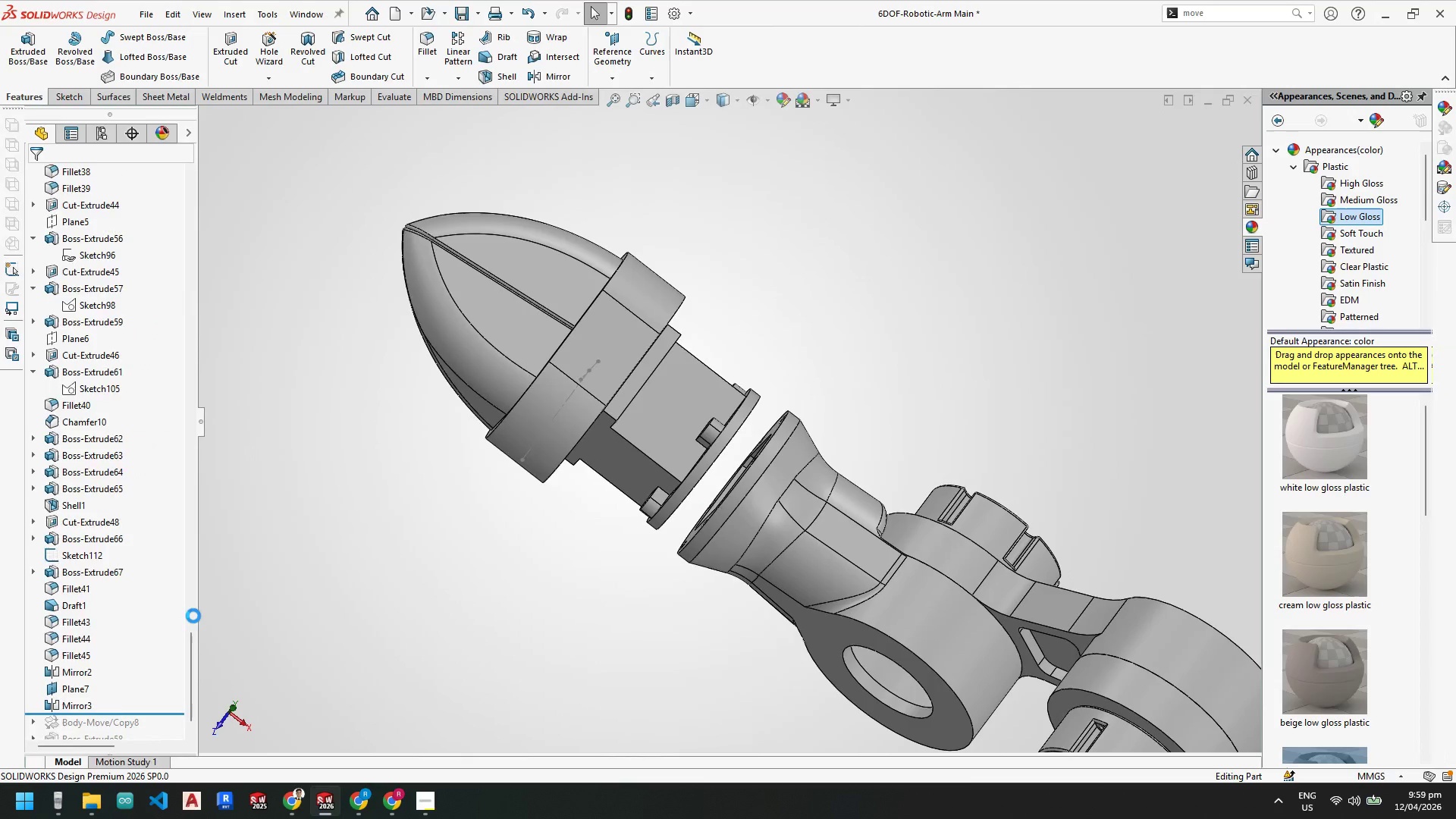 
scroll: coordinate [185, 626], scroll_direction: down, amount: 3.0
 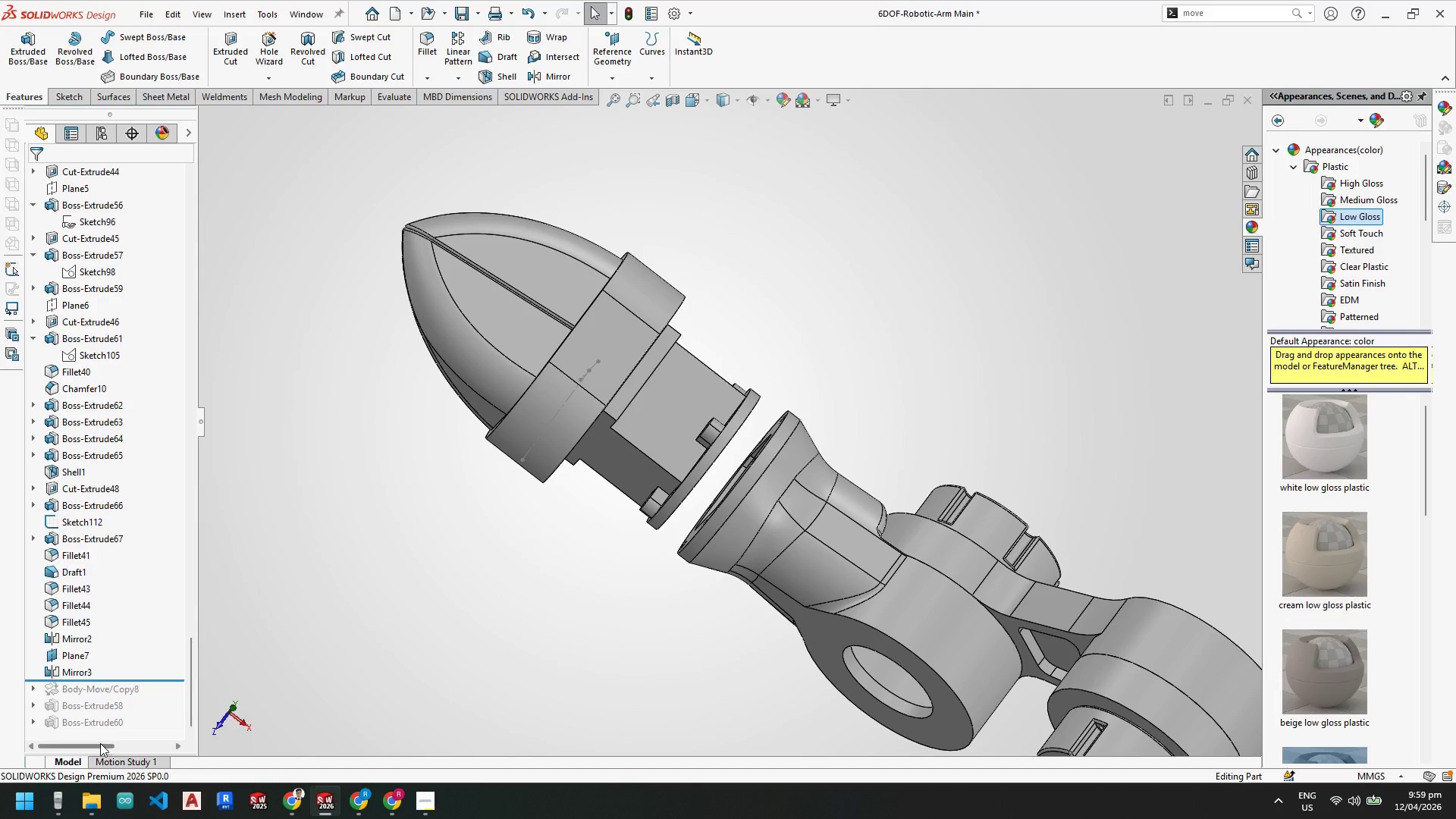 
left_click_drag(start_coordinate=[100, 743], to_coordinate=[30, 733])
 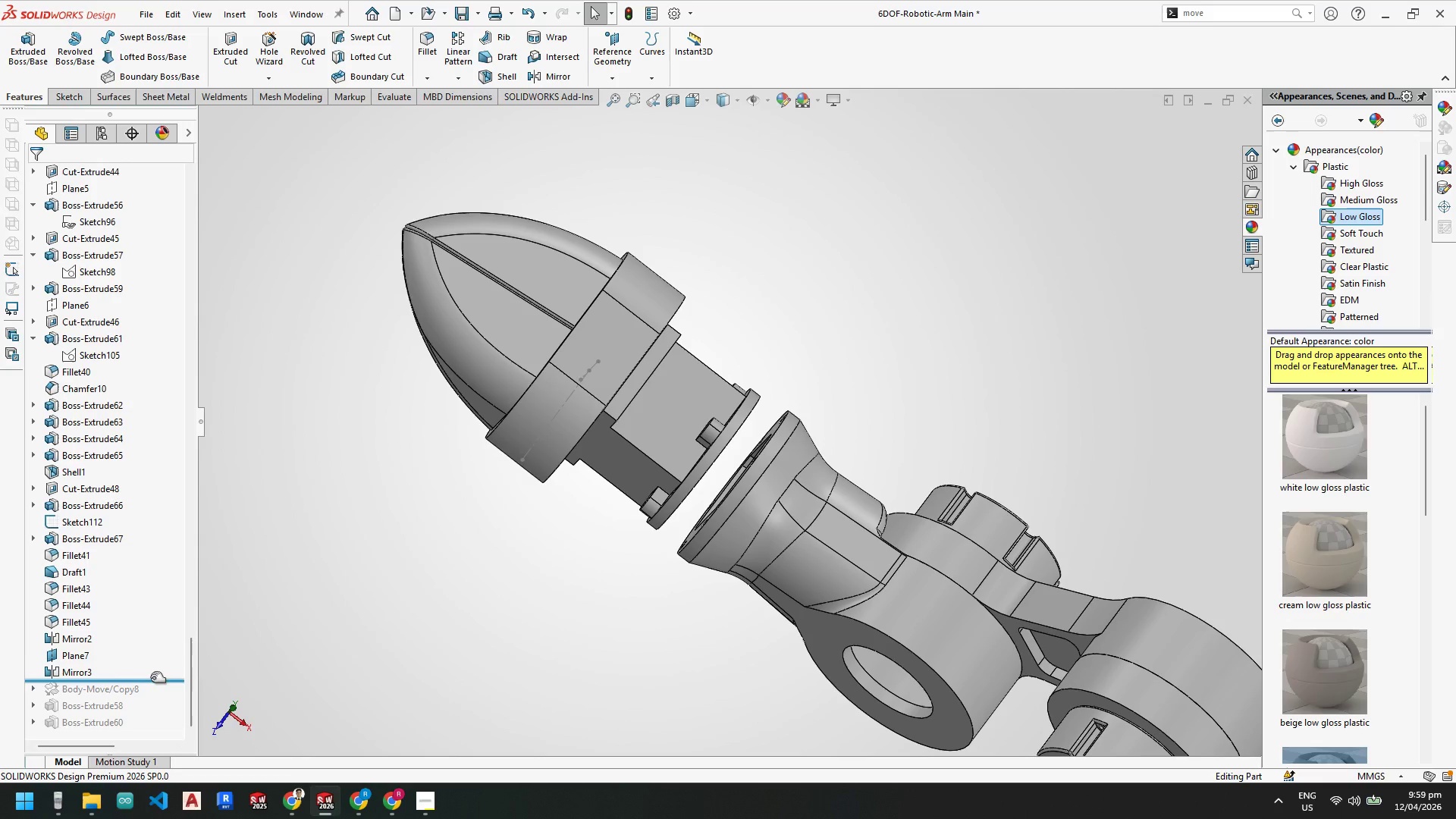 
left_click_drag(start_coordinate=[151, 678], to_coordinate=[144, 533])
 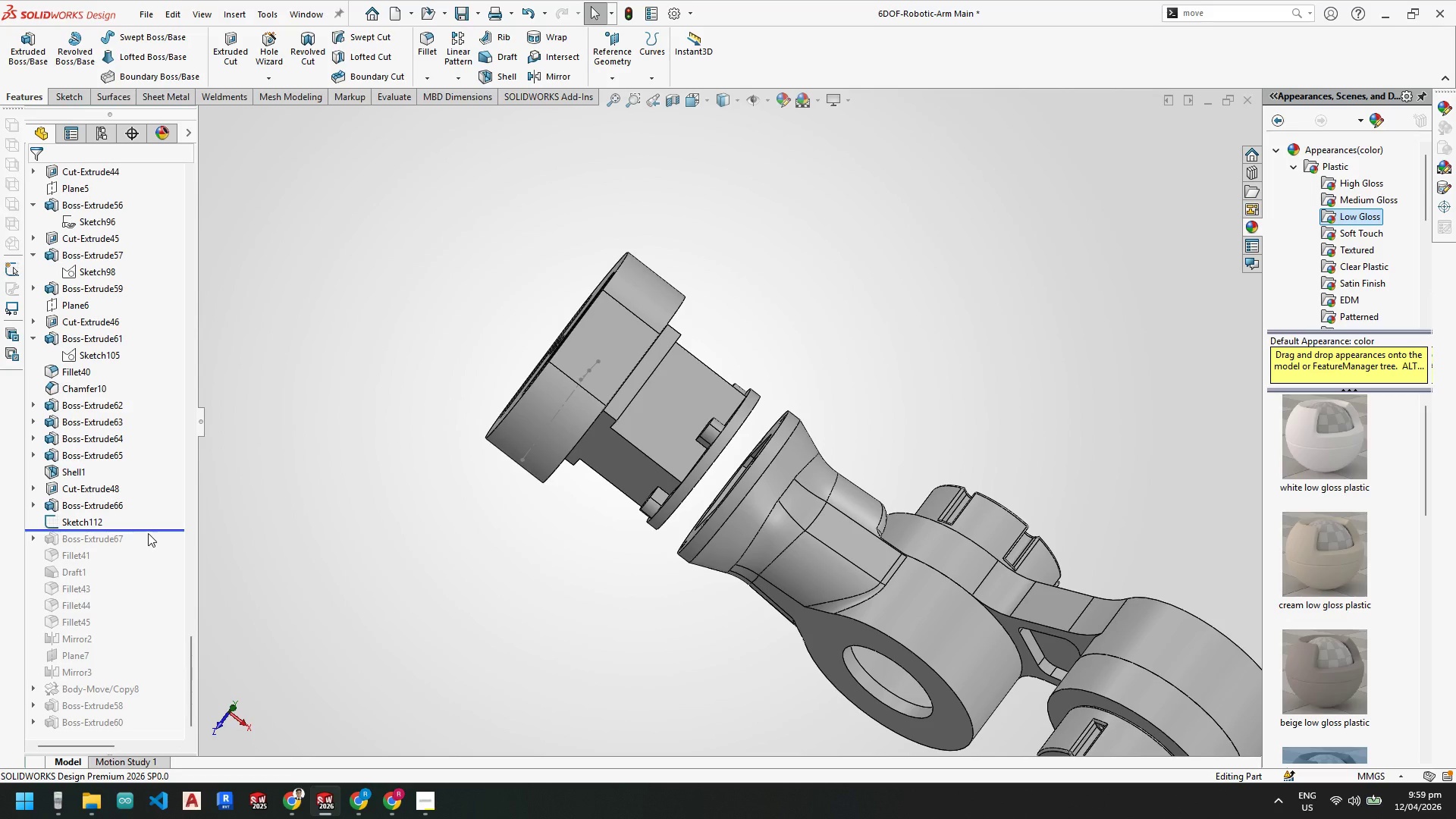 
left_click_drag(start_coordinate=[150, 529], to_coordinate=[148, 548])
 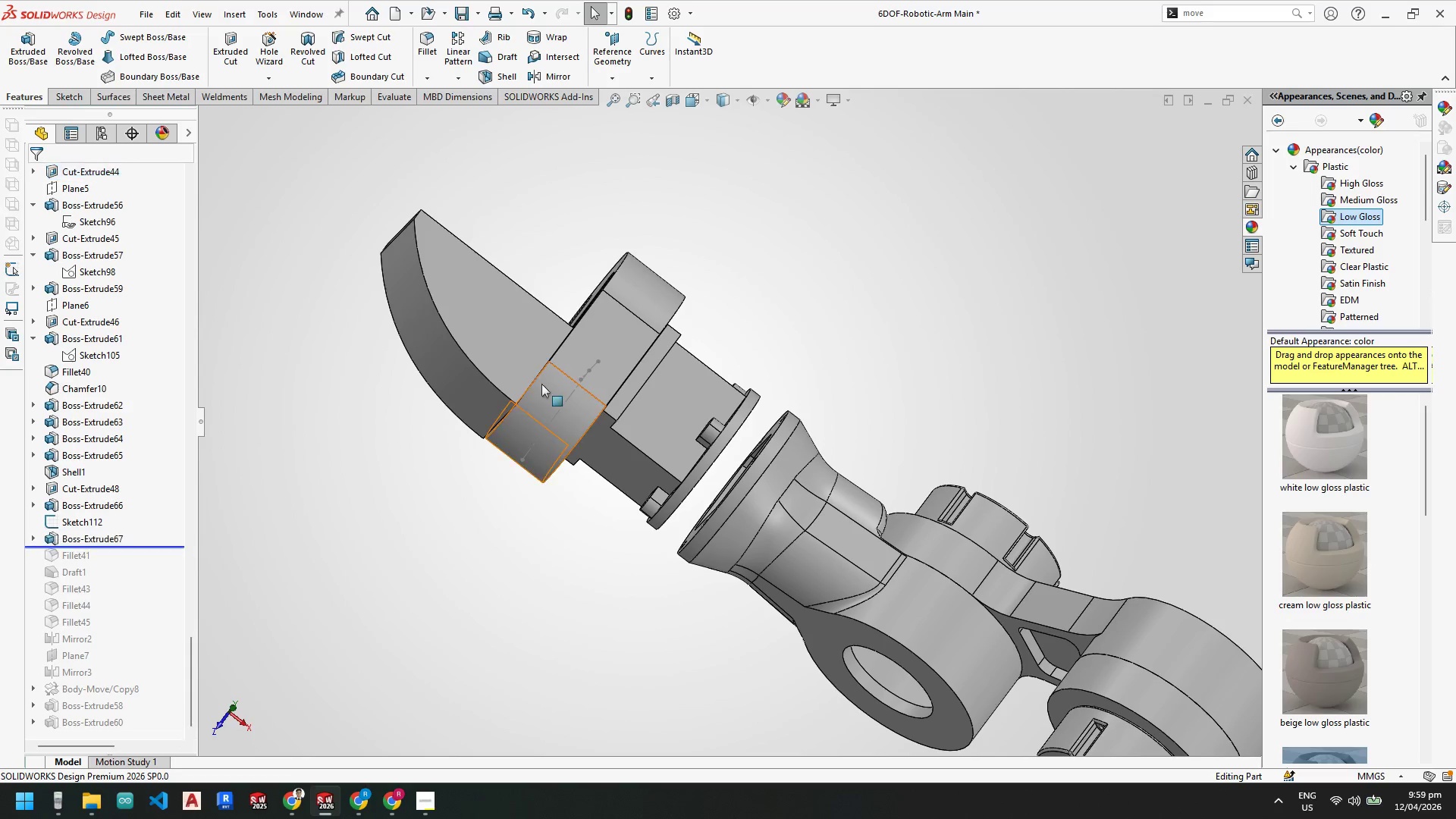 
scroll: coordinate [525, 391], scroll_direction: down, amount: 3.0
 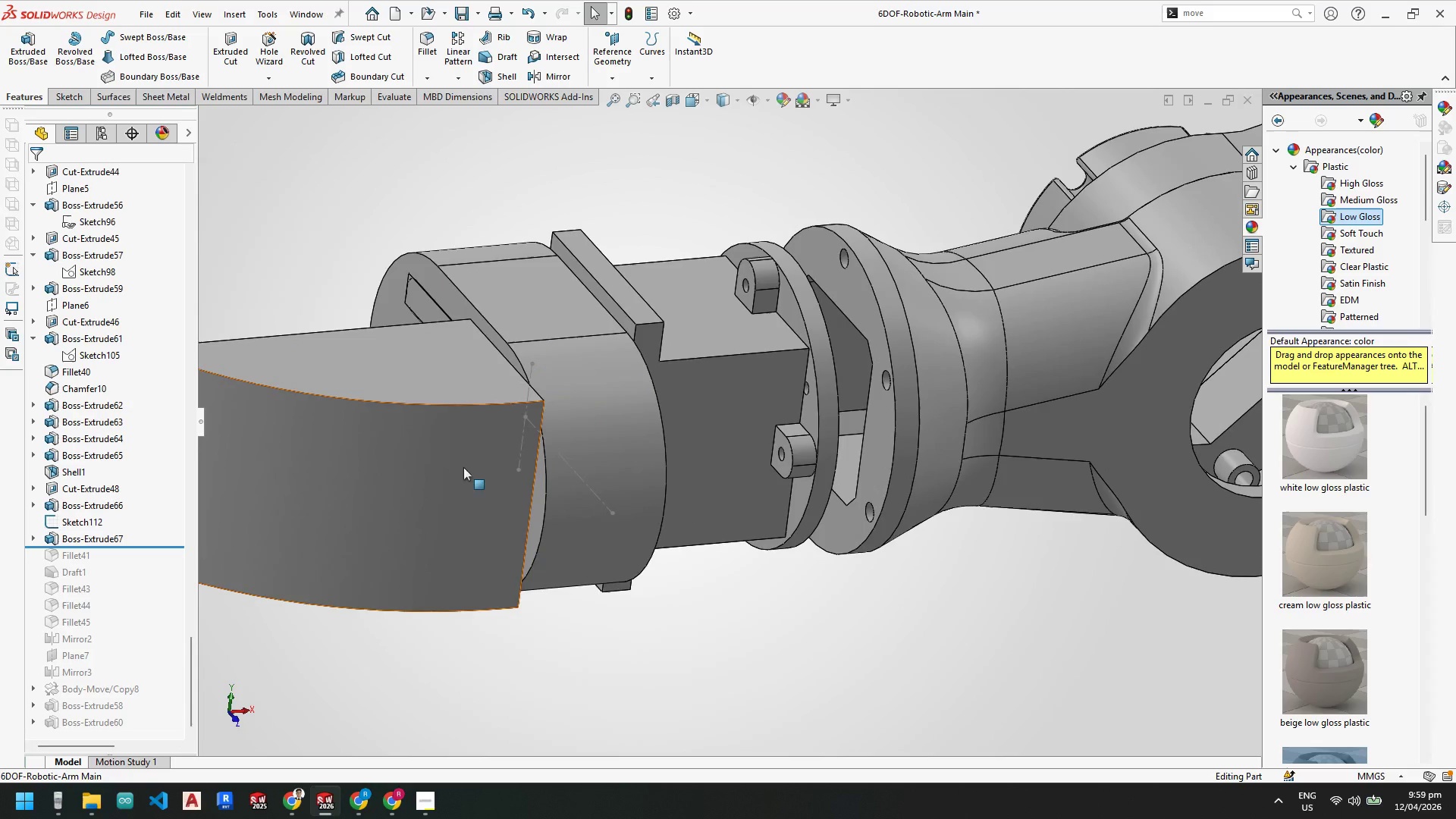 
scroll: coordinate [460, 494], scroll_direction: up, amount: 1.0
 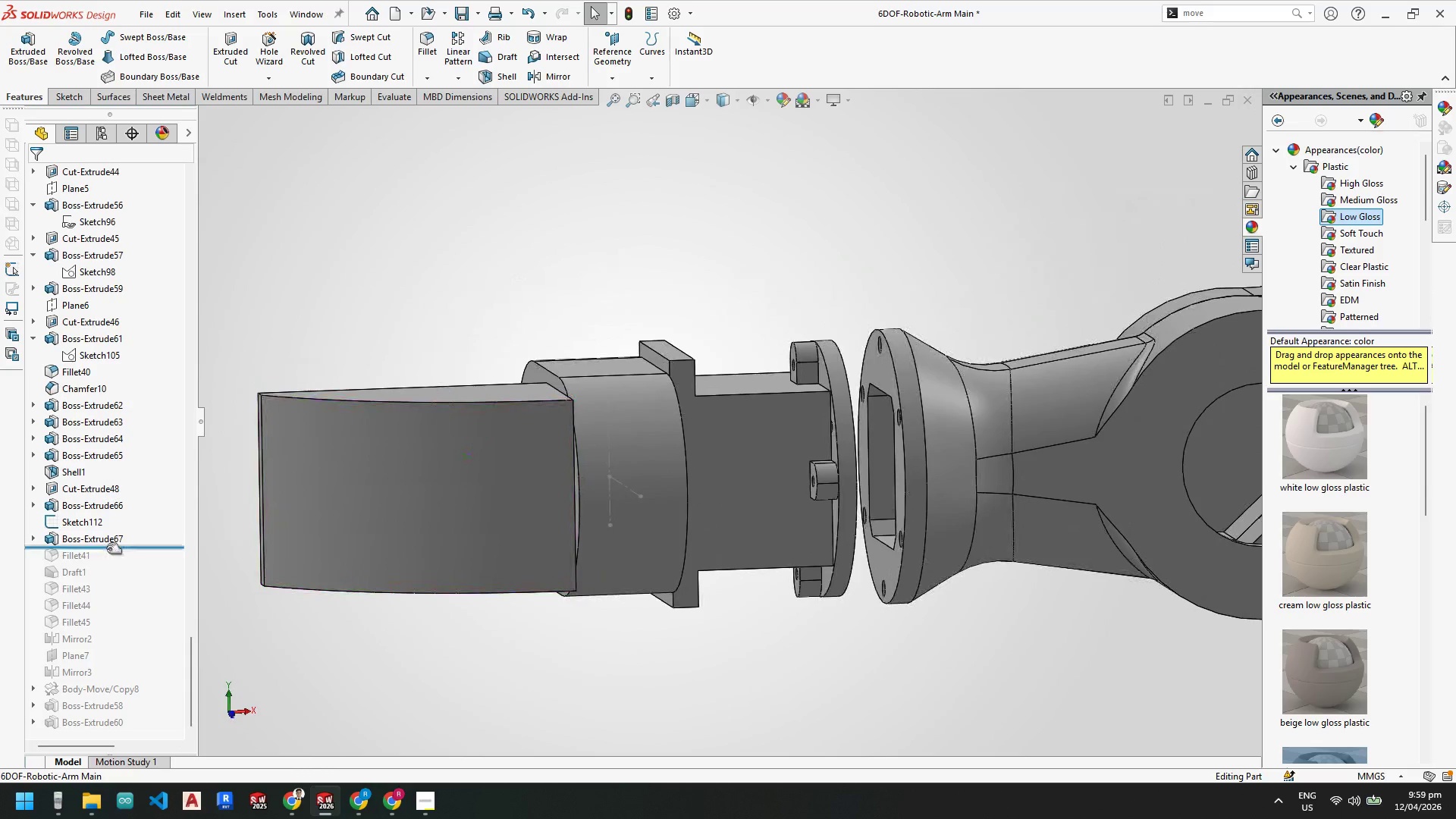 
left_click_drag(start_coordinate=[133, 548], to_coordinate=[127, 582])
 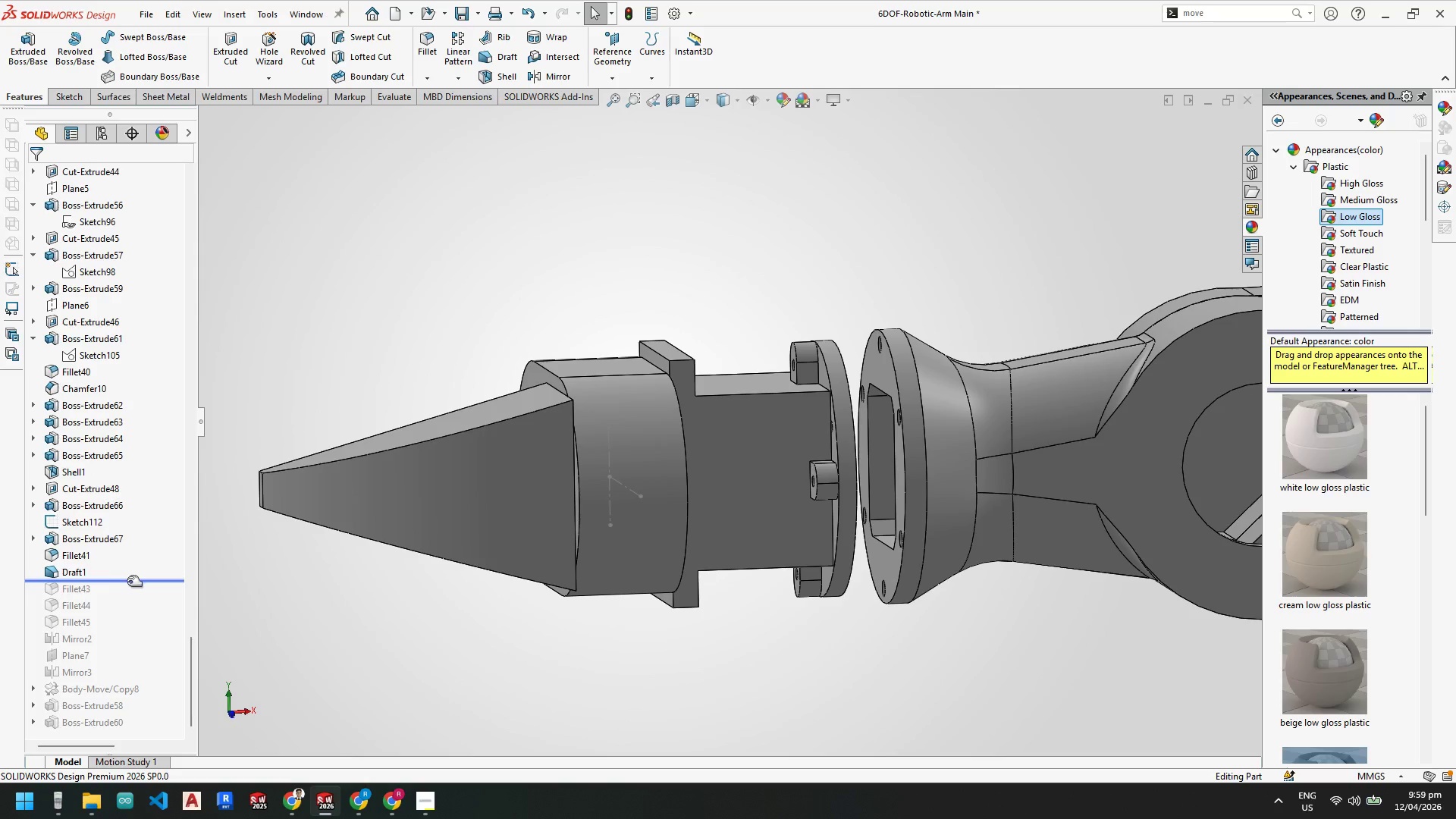 
left_click_drag(start_coordinate=[127, 582], to_coordinate=[131, 569])
 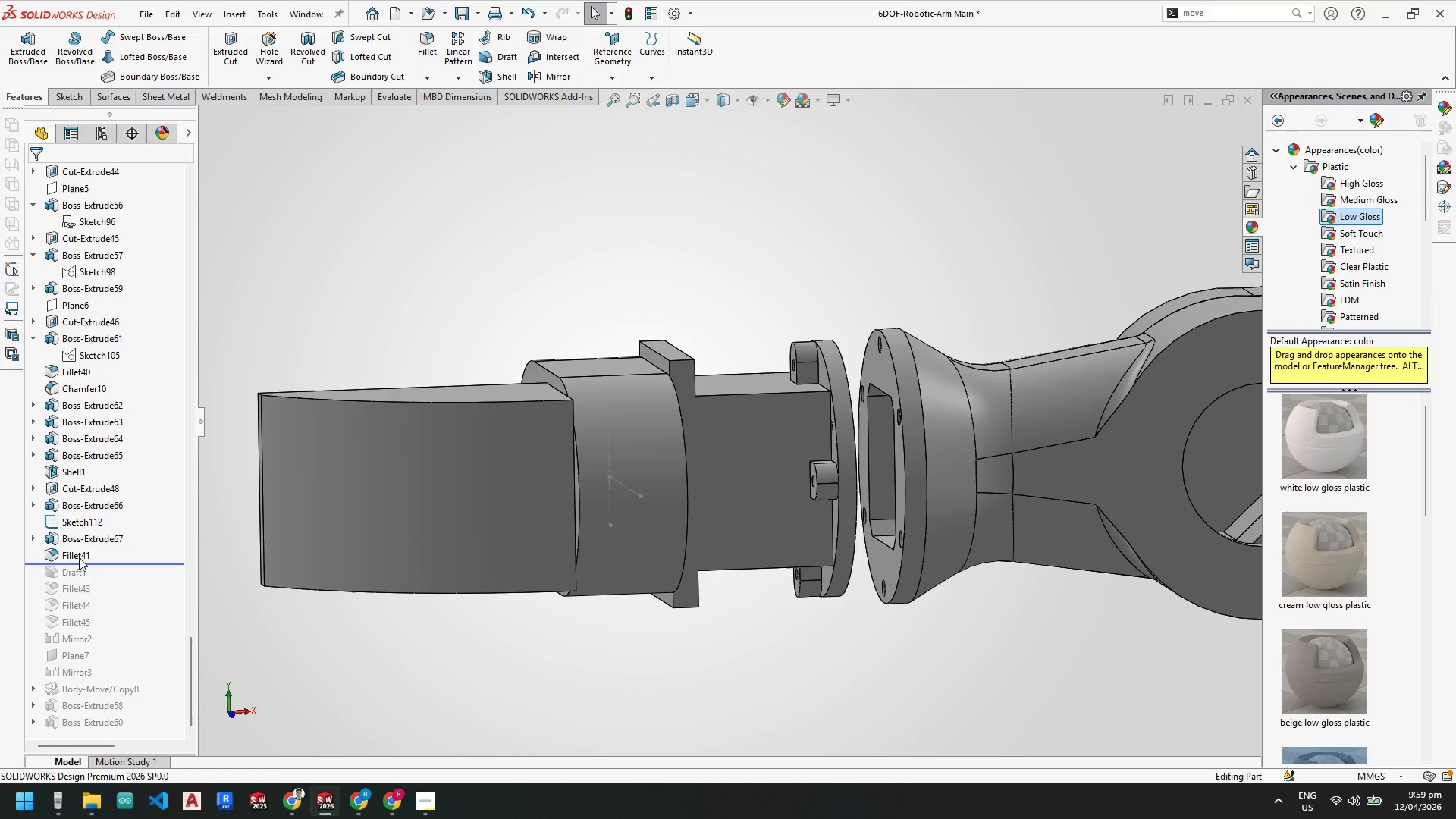 
left_click([73, 551])
 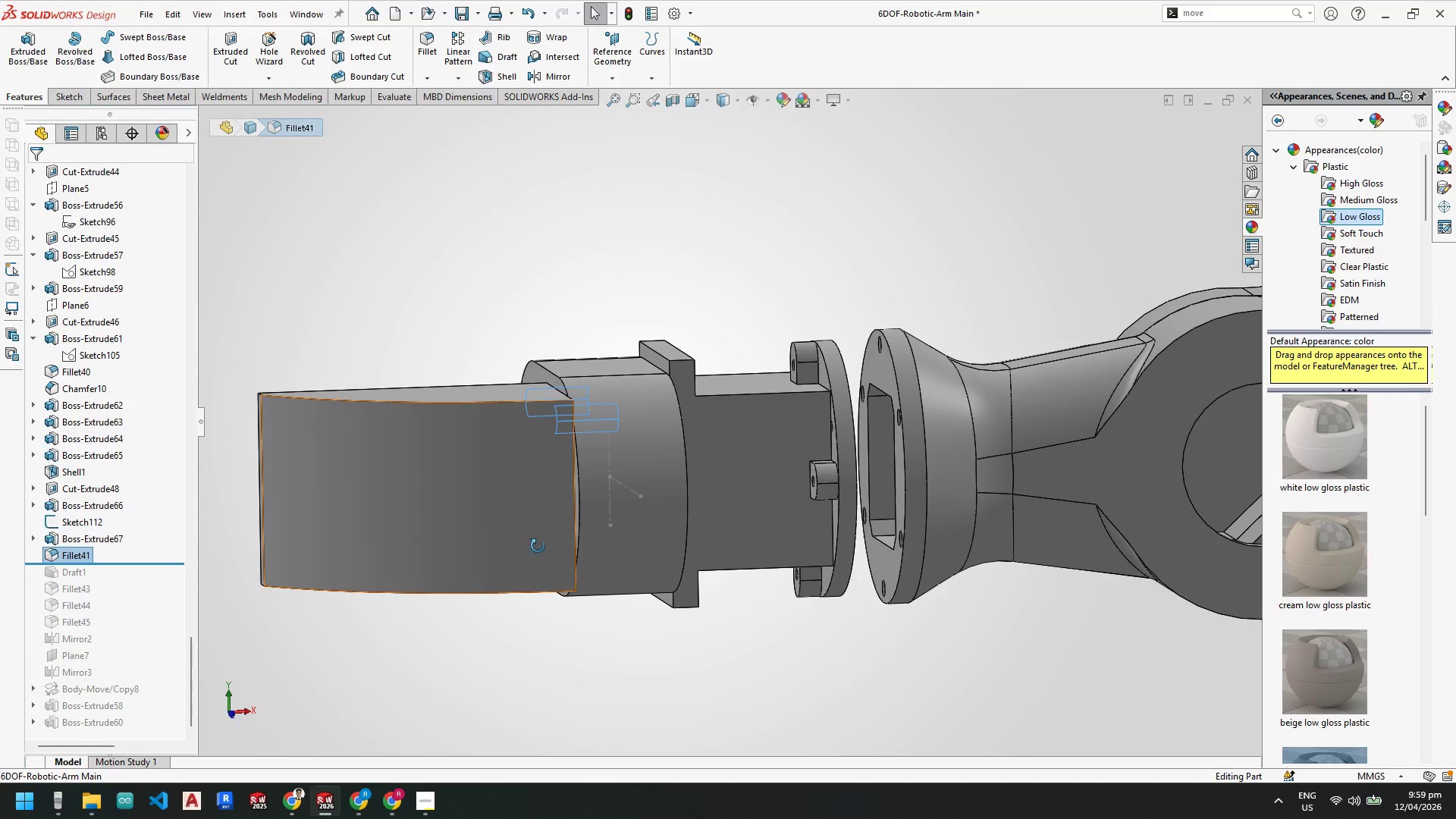 
scroll: coordinate [605, 532], scroll_direction: up, amount: 1.0
 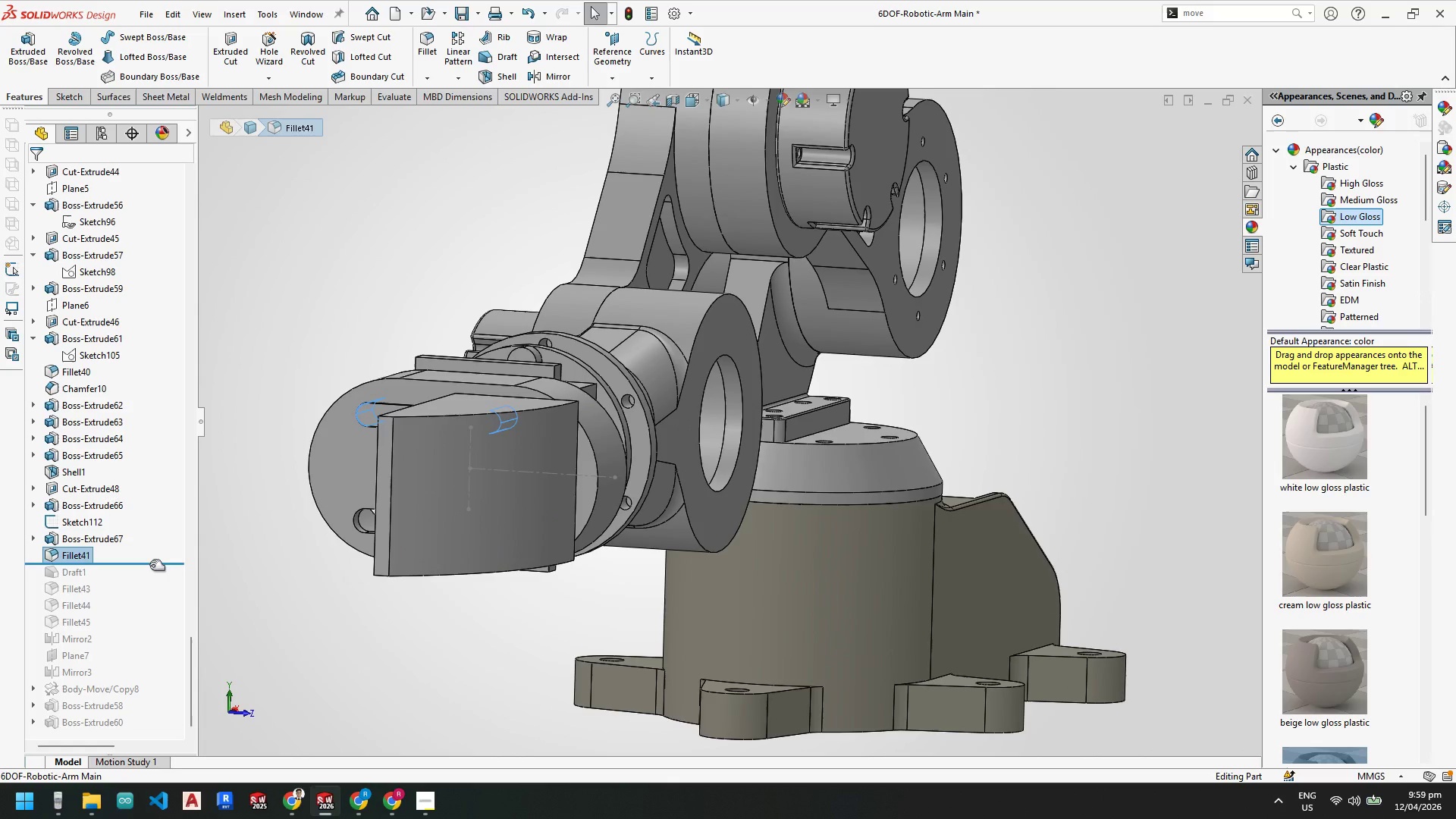 
left_click_drag(start_coordinate=[150, 563], to_coordinate=[150, 575])
 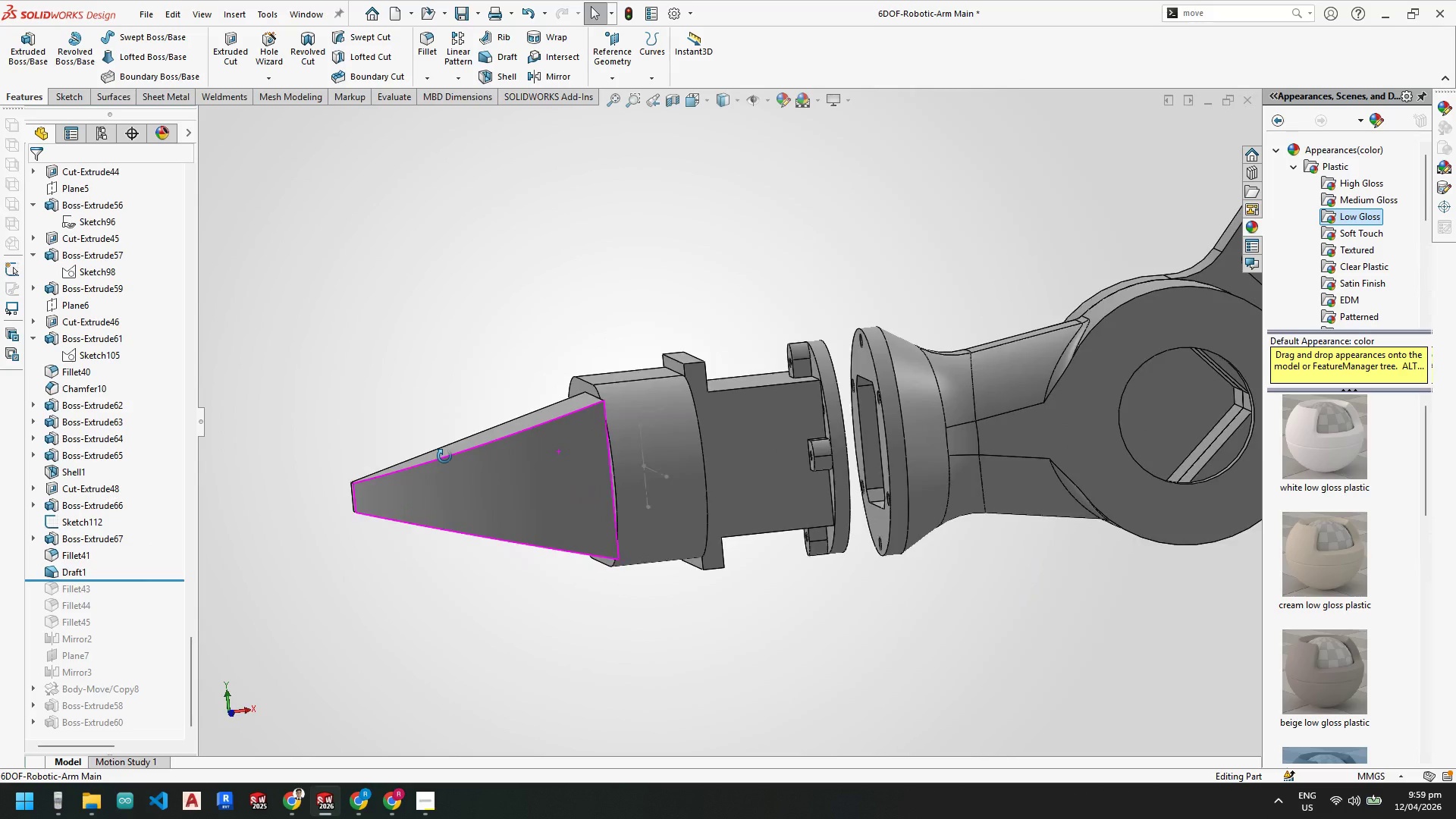 
mouse_move([513, 426])
 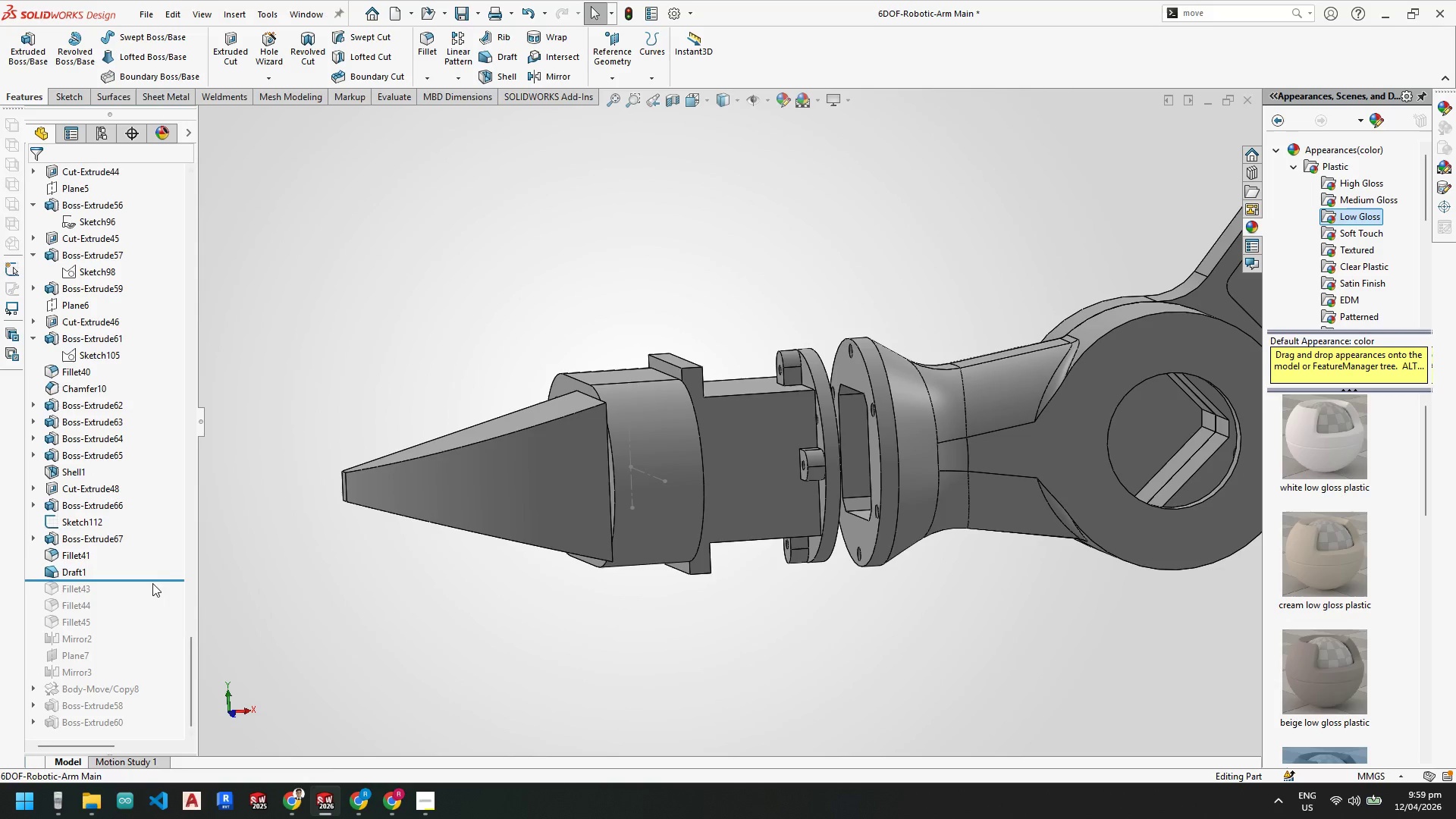 
left_click_drag(start_coordinate=[154, 580], to_coordinate=[155, 573])
 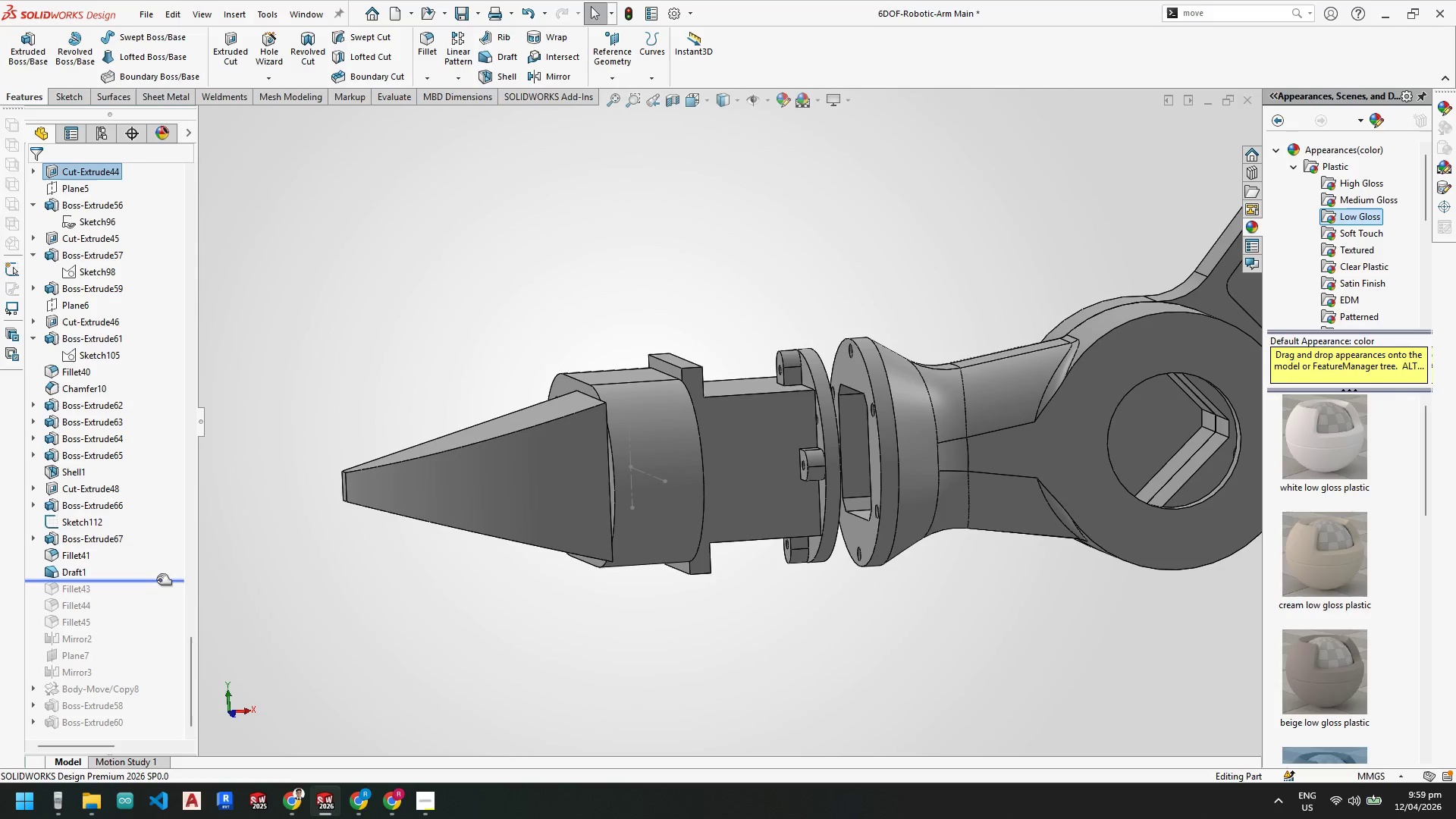 
left_click_drag(start_coordinate=[157, 580], to_coordinate=[156, 564])
 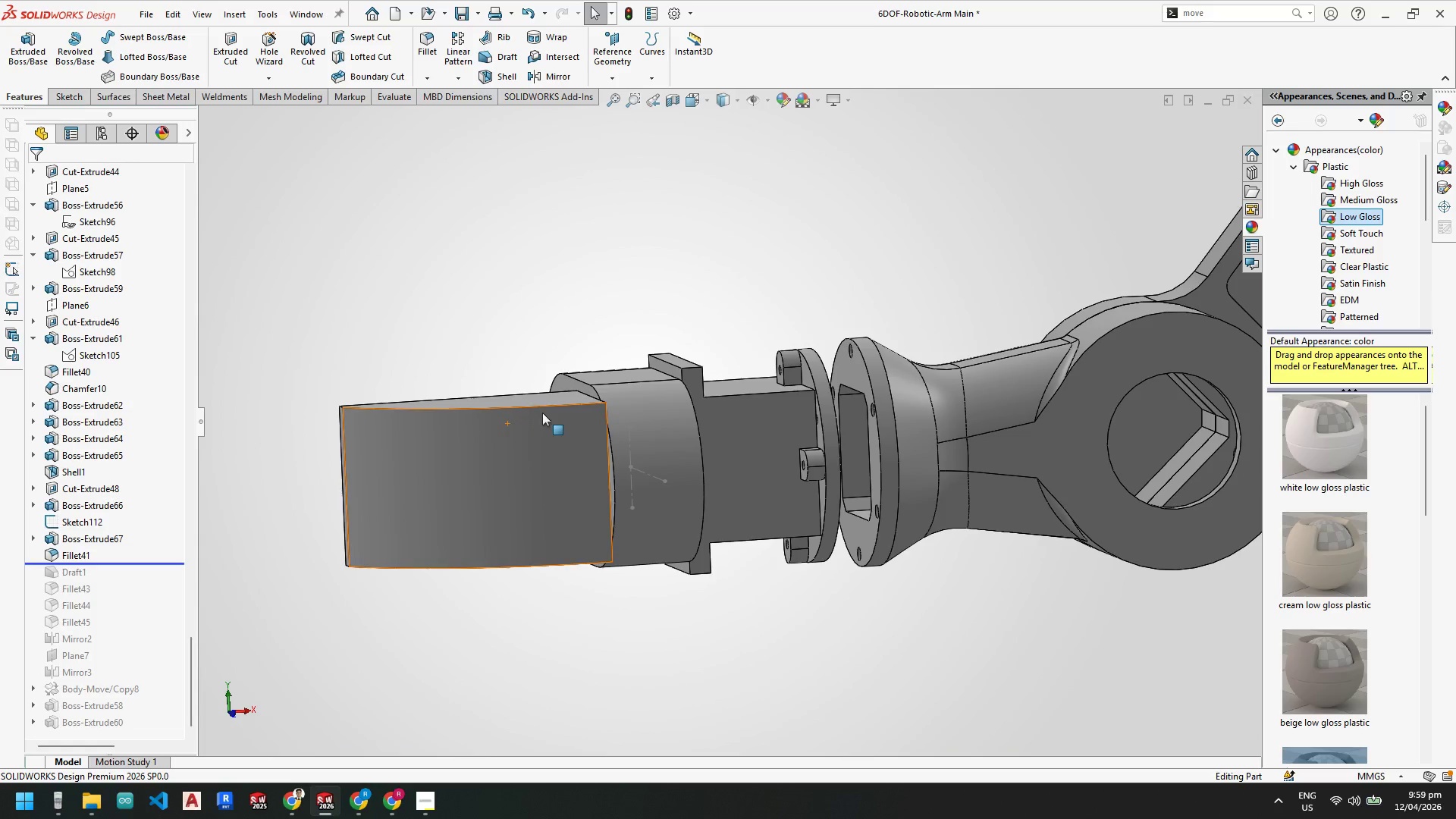 
scroll: coordinate [545, 403], scroll_direction: down, amount: 2.0
 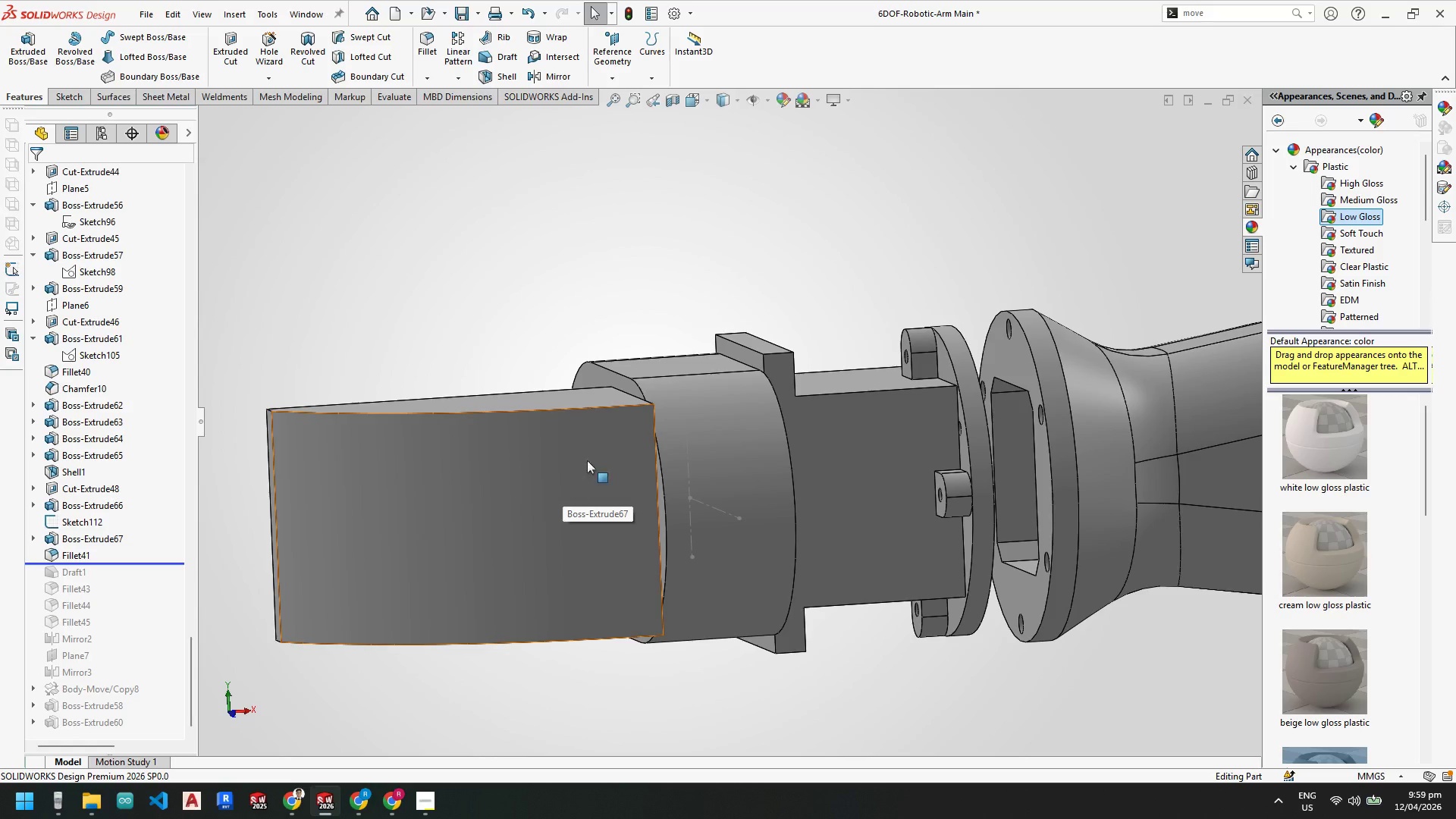 
scroll: coordinate [448, 474], scroll_direction: up, amount: 5.0
 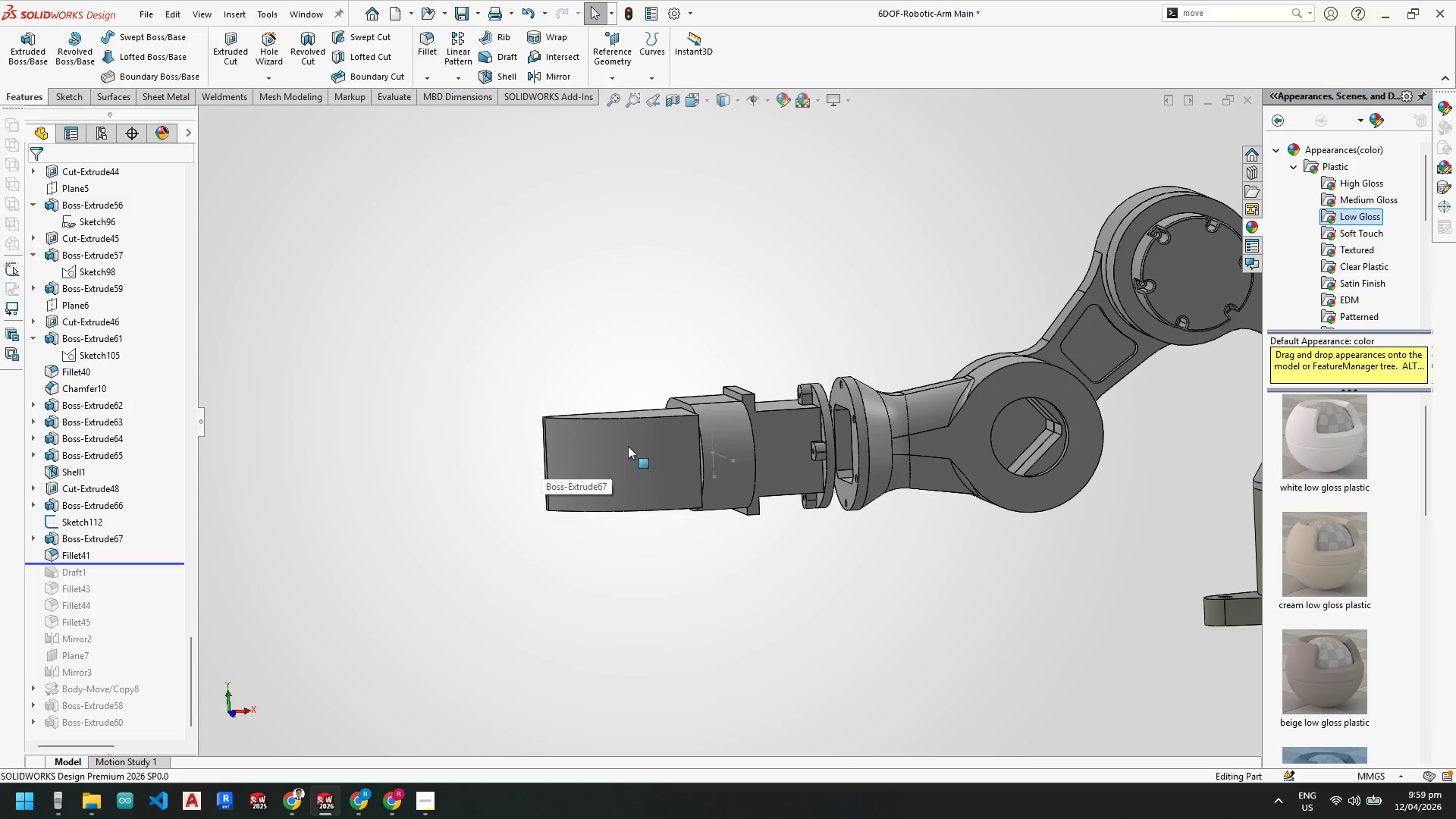 
scroll: coordinate [636, 430], scroll_direction: down, amount: 3.0
 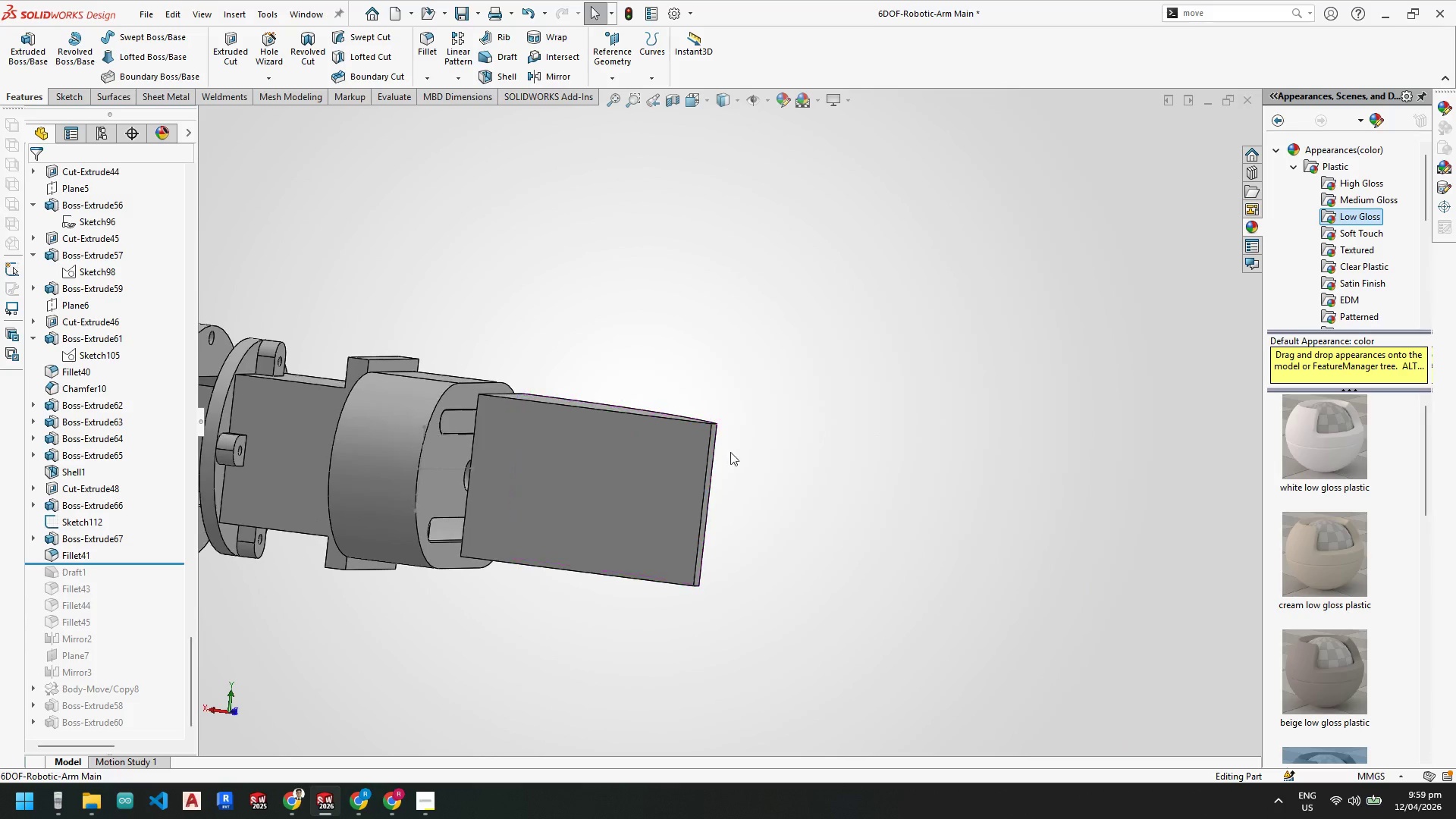 
right_click([588, 469])
 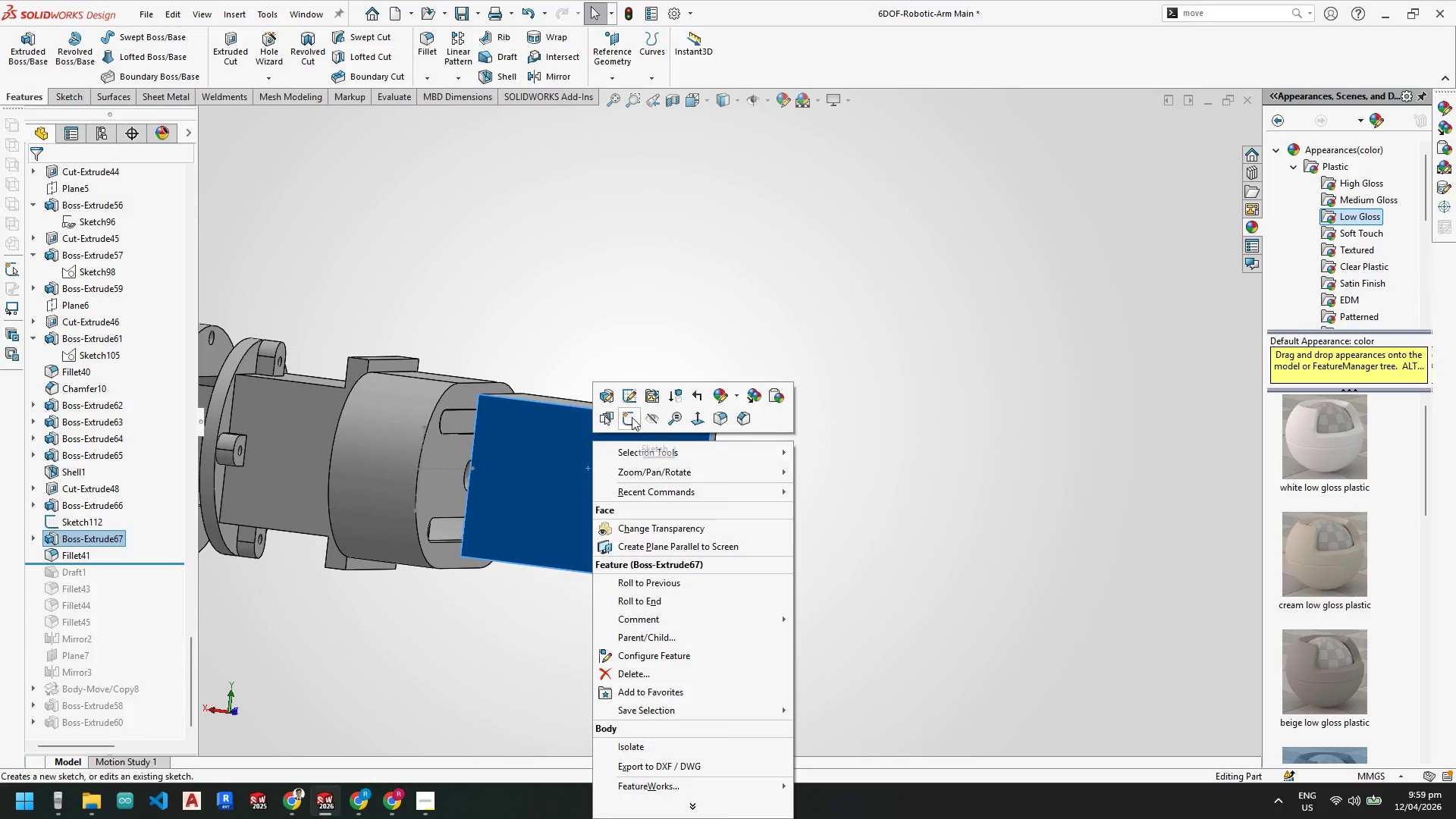 
left_click([632, 417])
 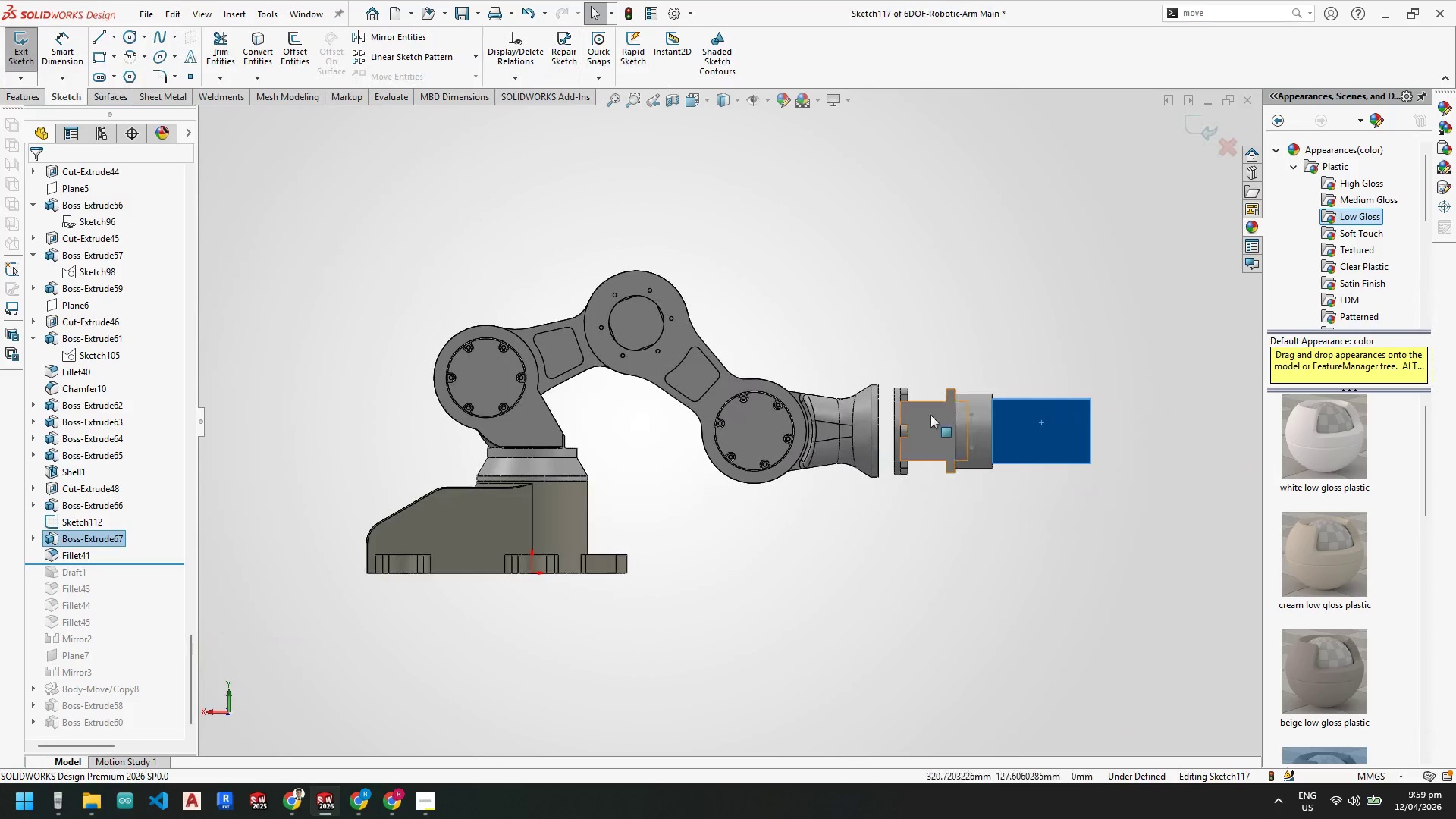 
scroll: coordinate [937, 422], scroll_direction: down, amount: 8.0
 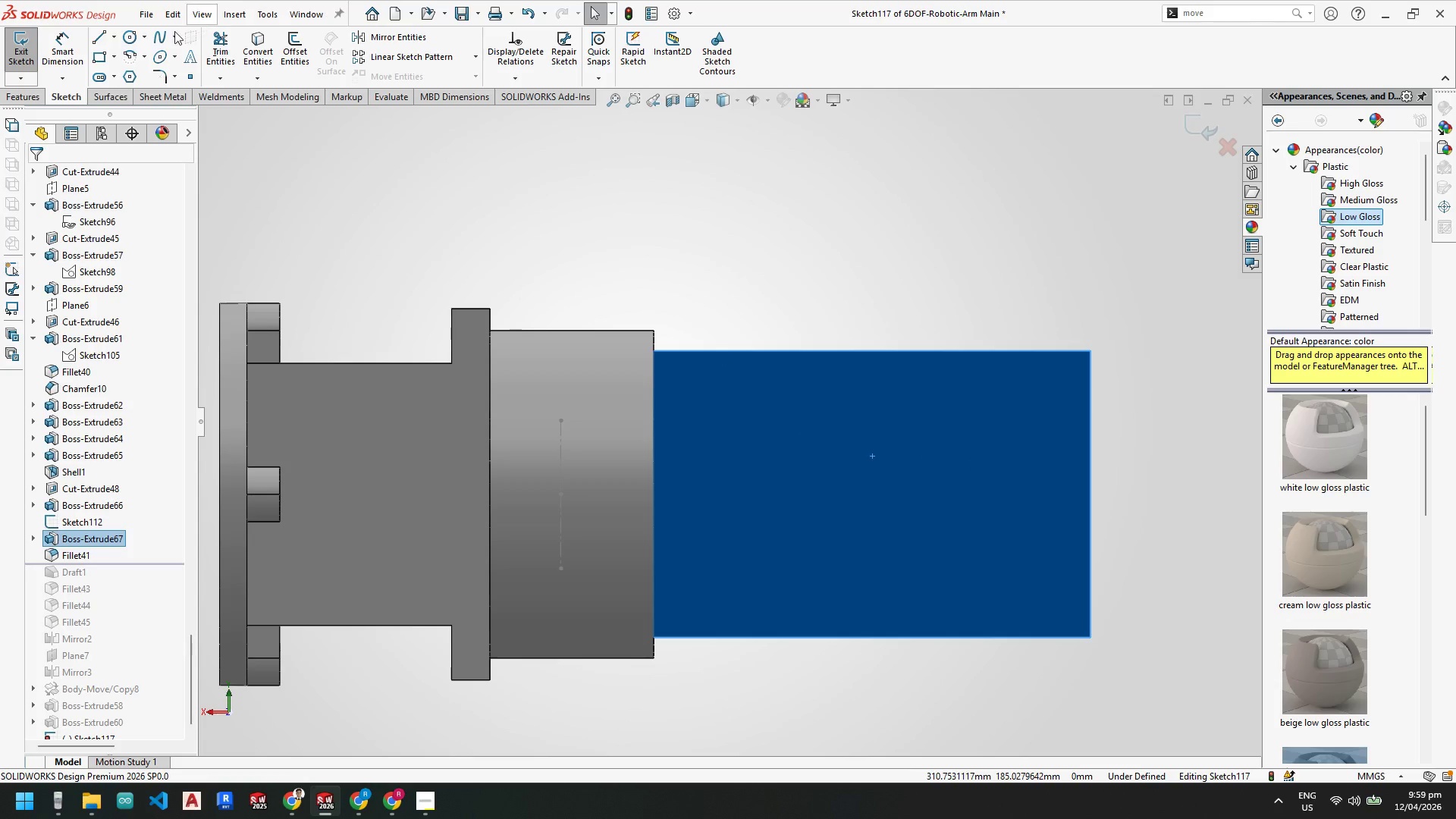 
left_click([112, 37])
 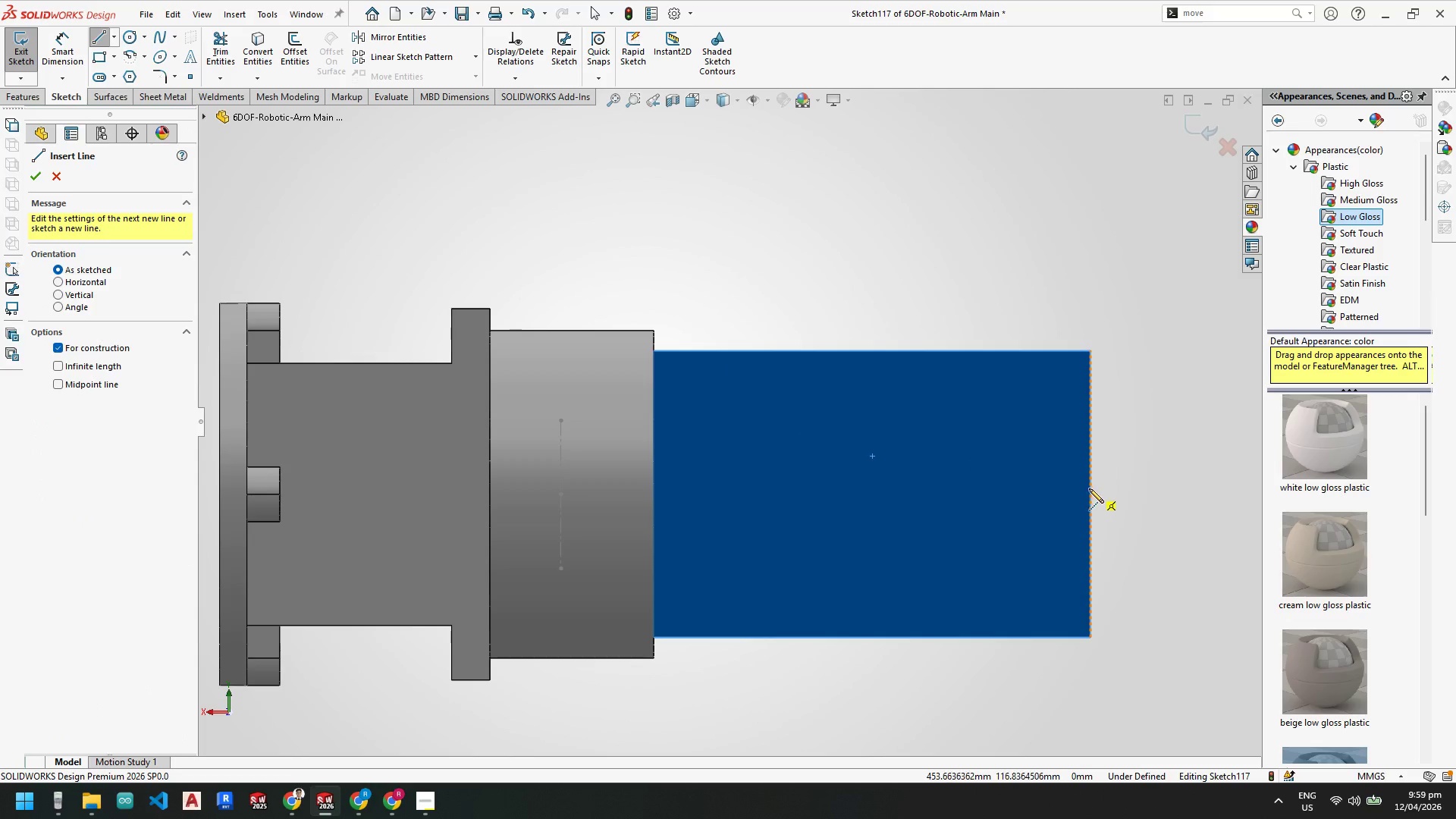 
left_click_drag(start_coordinate=[1091, 494], to_coordinate=[1083, 494])
 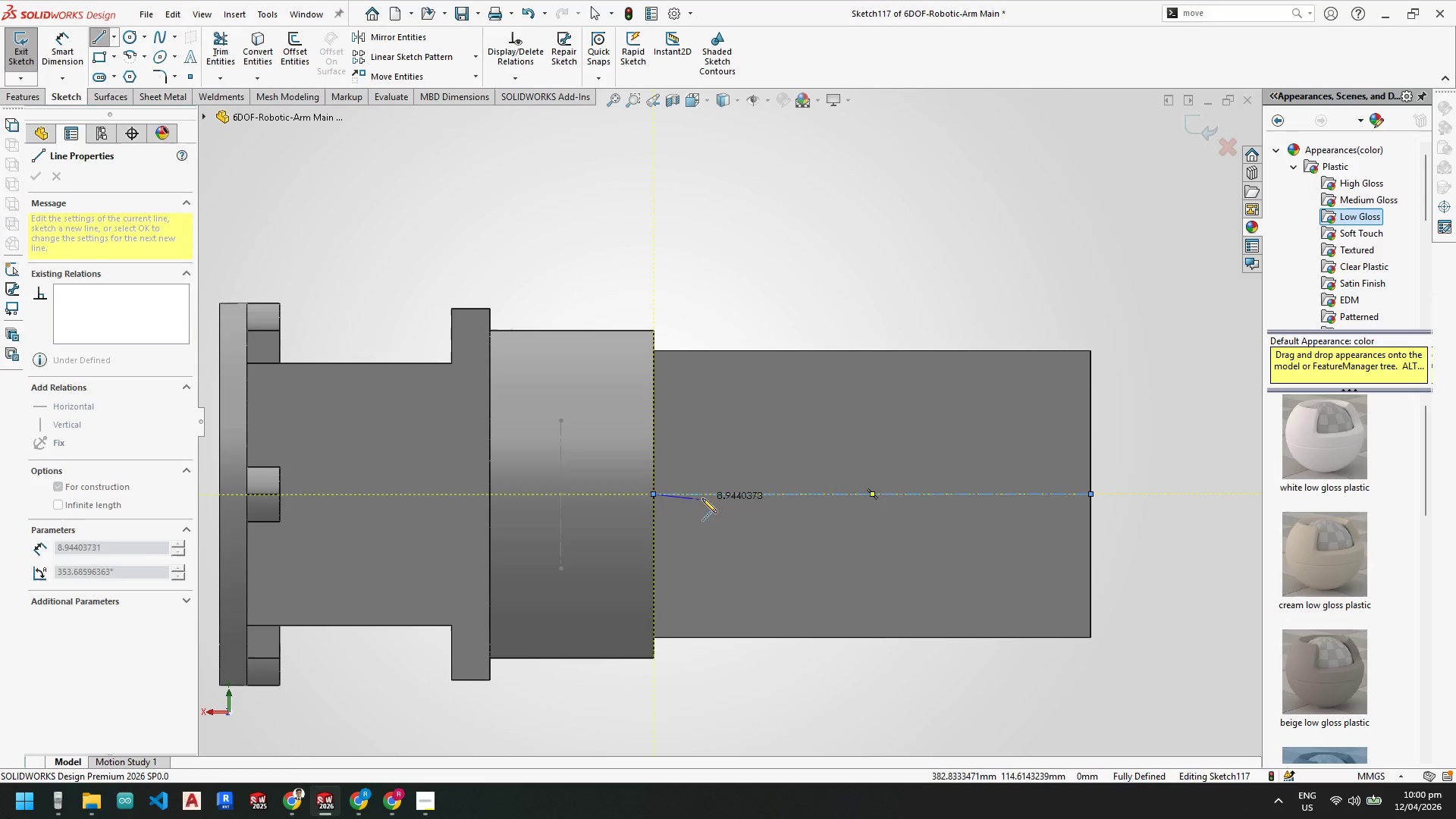 
key(Escape)
 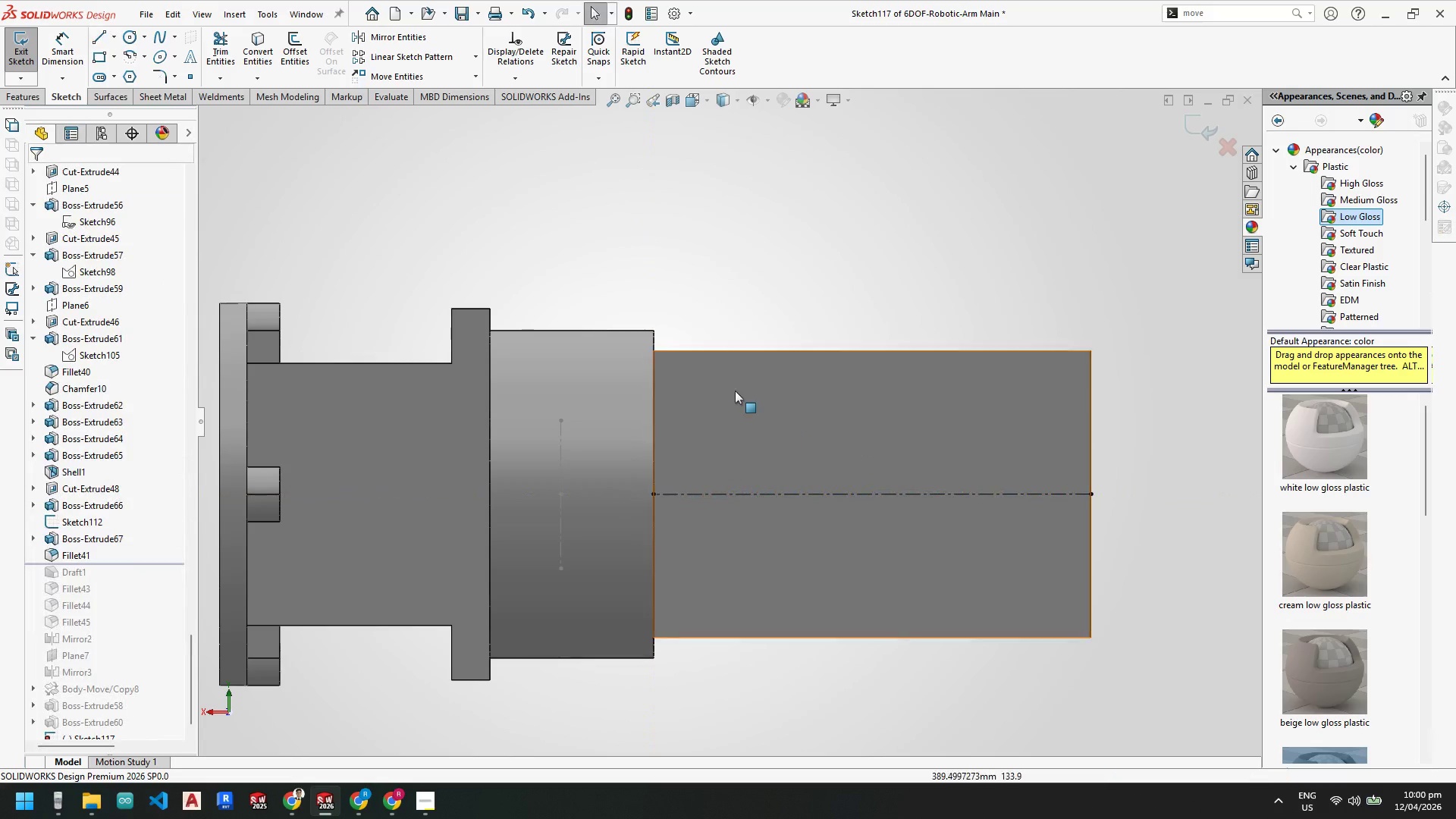 
key(Escape)
 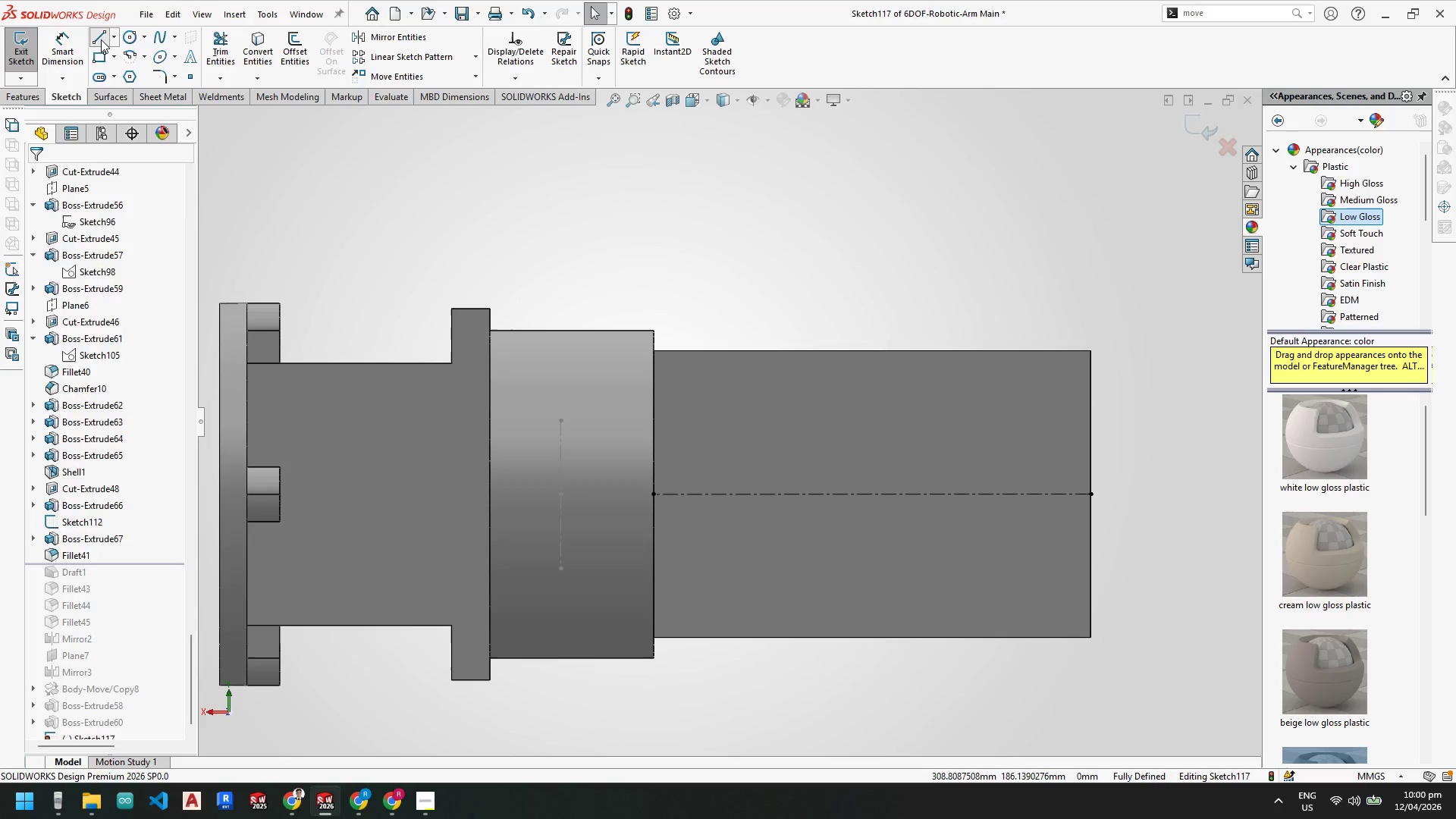 
key(Escape)
 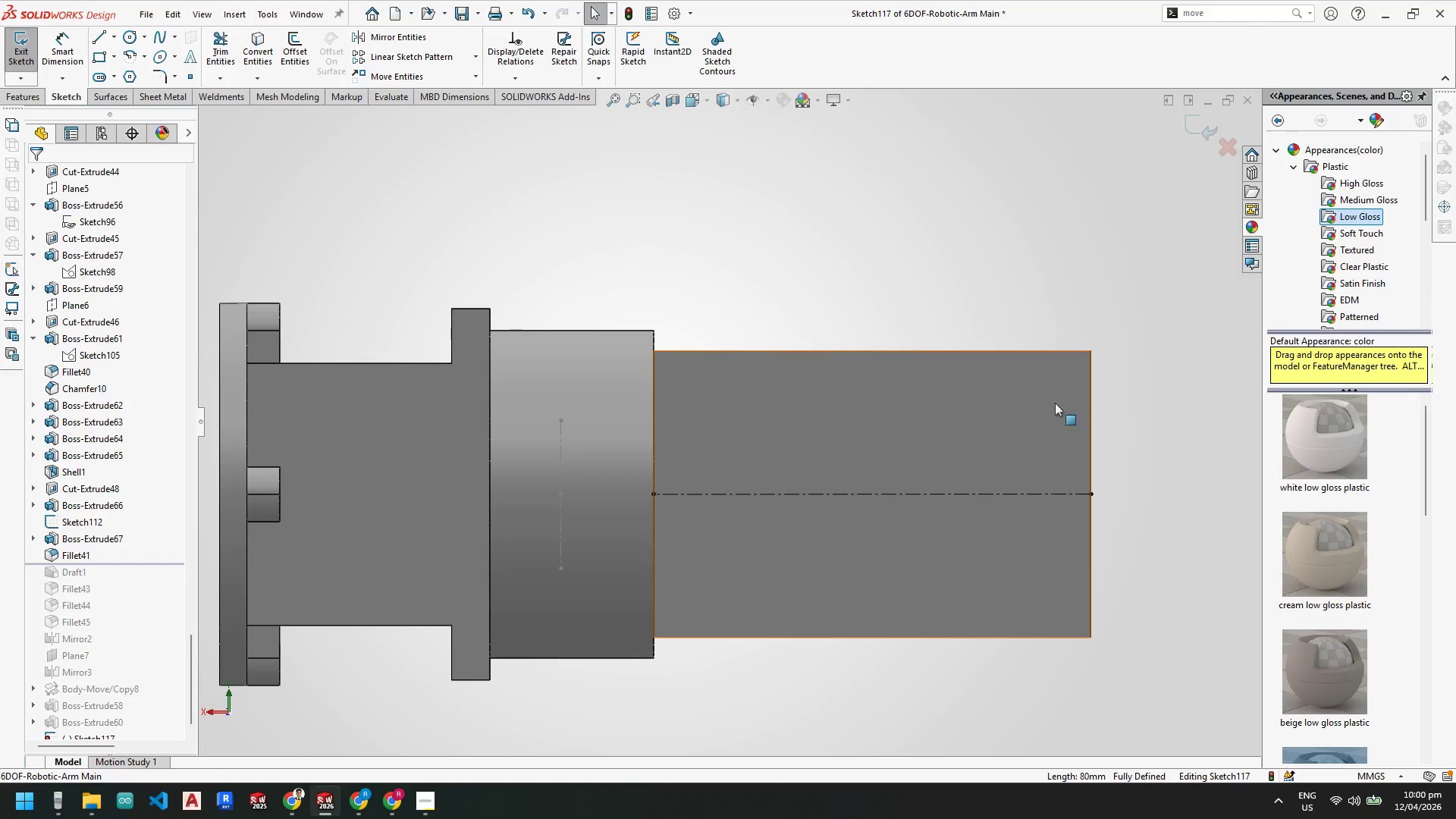 
hold_key(key=ControlLeft, duration=0.91)
left_click([1088, 405])
 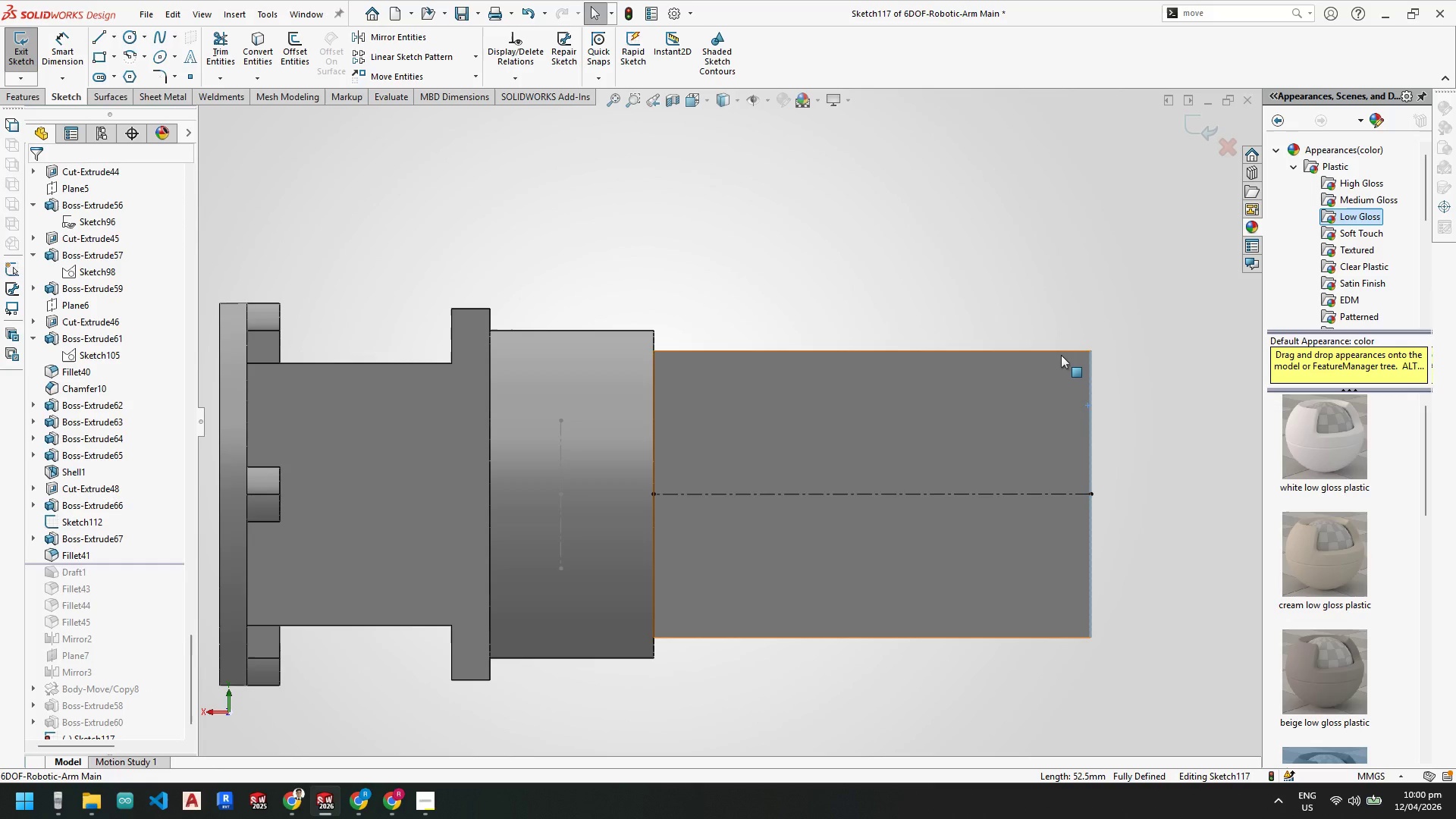 
hold_key(key=Escape, duration=0.33)
 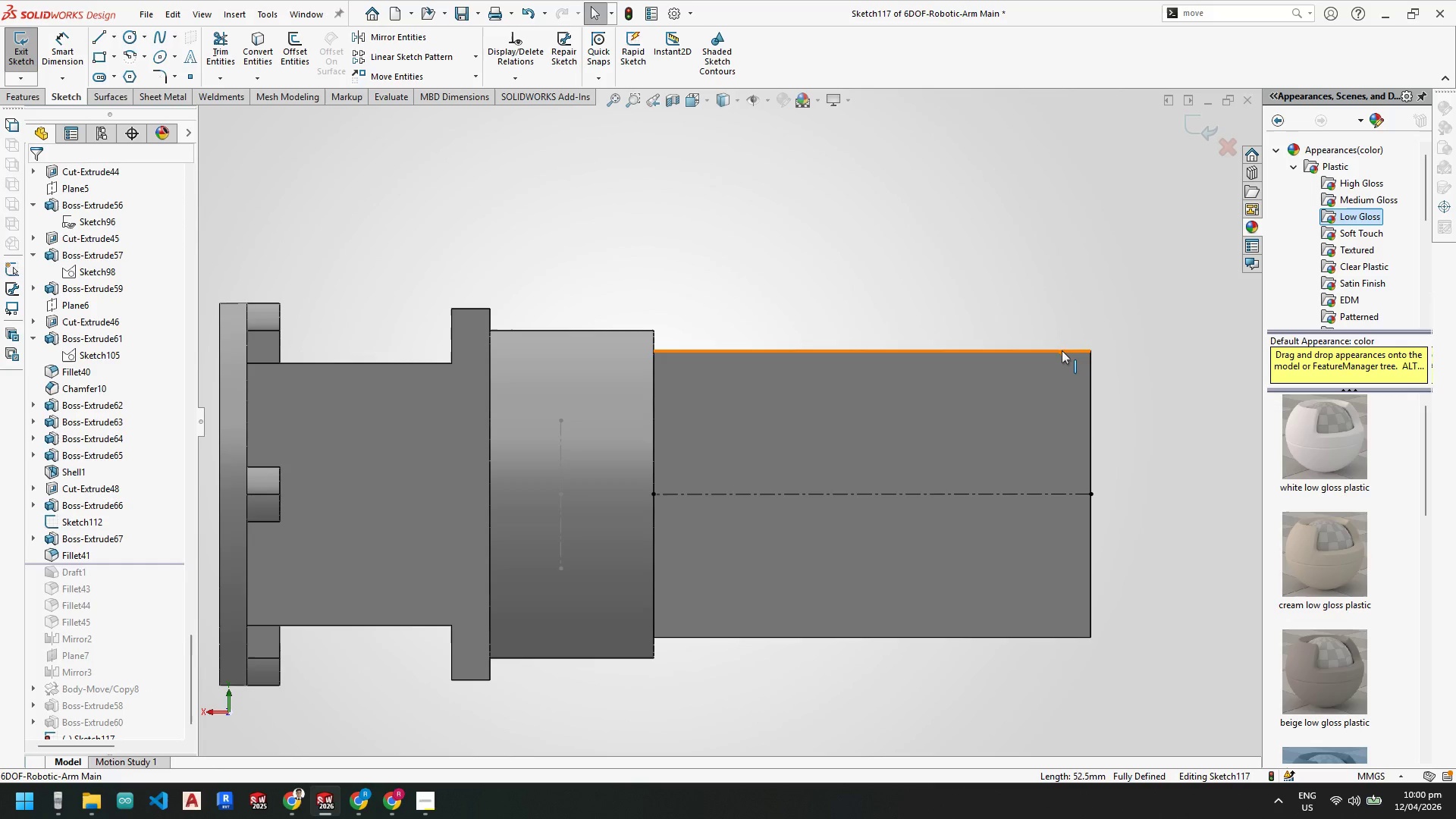 
left_click([1062, 350])
 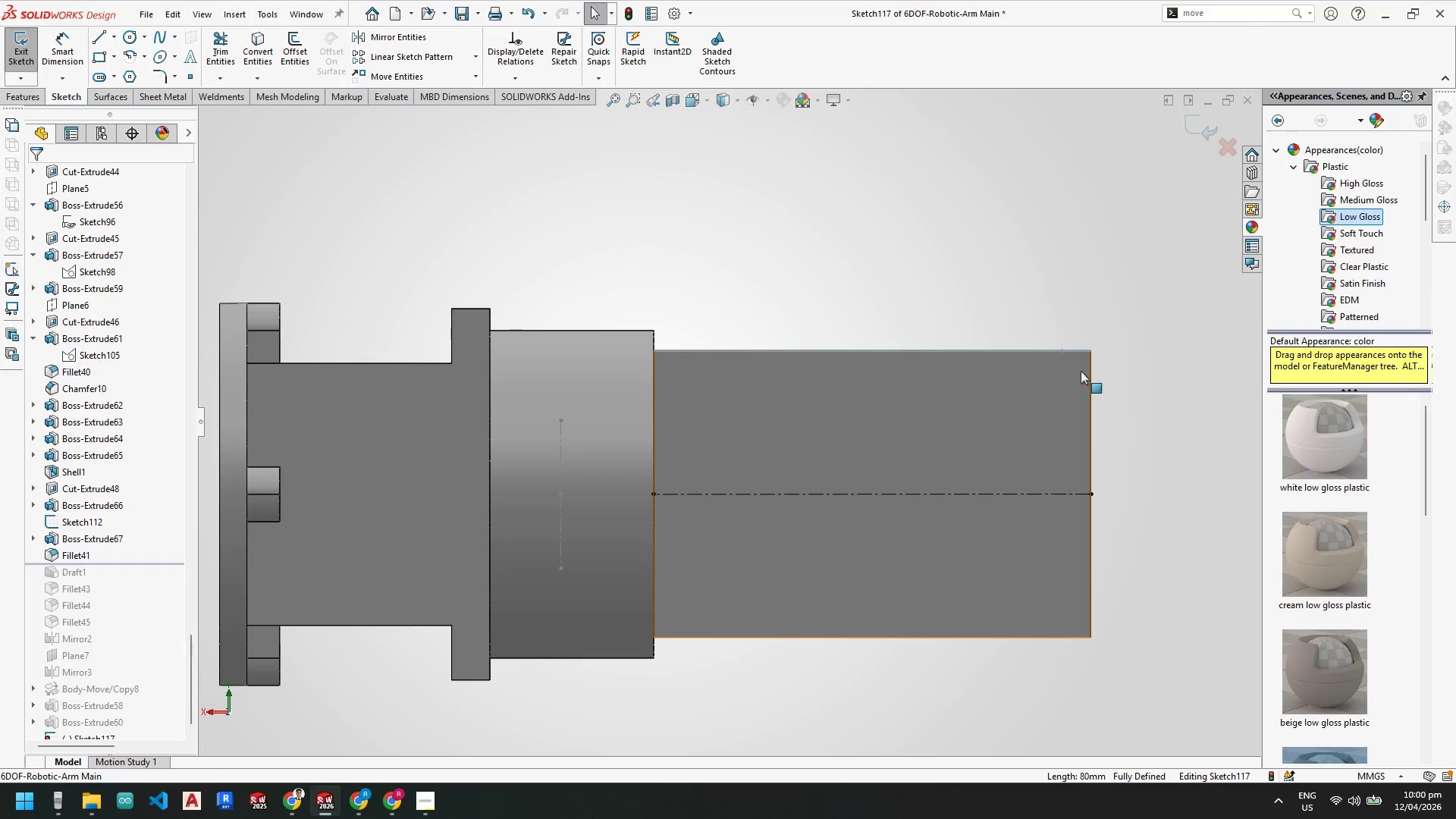 
hold_key(key=ControlLeft, duration=0.64)
left_click([1089, 378])
 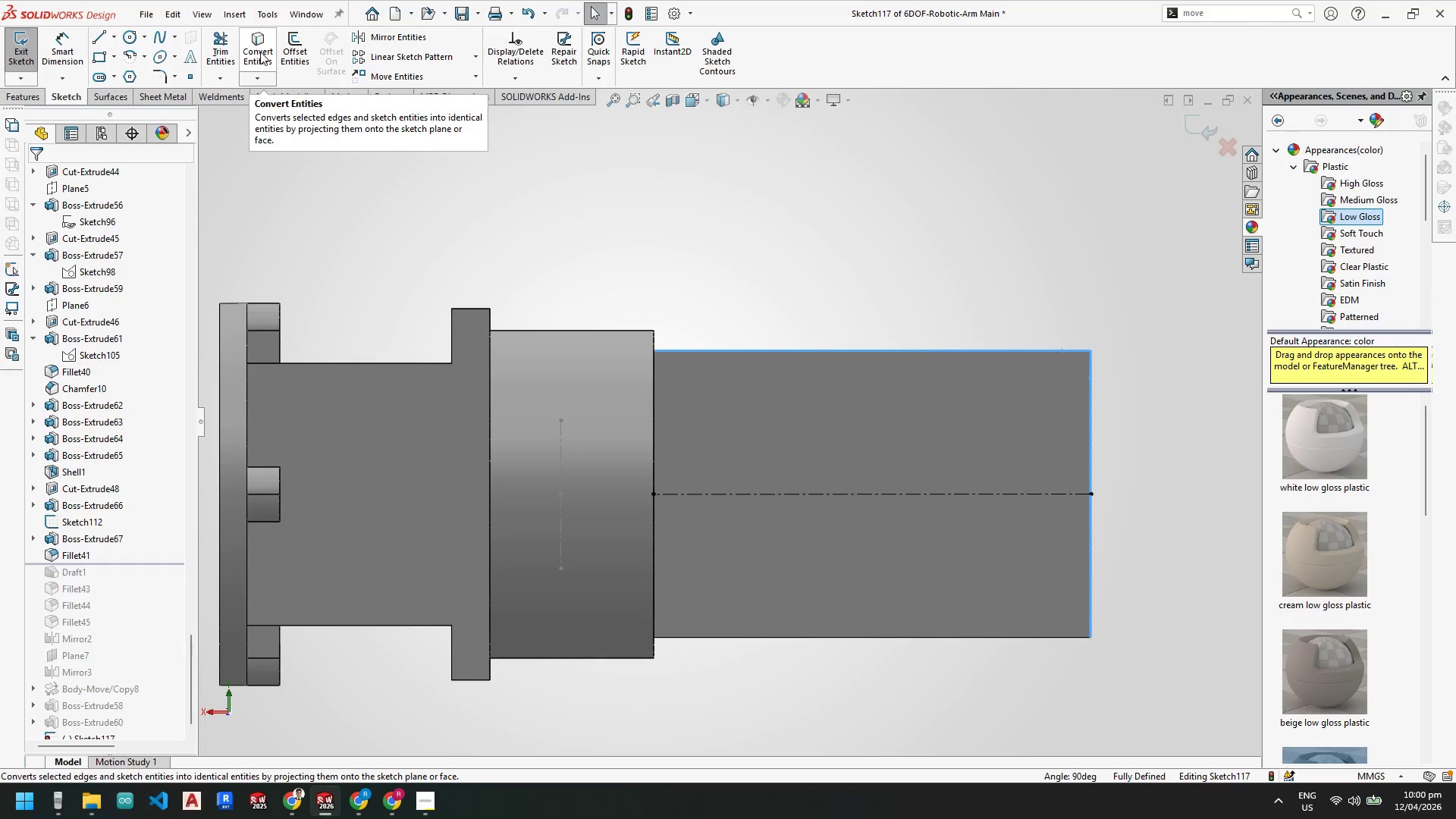 
hold_key(key=ControlLeft, duration=1.94)
left_click([829, 638])
 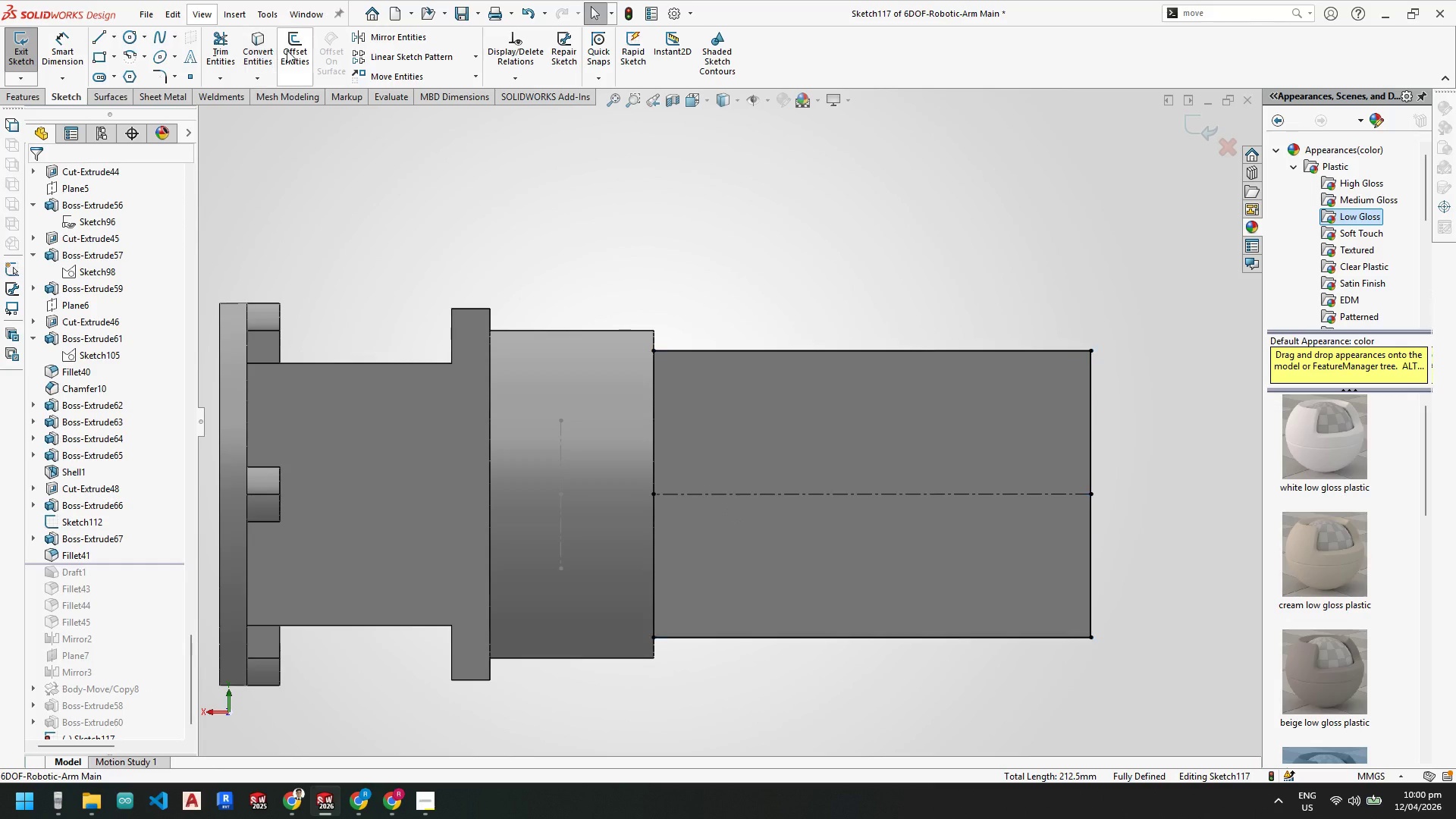 
key(Escape)
 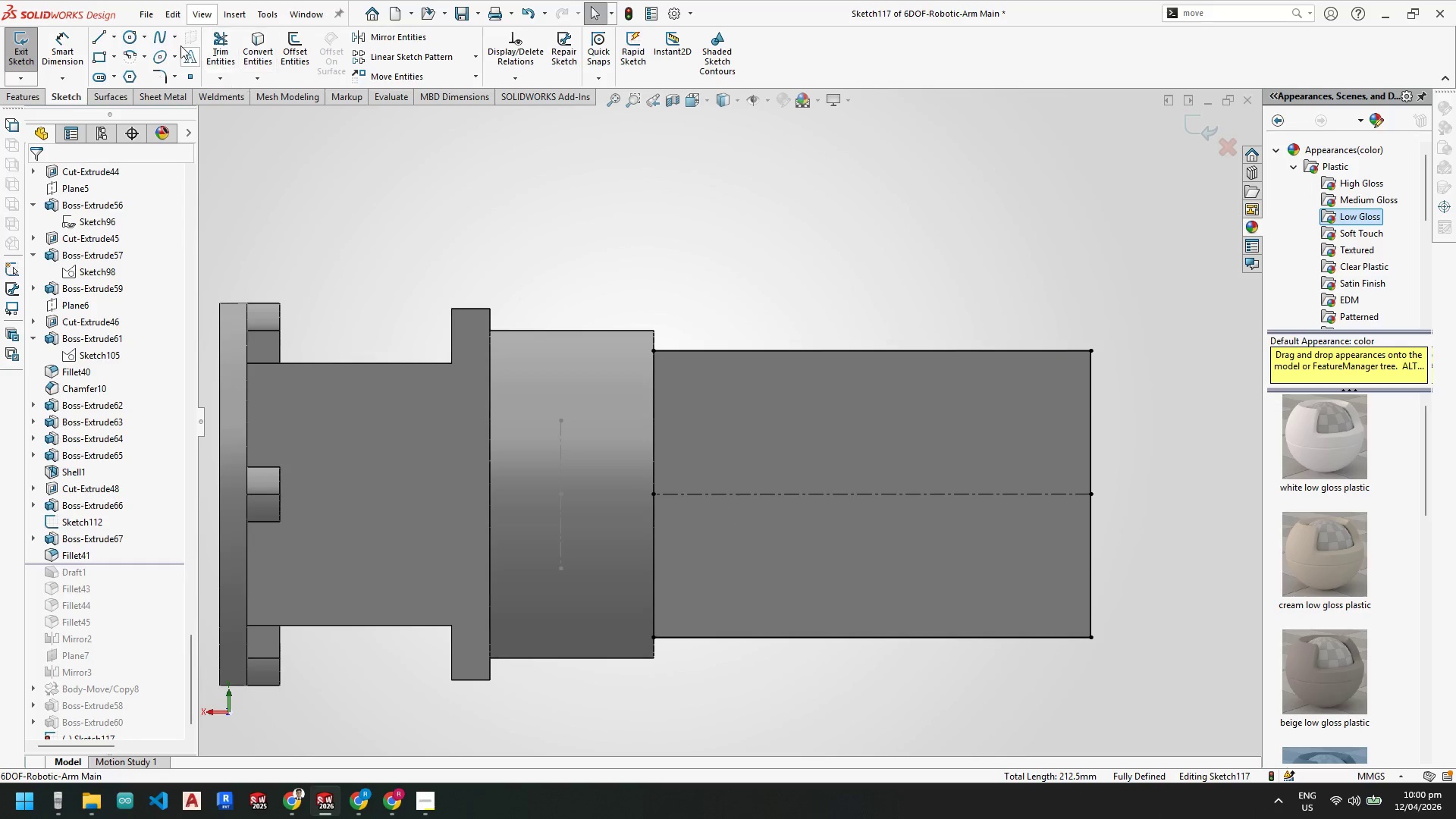 
key(Escape)
 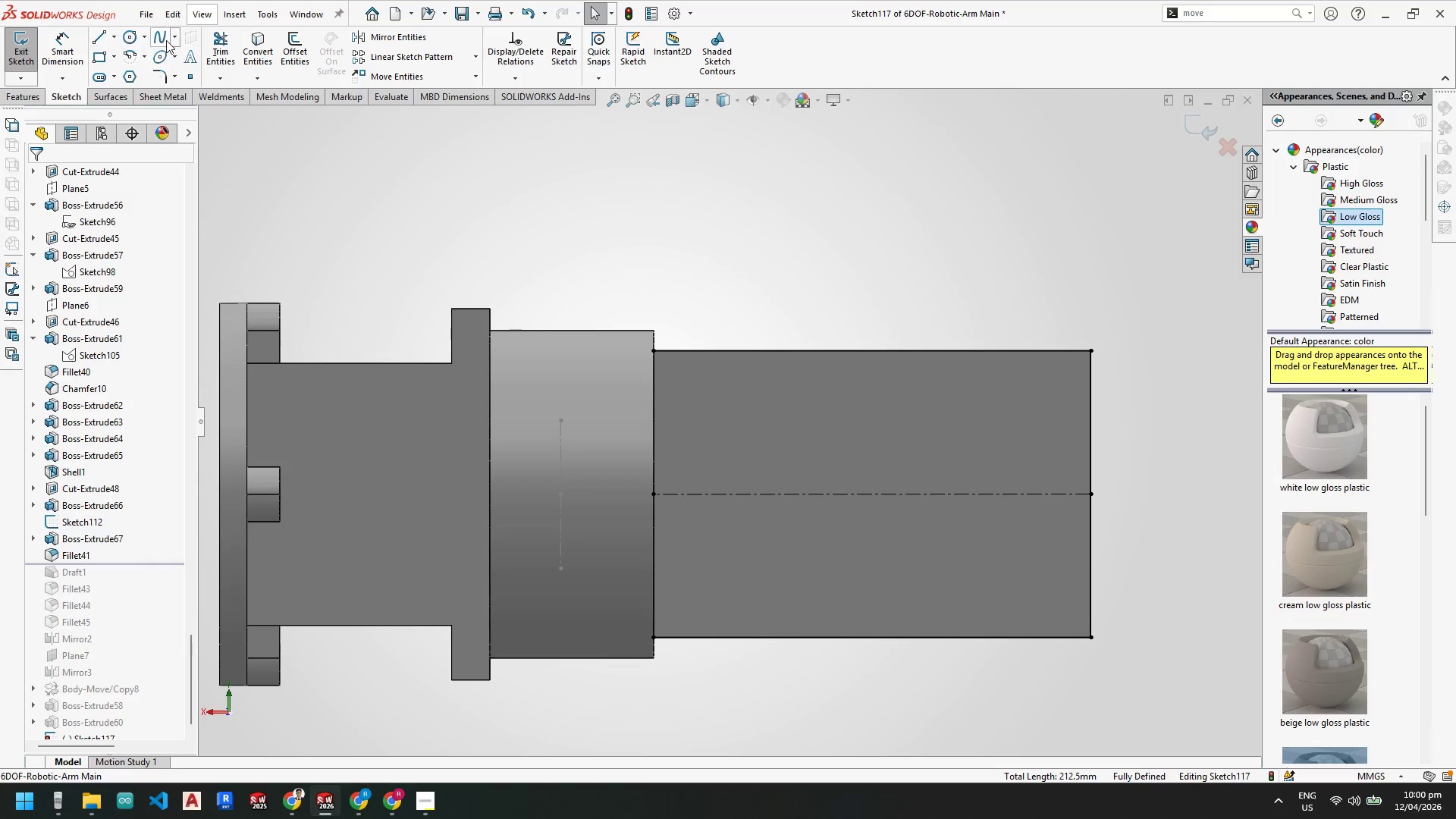 
left_click([164, 34])
 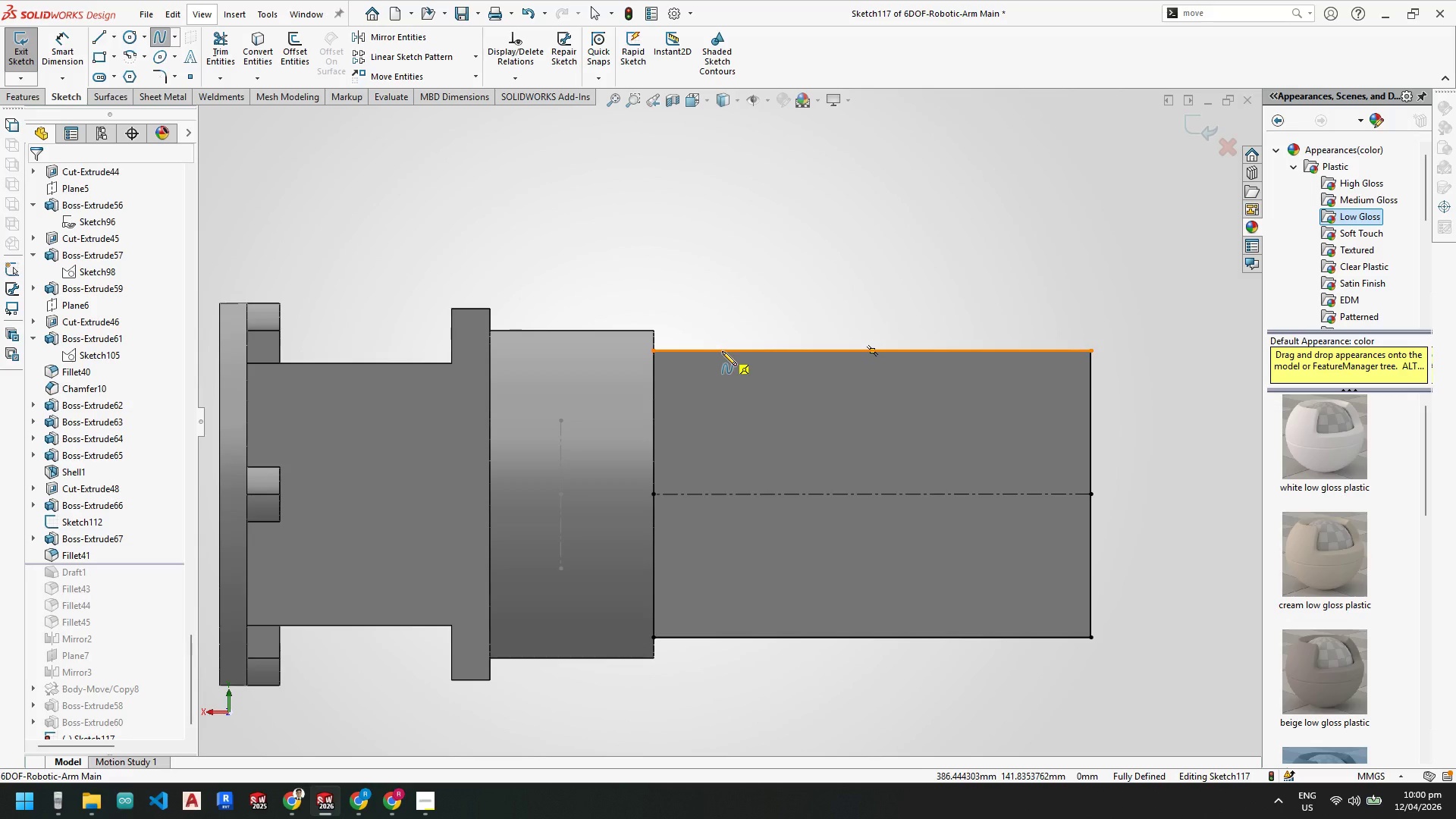 
left_click([717, 353])
 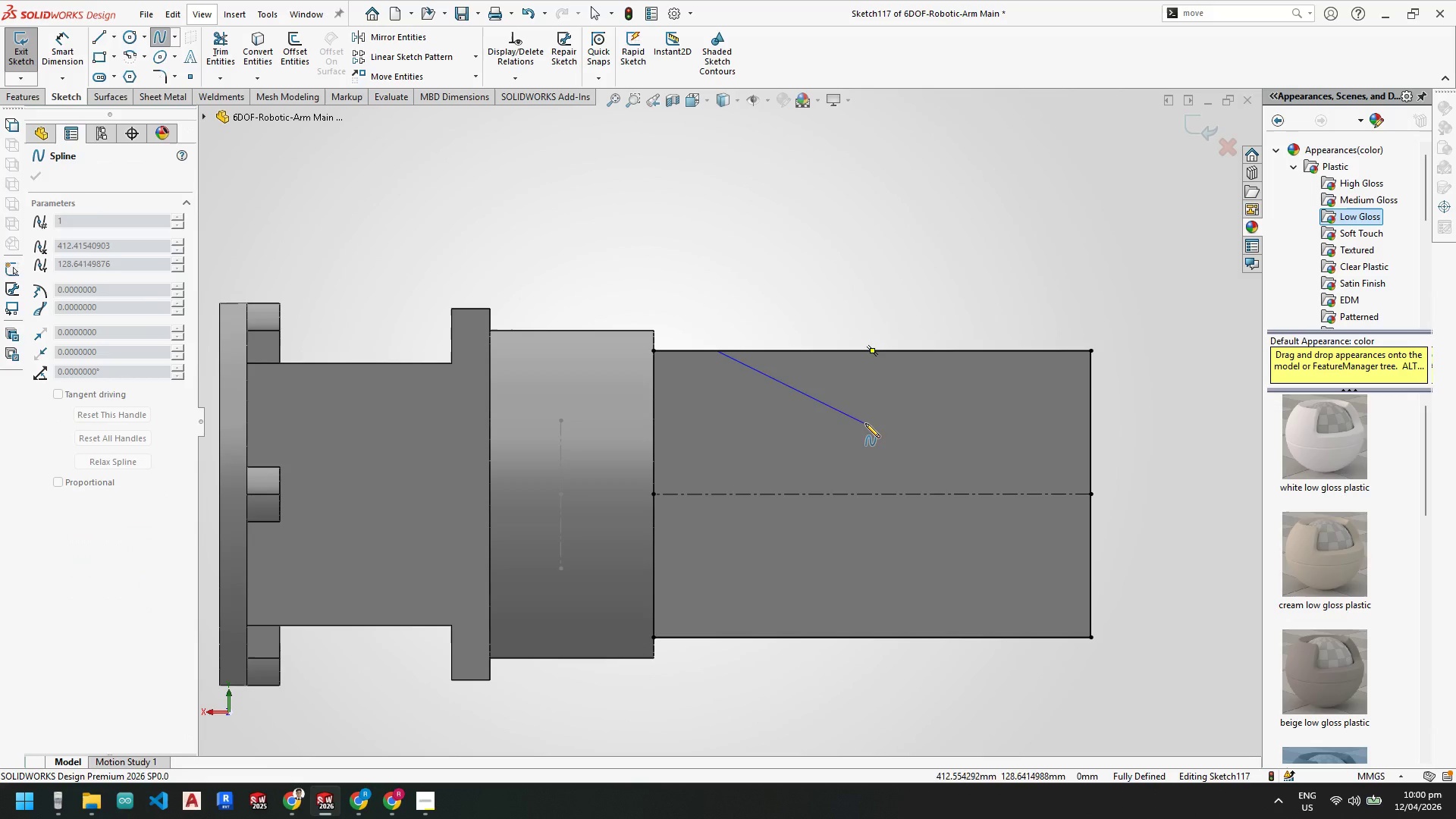 
left_click_drag(start_coordinate=[863, 428], to_coordinate=[870, 428])
 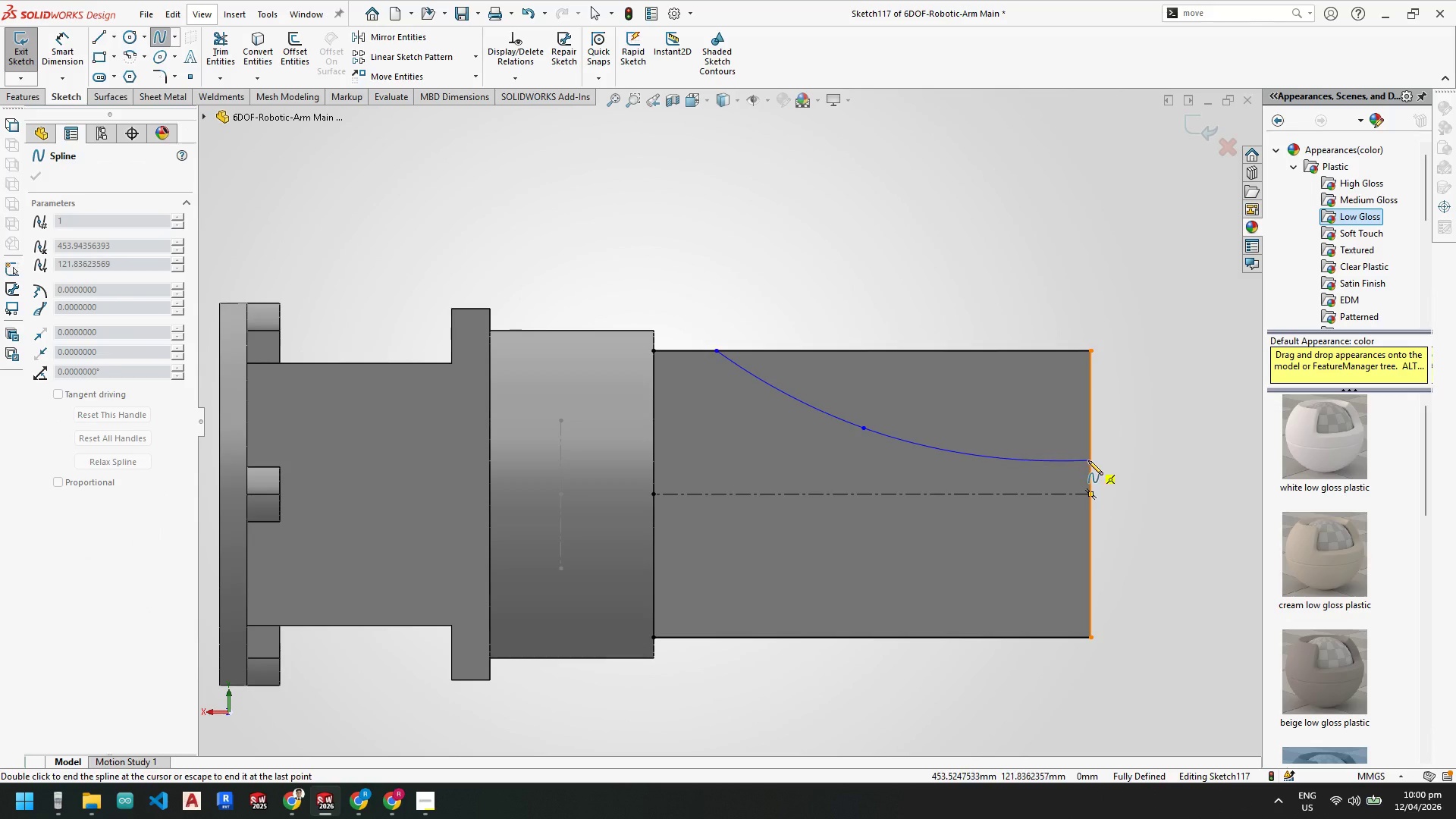 
left_click([1089, 459])
 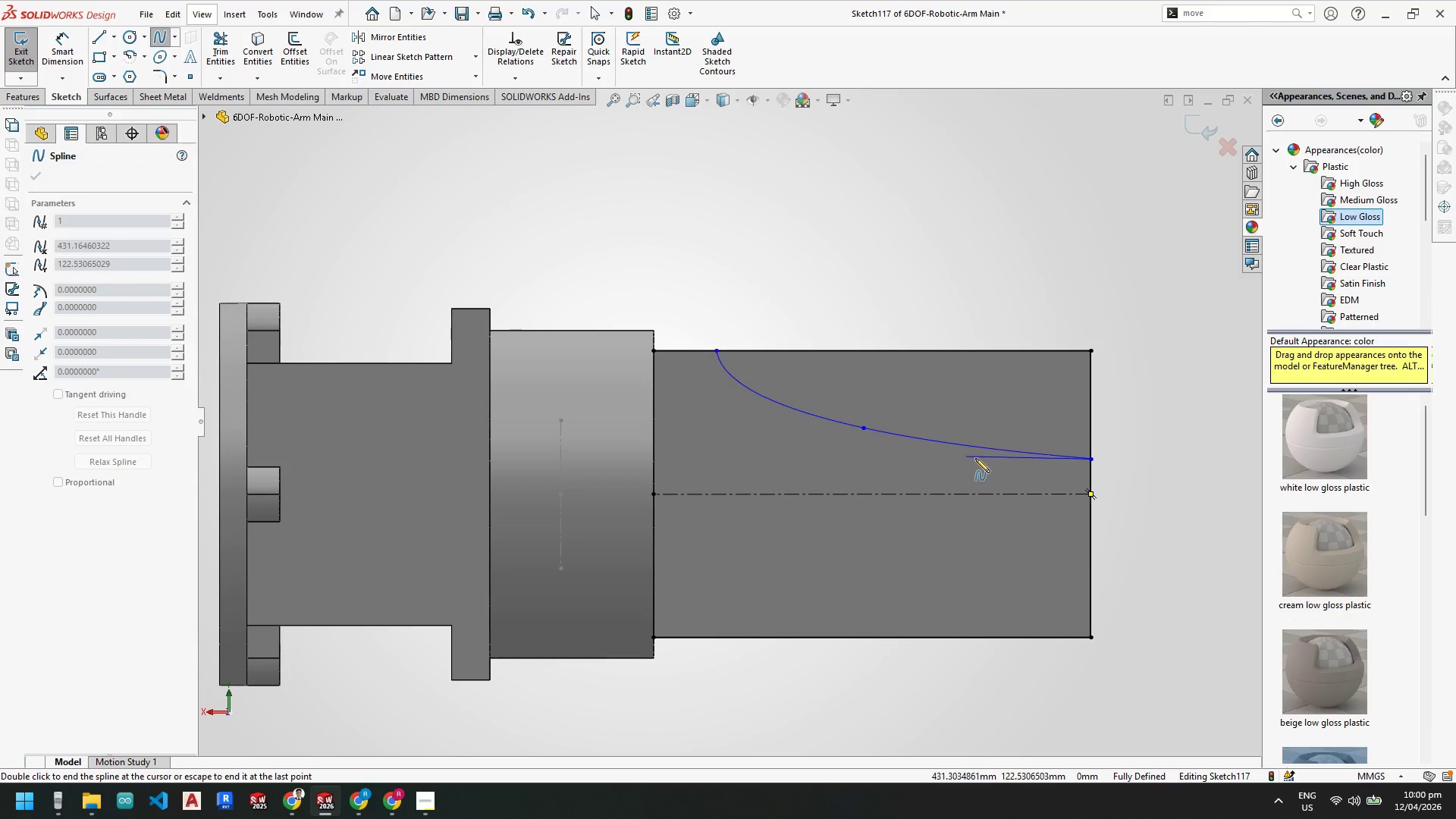 
key(Escape)
 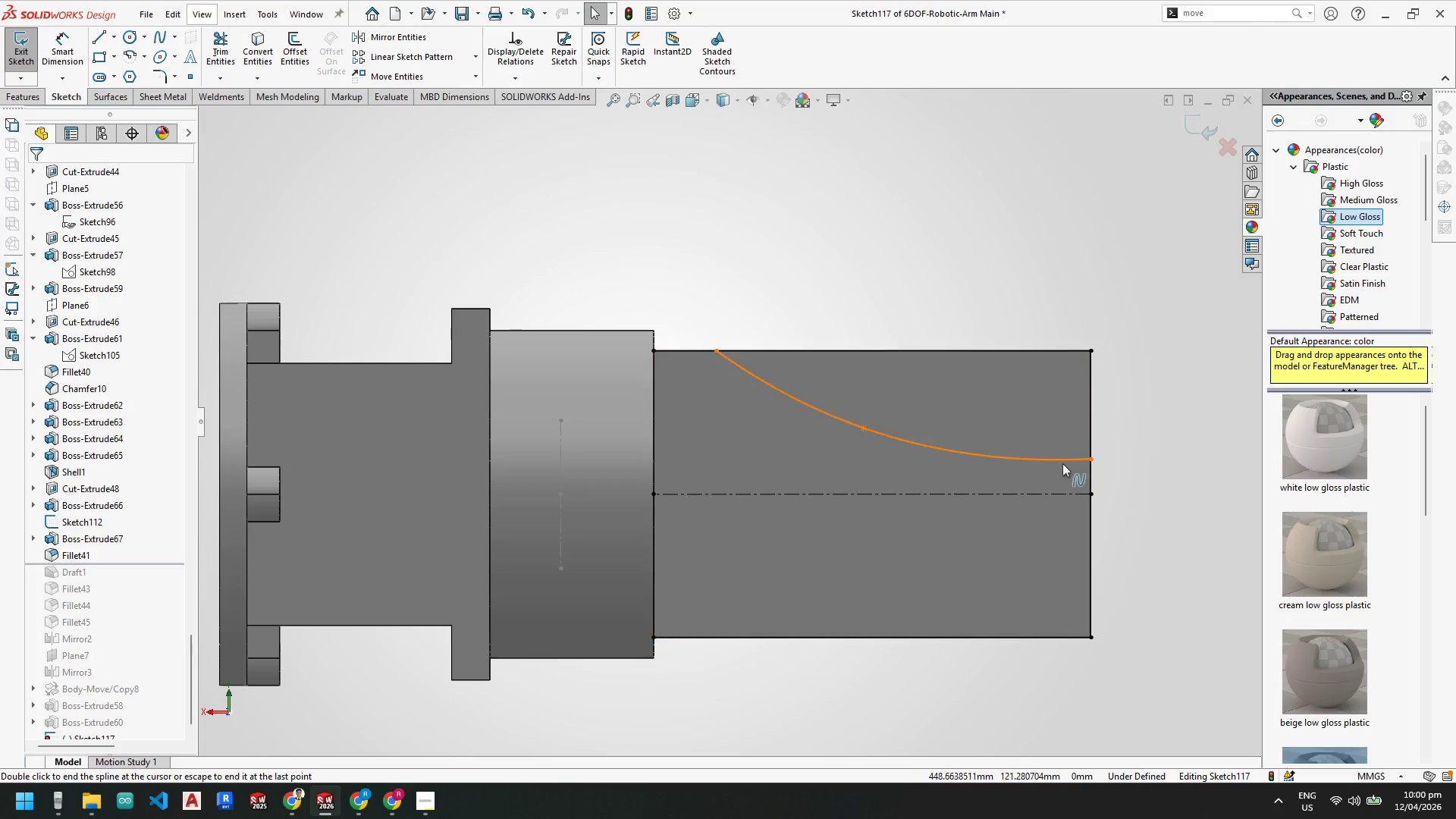 
key(Escape)
 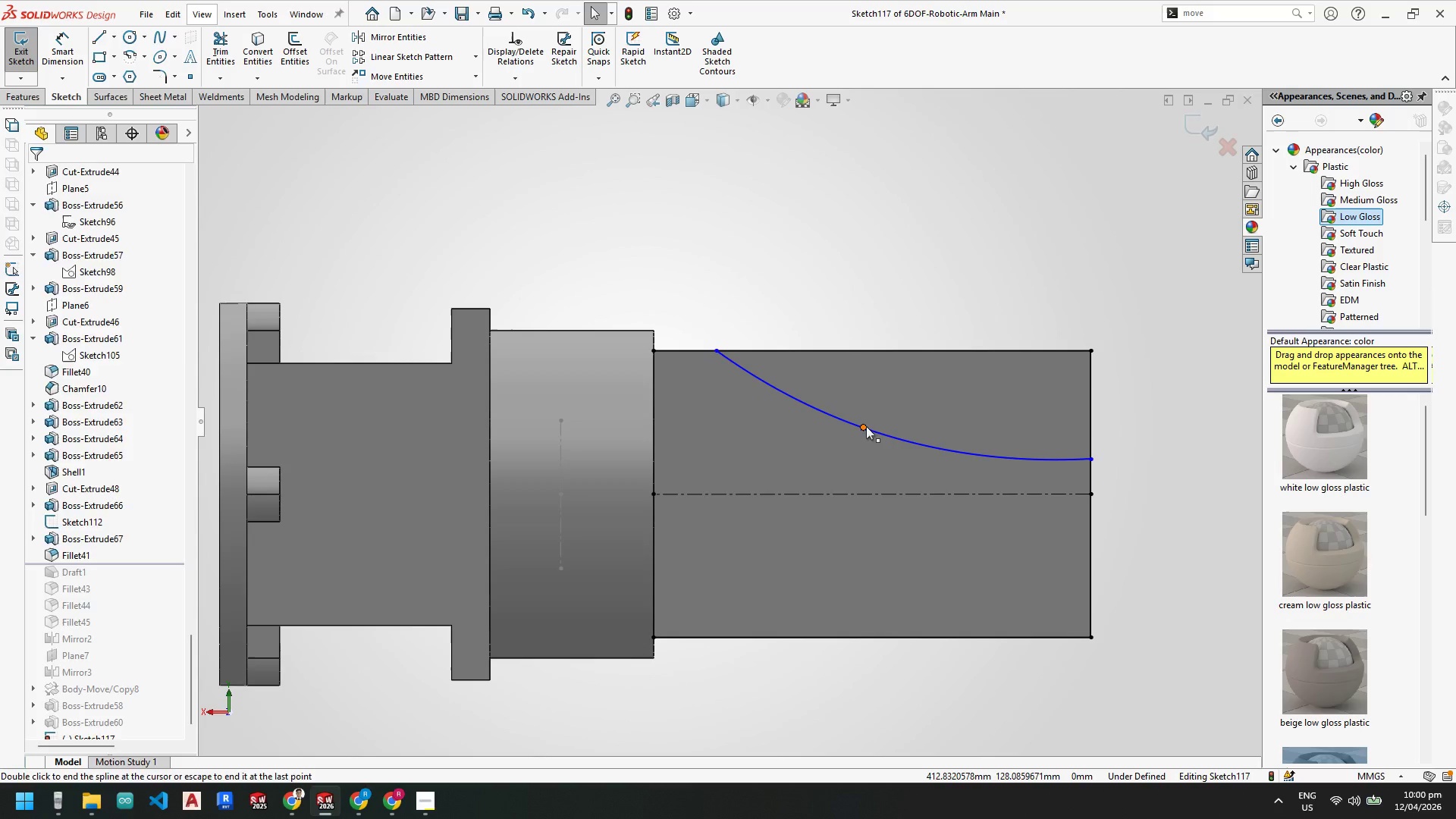 
left_click_drag(start_coordinate=[866, 426], to_coordinate=[855, 411])
 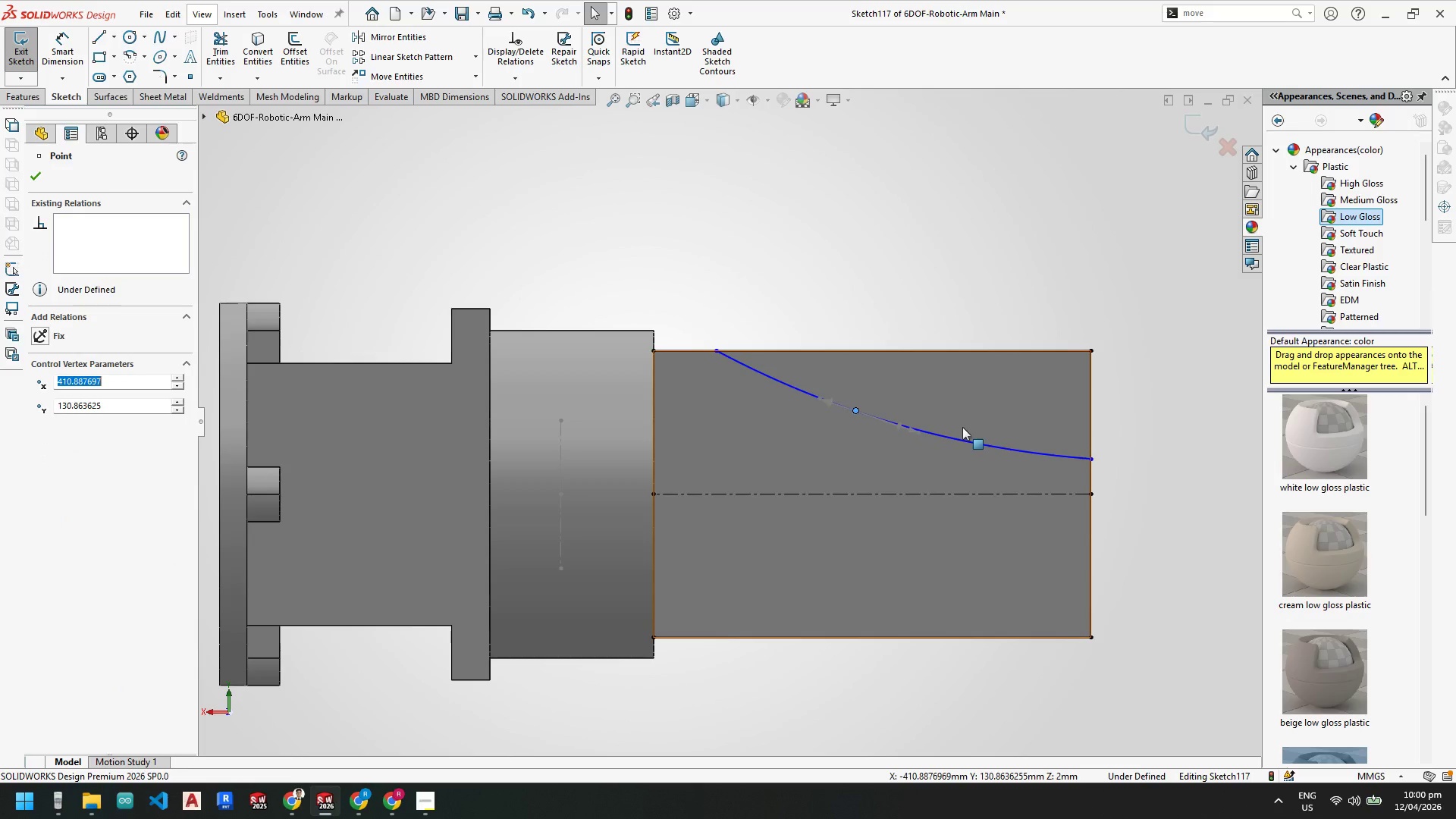 
key(Escape)
 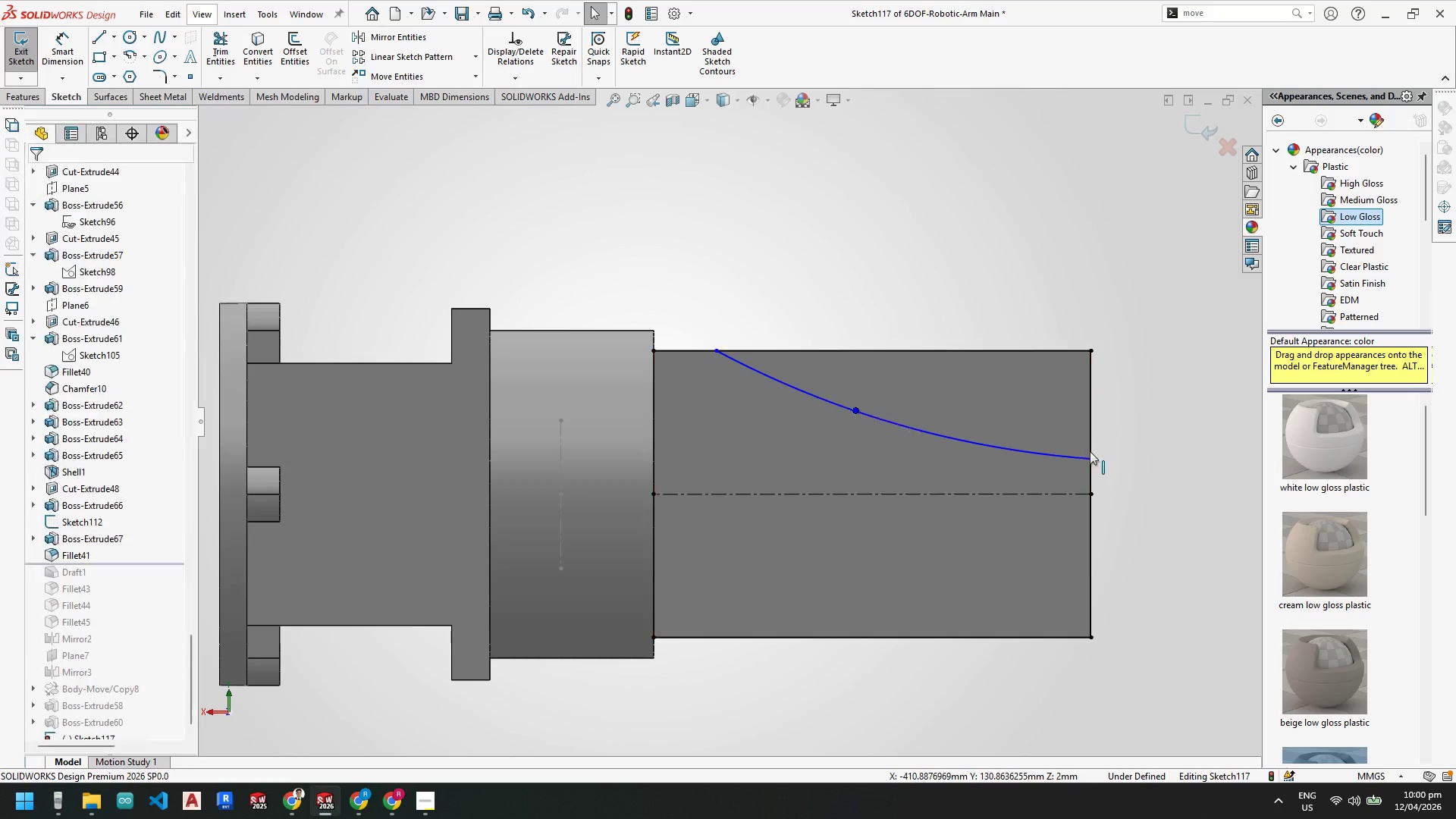 
key(Escape)
 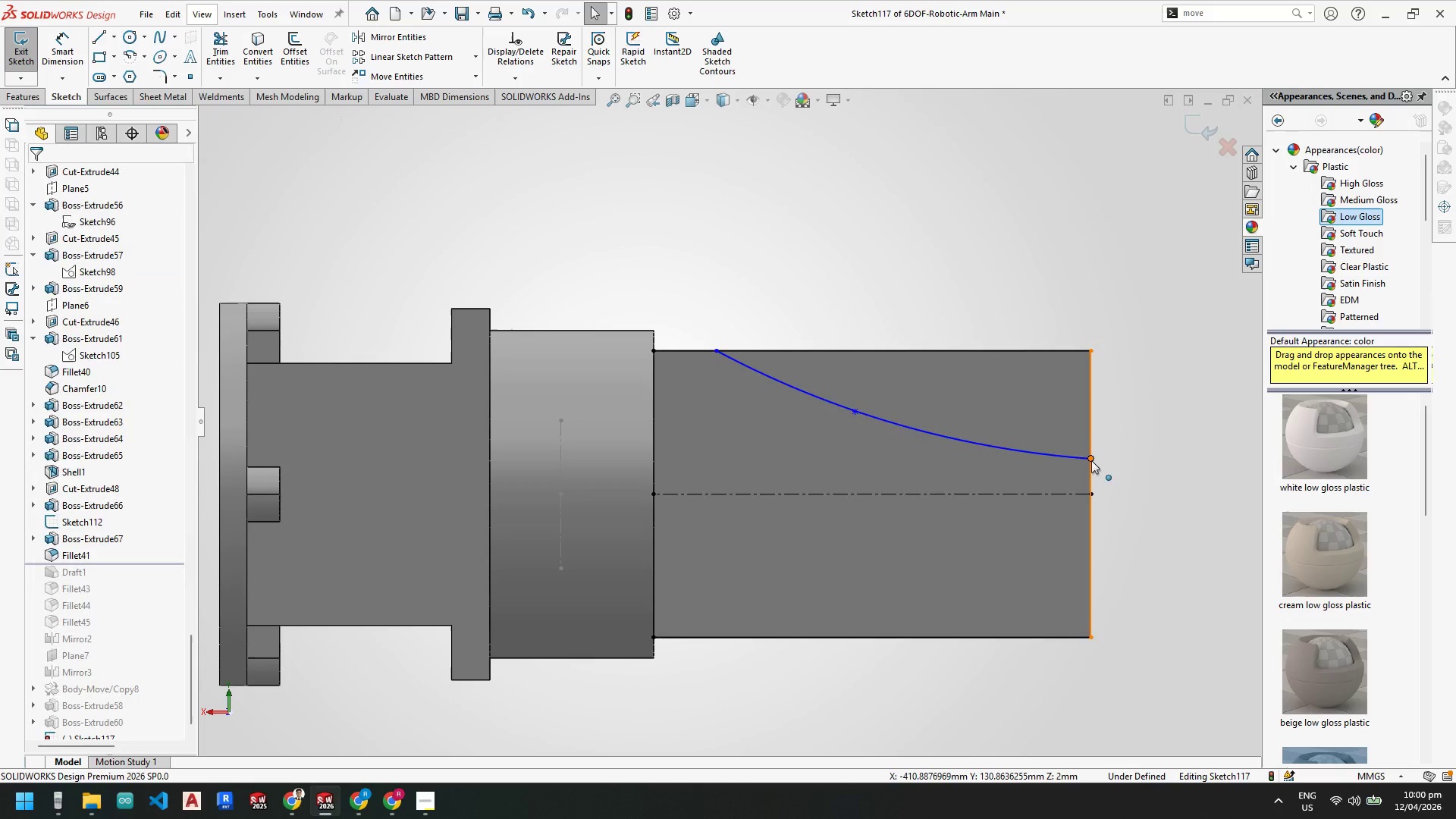 
left_click([1090, 459])
 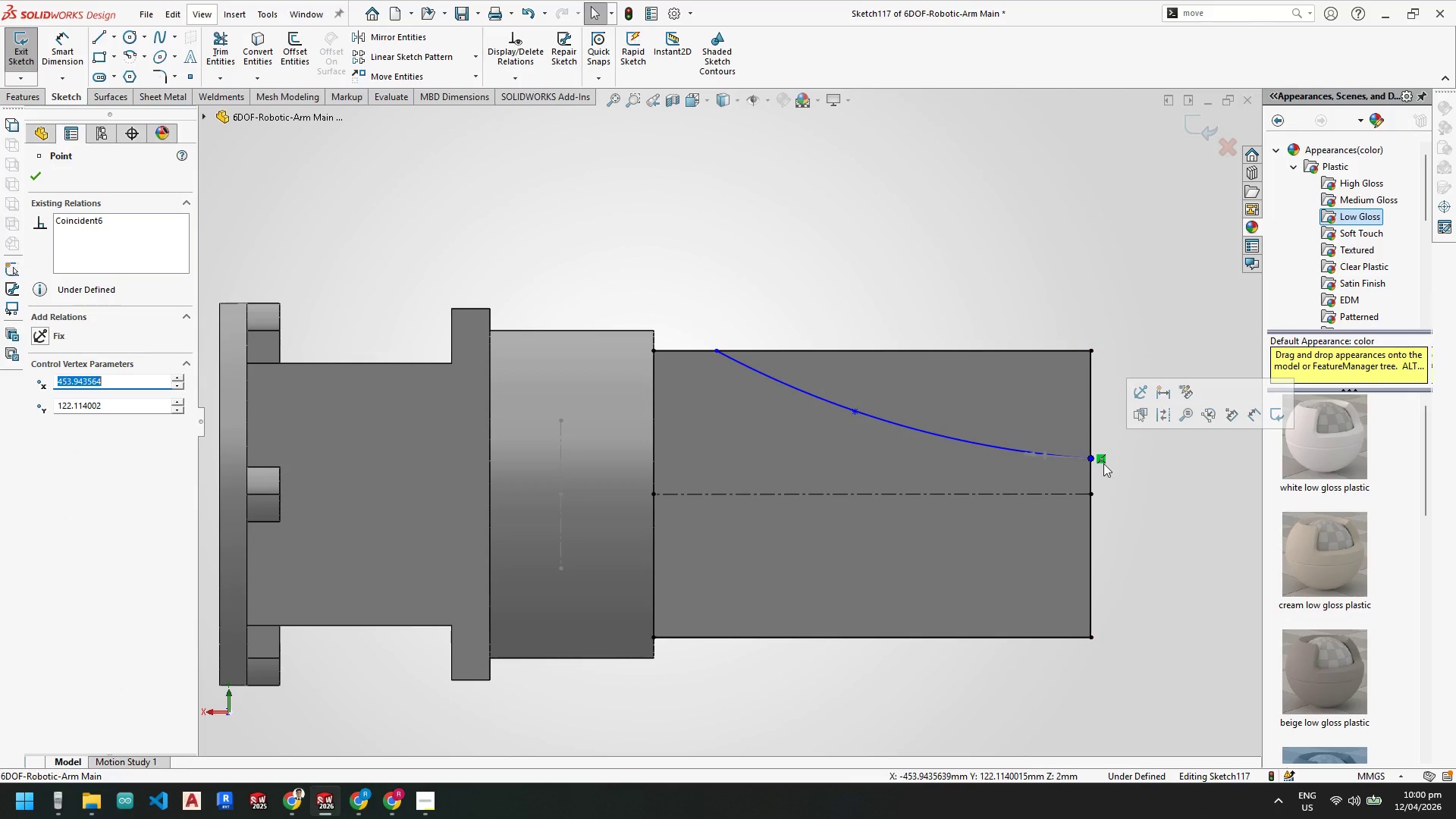 
scroll: coordinate [1089, 460], scroll_direction: down, amount: 3.0
 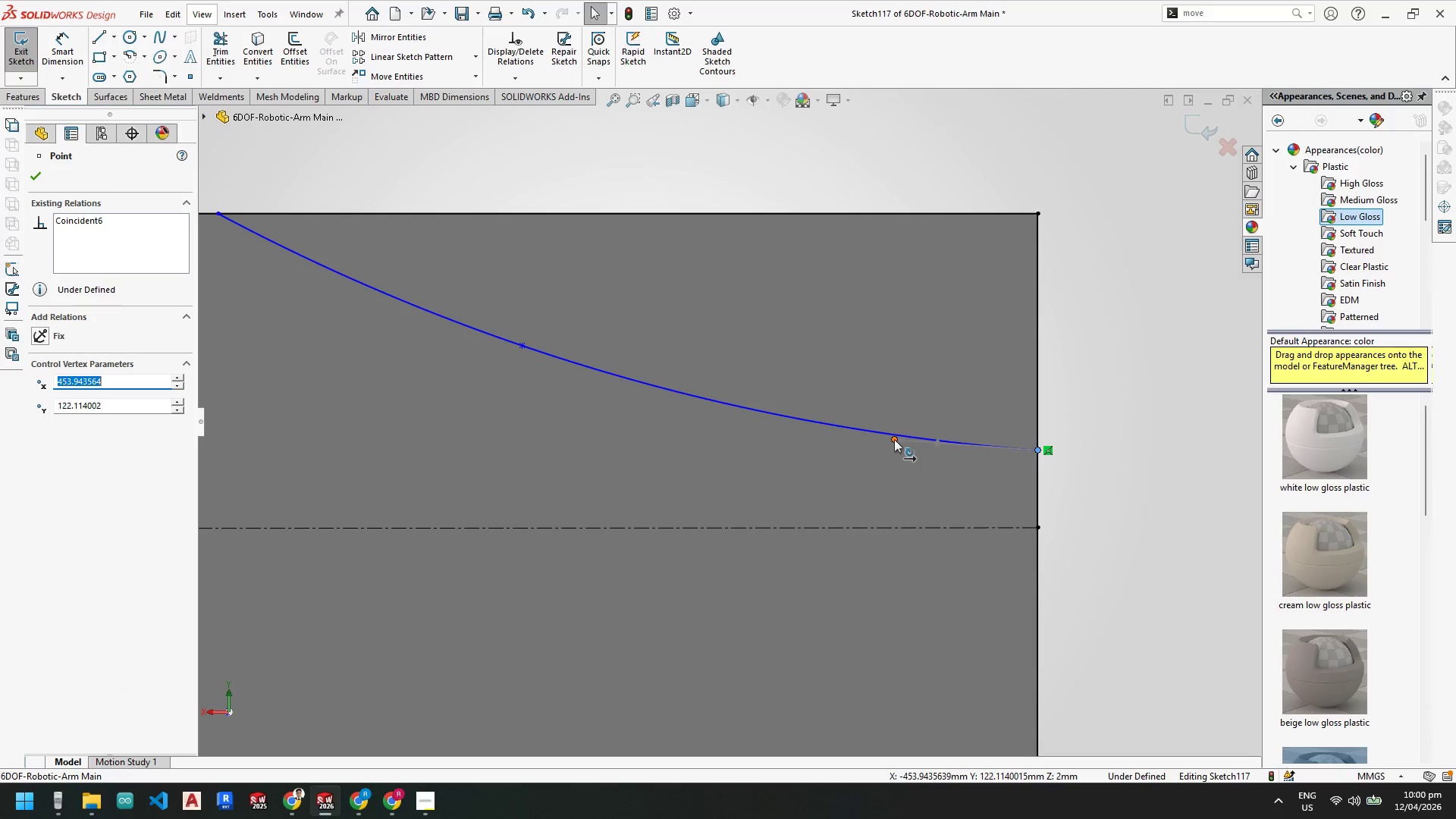 
left_click_drag(start_coordinate=[894, 439], to_coordinate=[892, 450])
 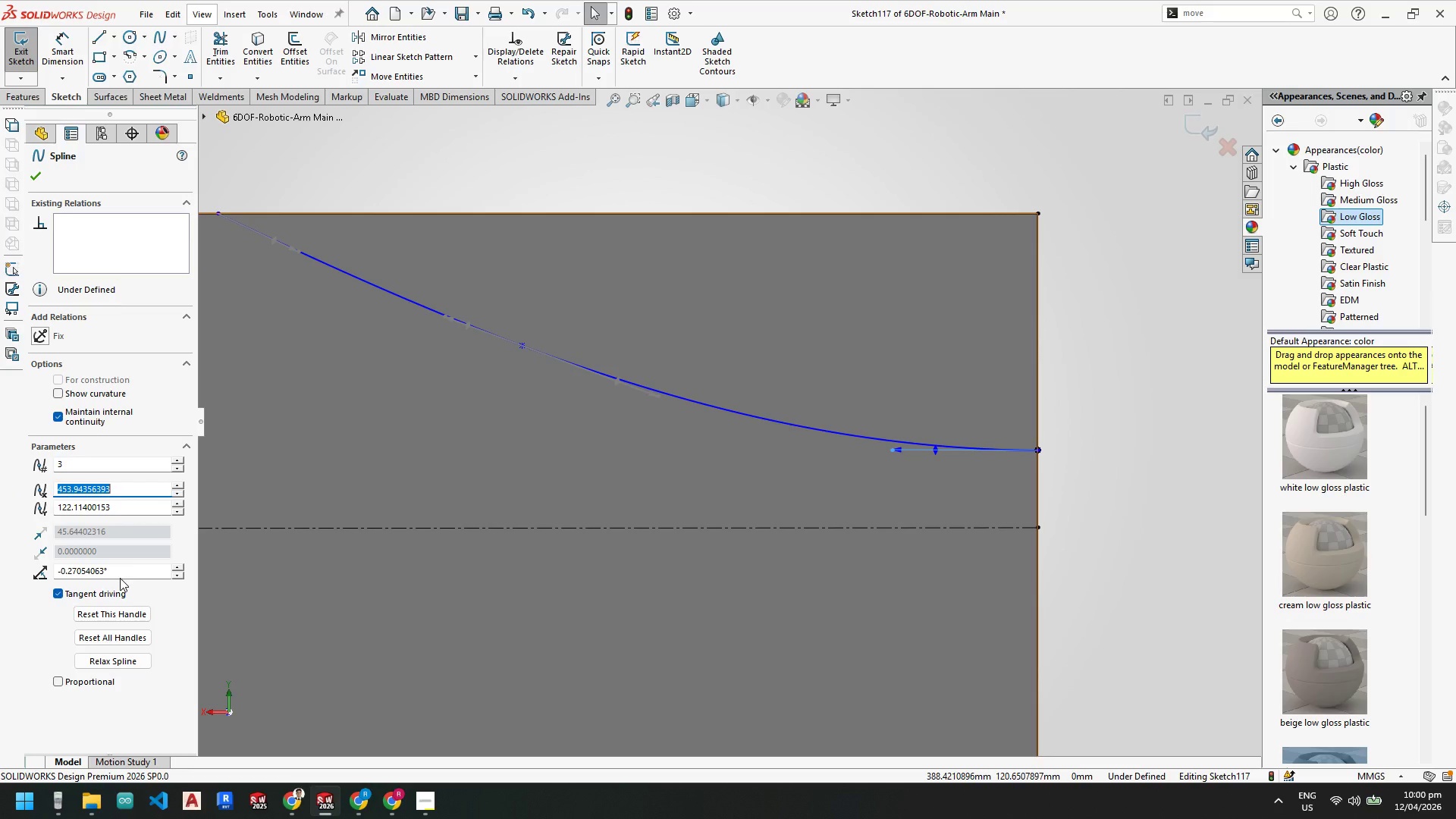 
left_click_drag(start_coordinate=[128, 575], to_coordinate=[0, 551])
 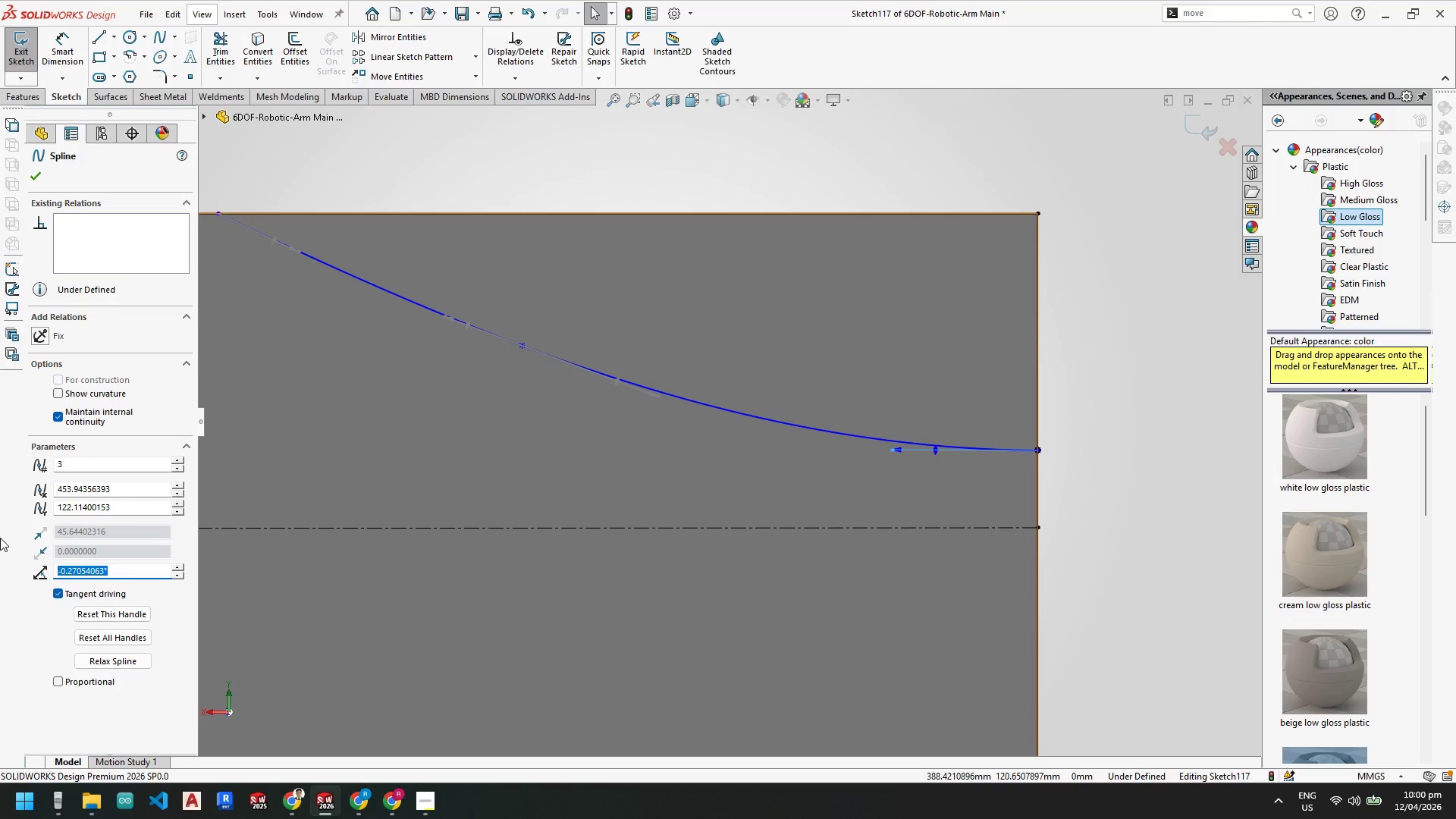 
key(Numpad0)
 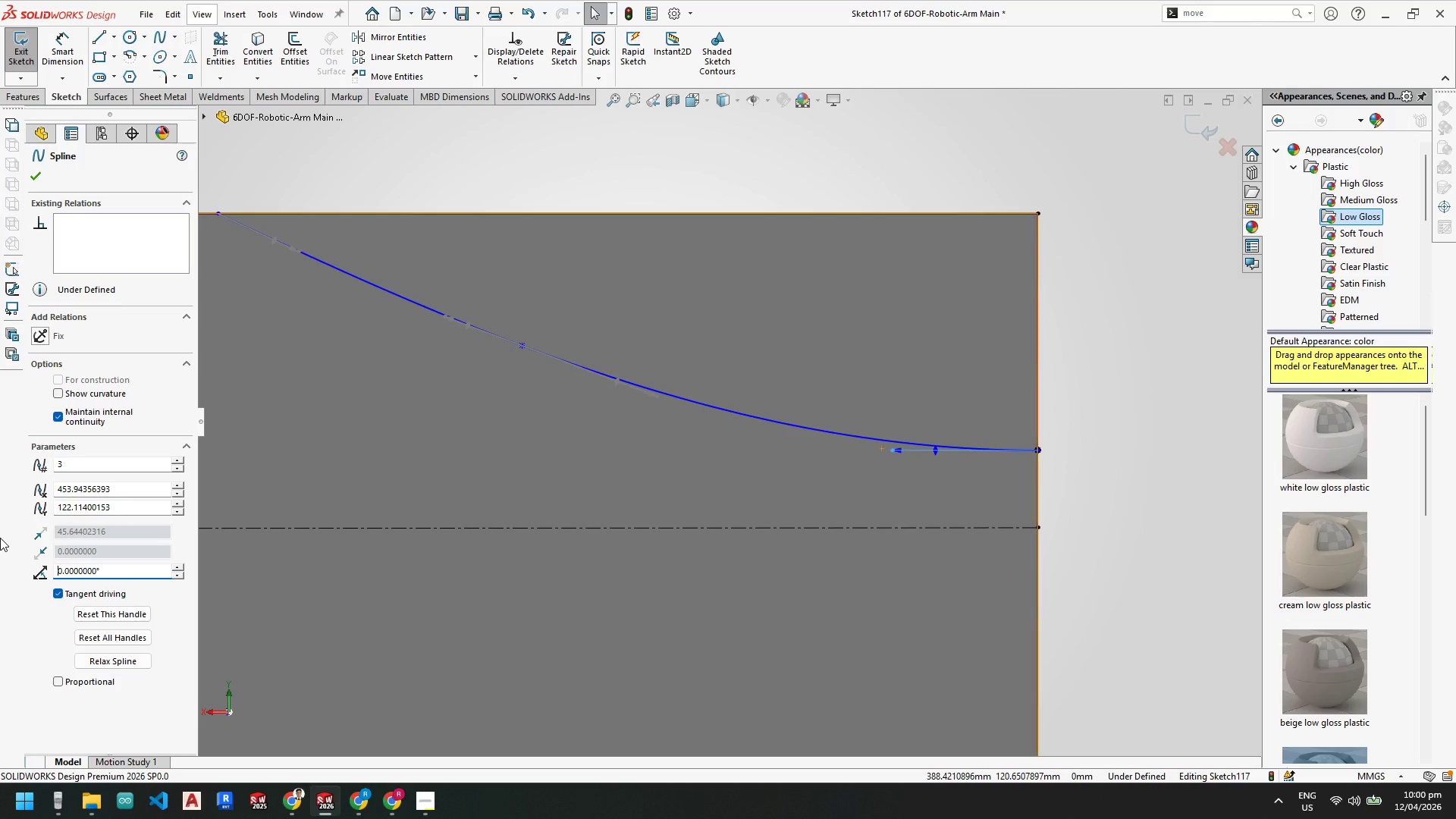 
key(NumpadEnter)
 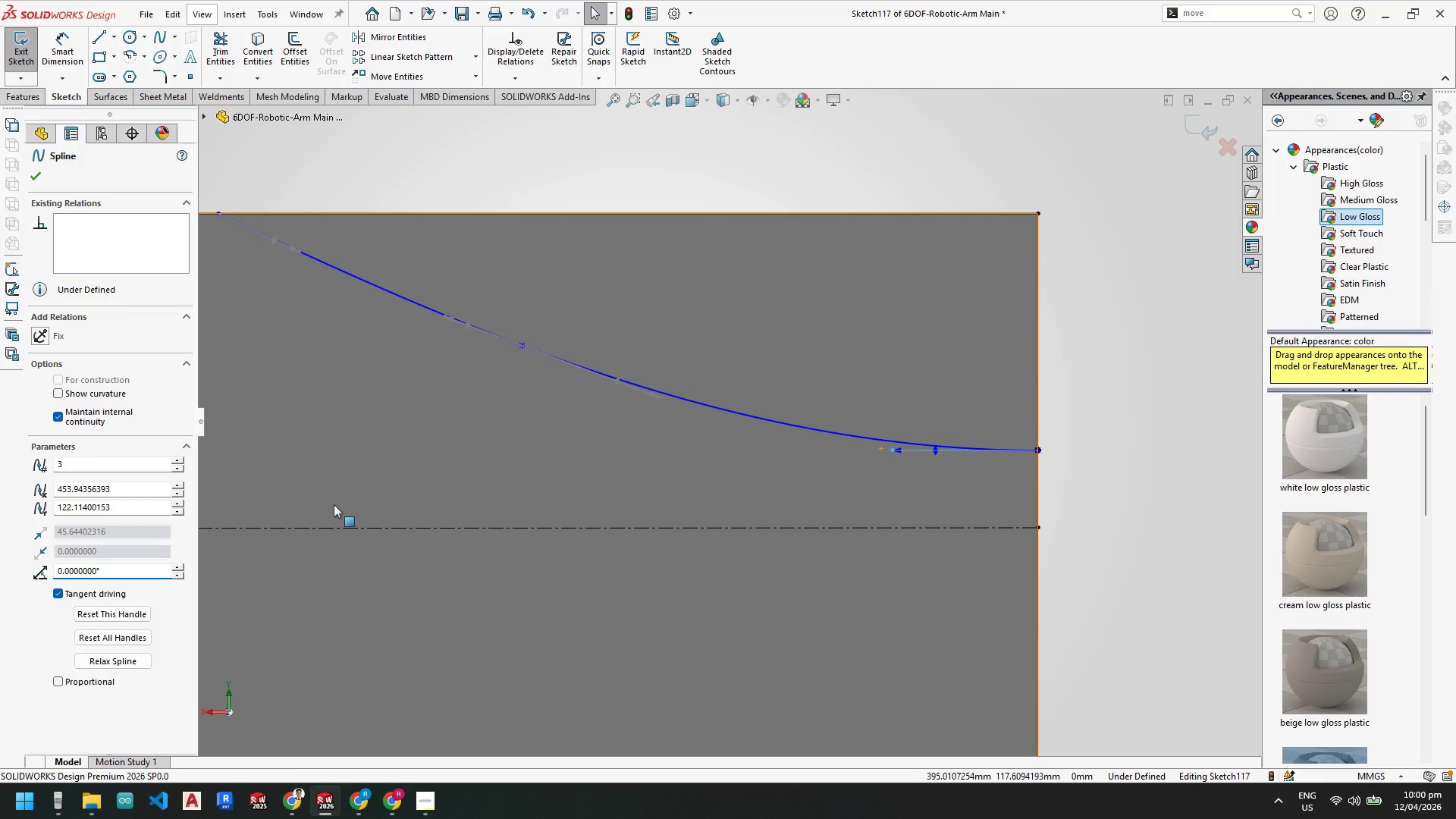 
key(Escape)
 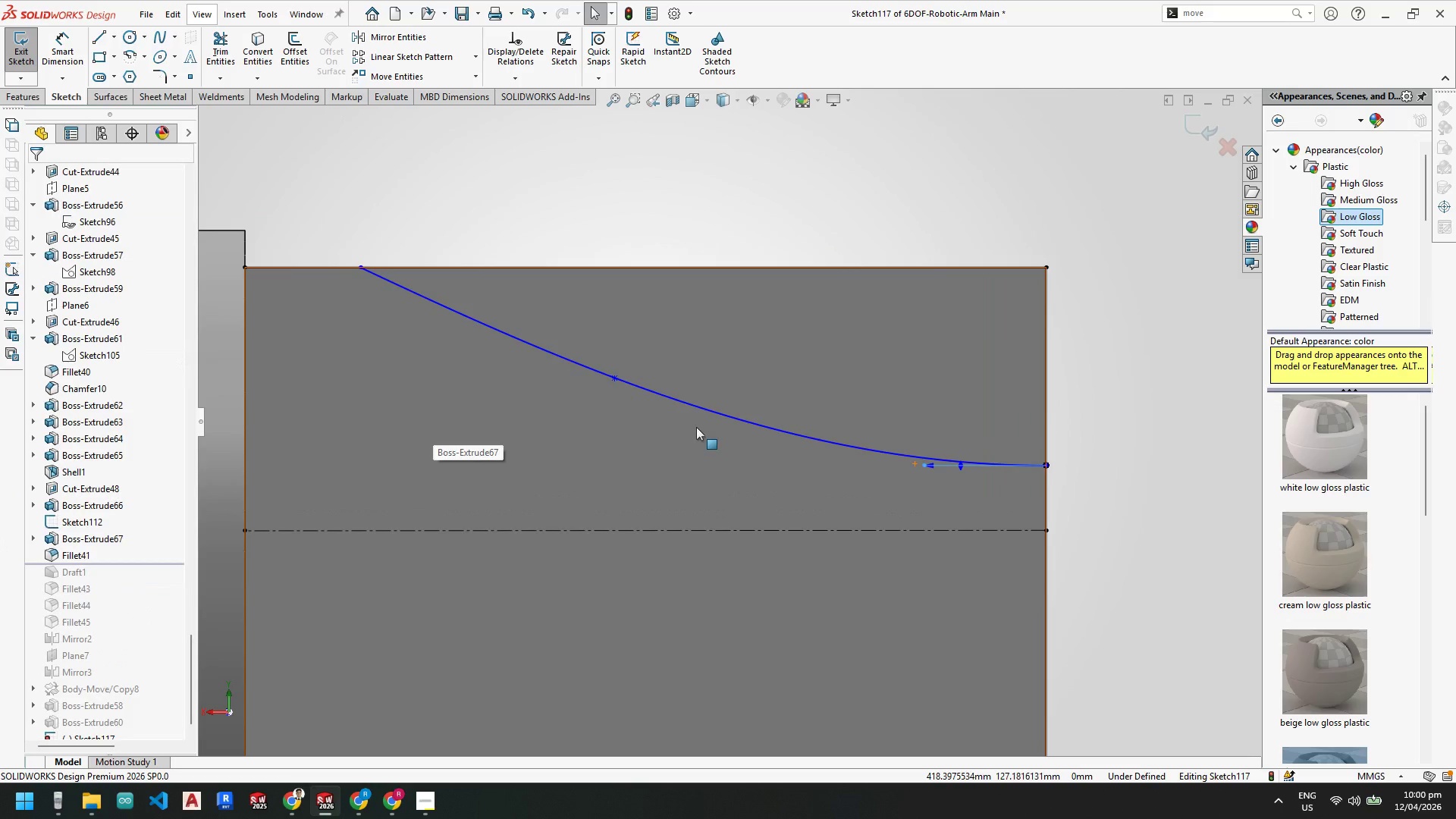 
key(Escape)
 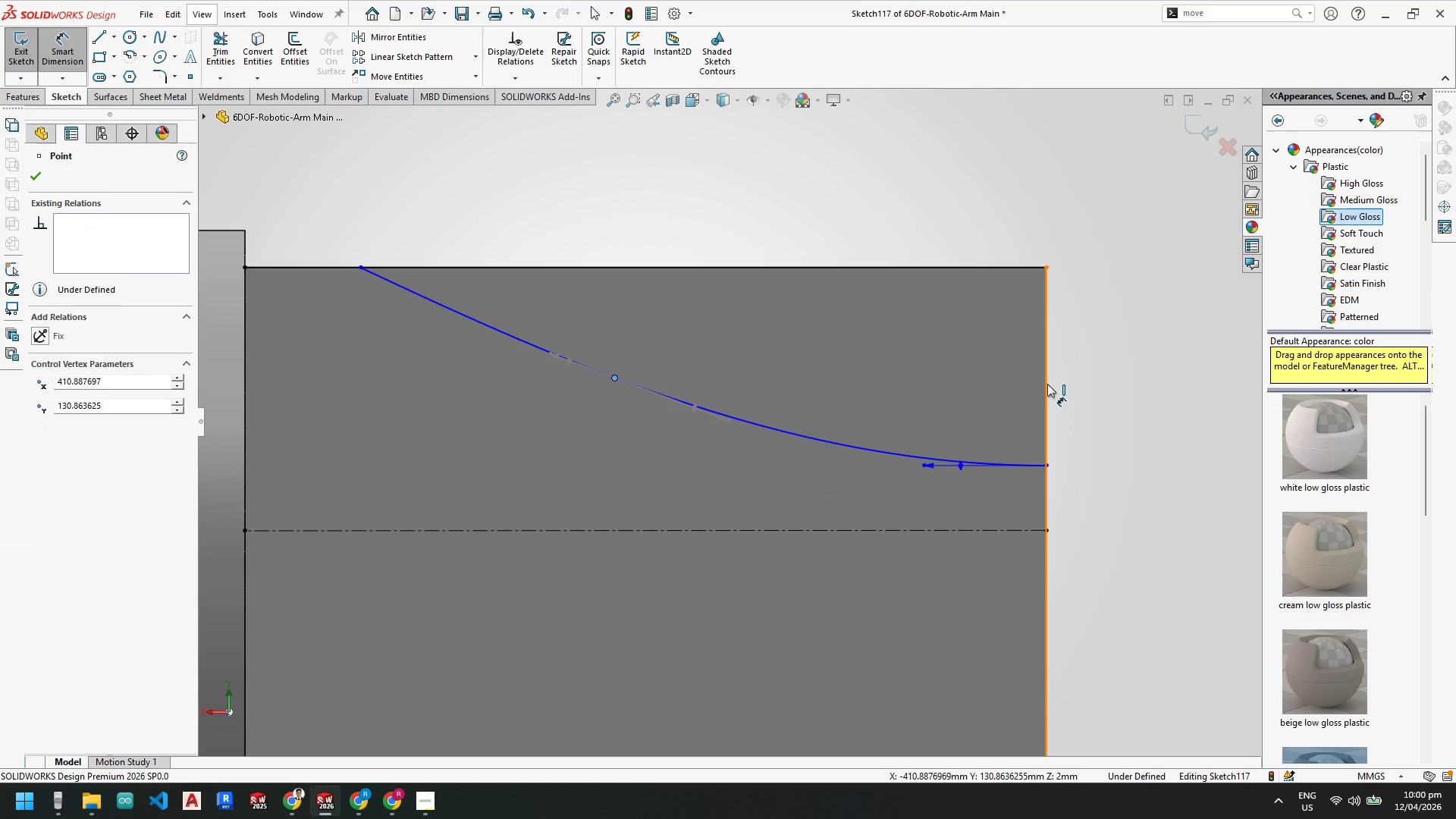 
scroll: coordinate [497, 344], scroll_direction: up, amount: 1.0
 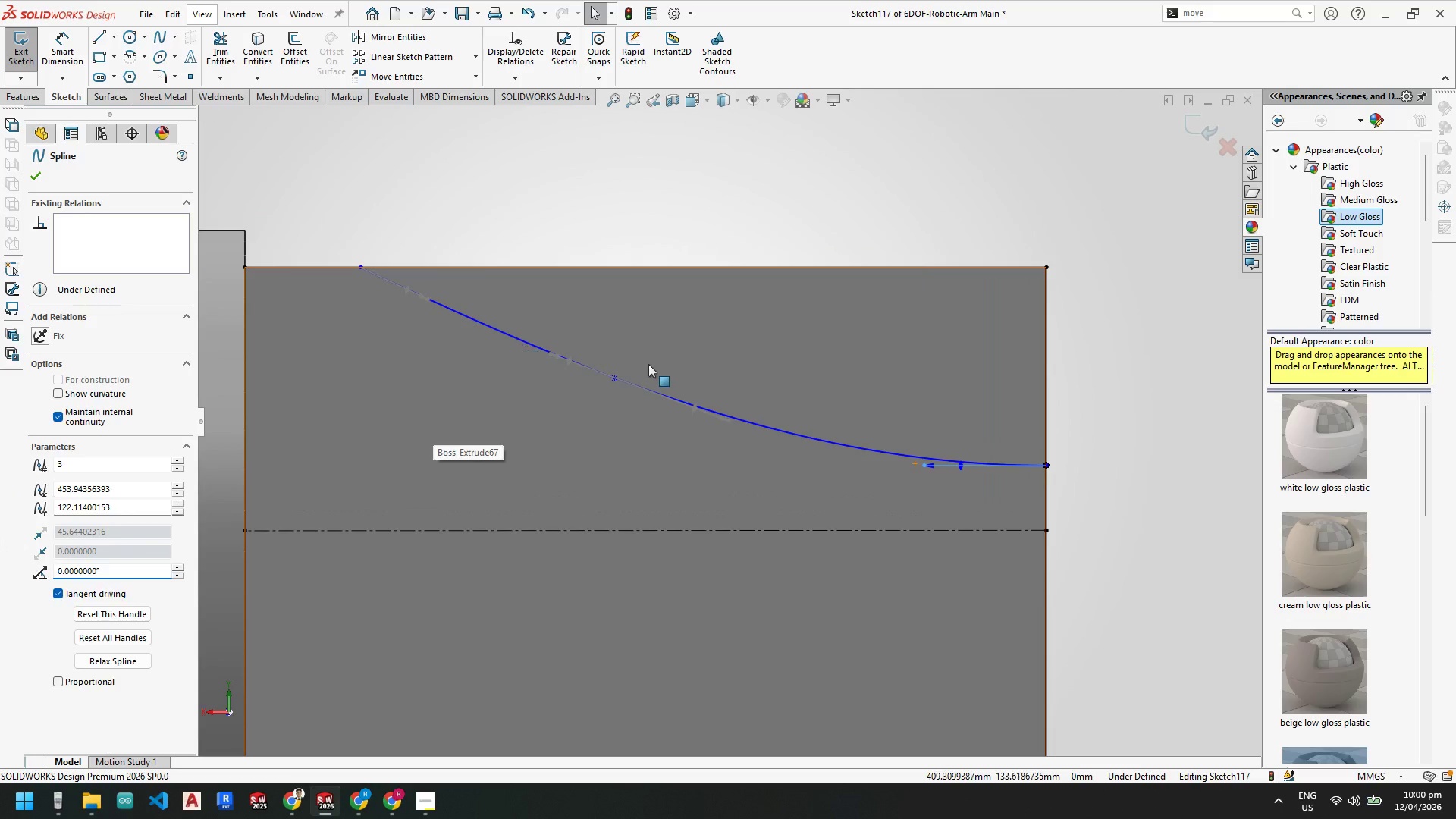 
left_click([847, 216])
 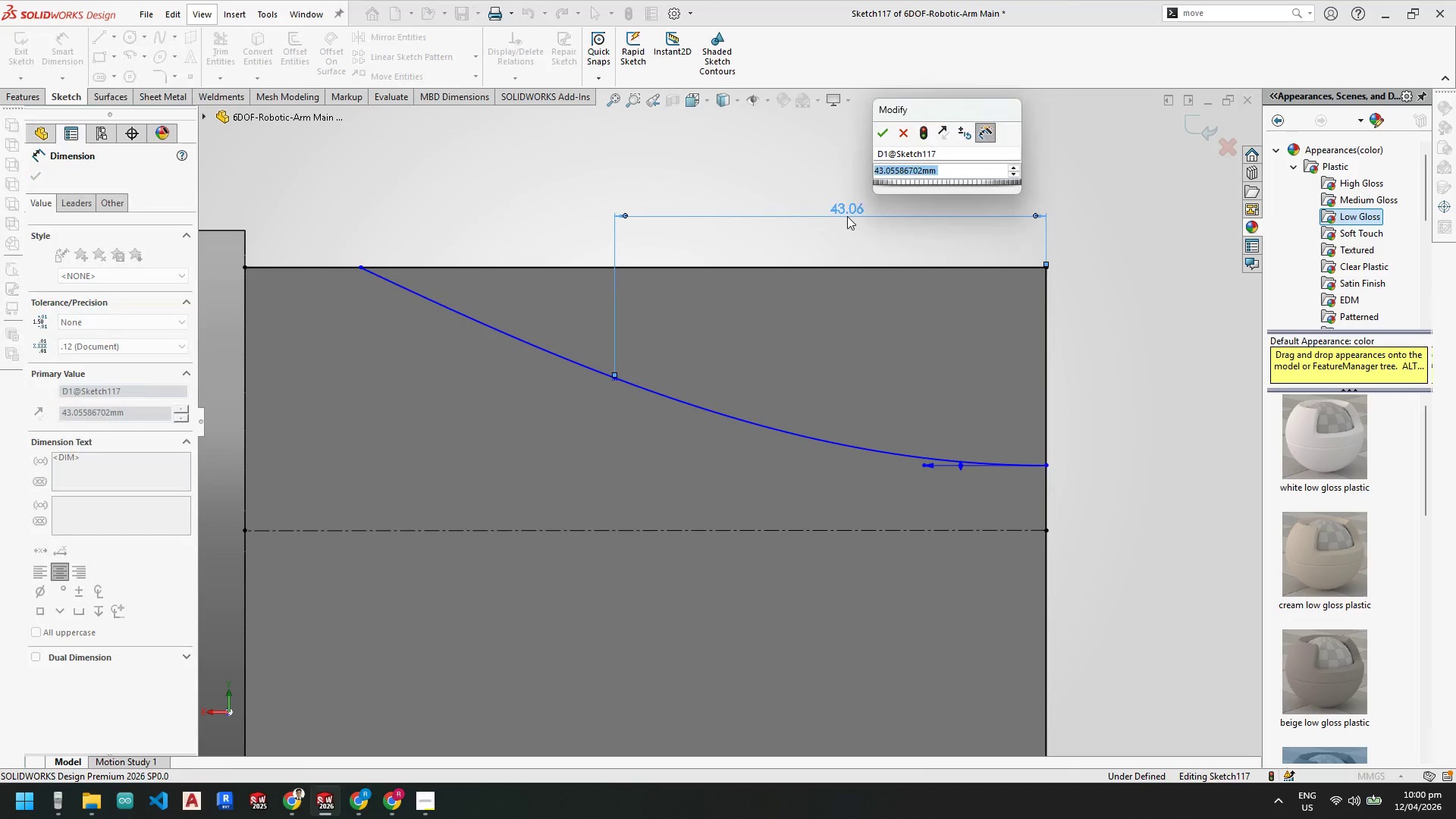 
key(Numpad4)
 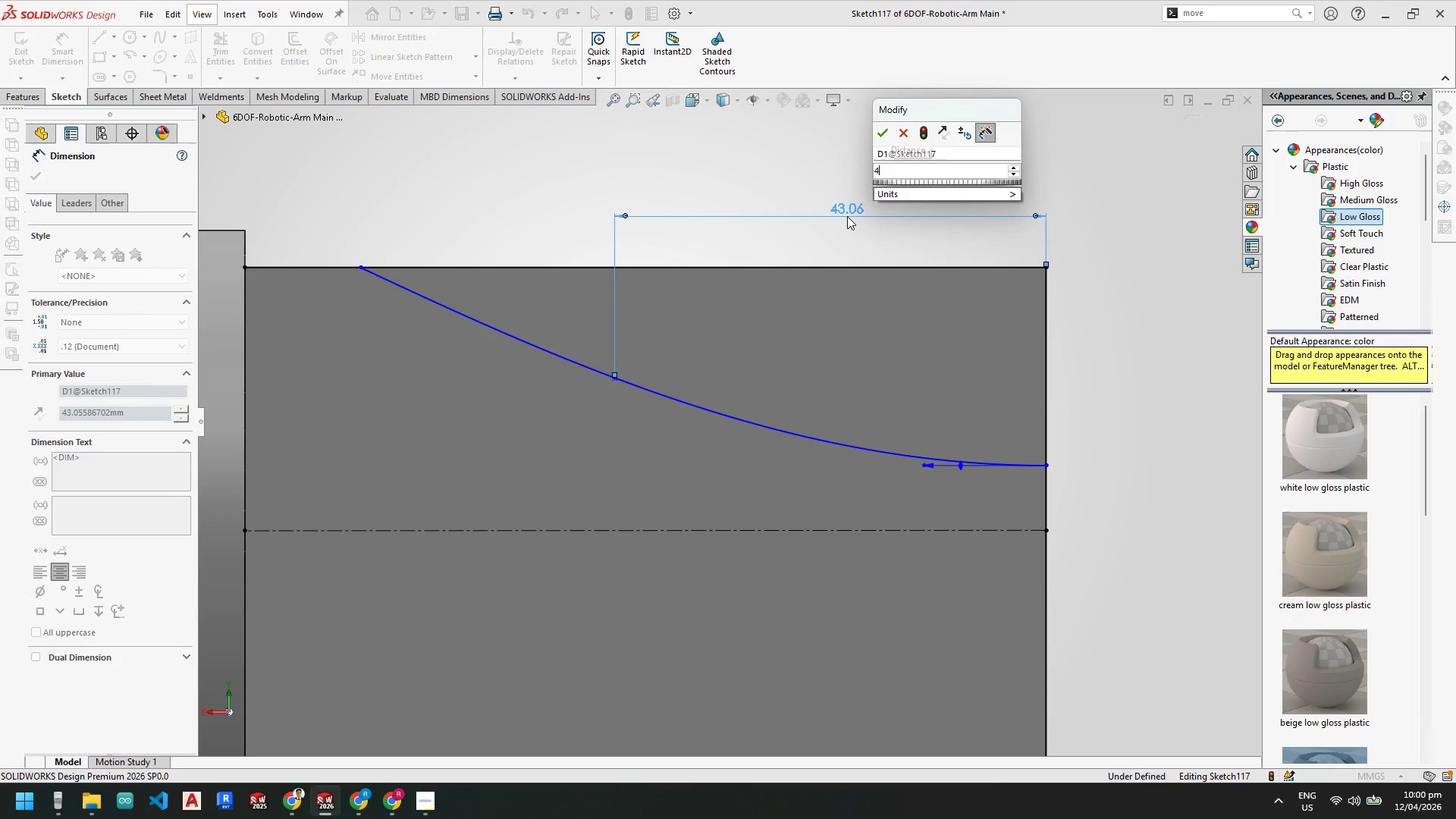 
key(Numpad3)
 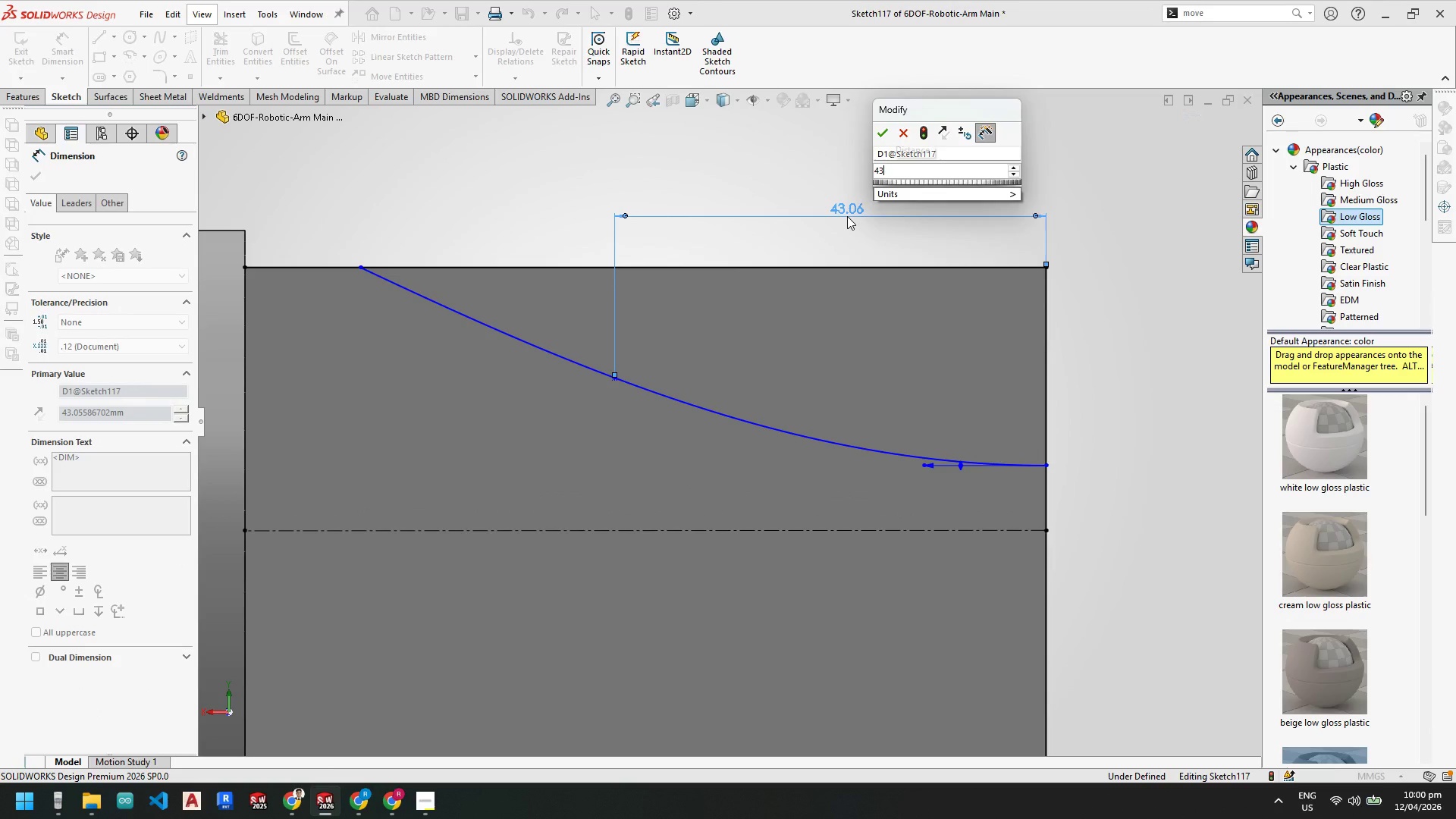 
key(NumpadEnter)
 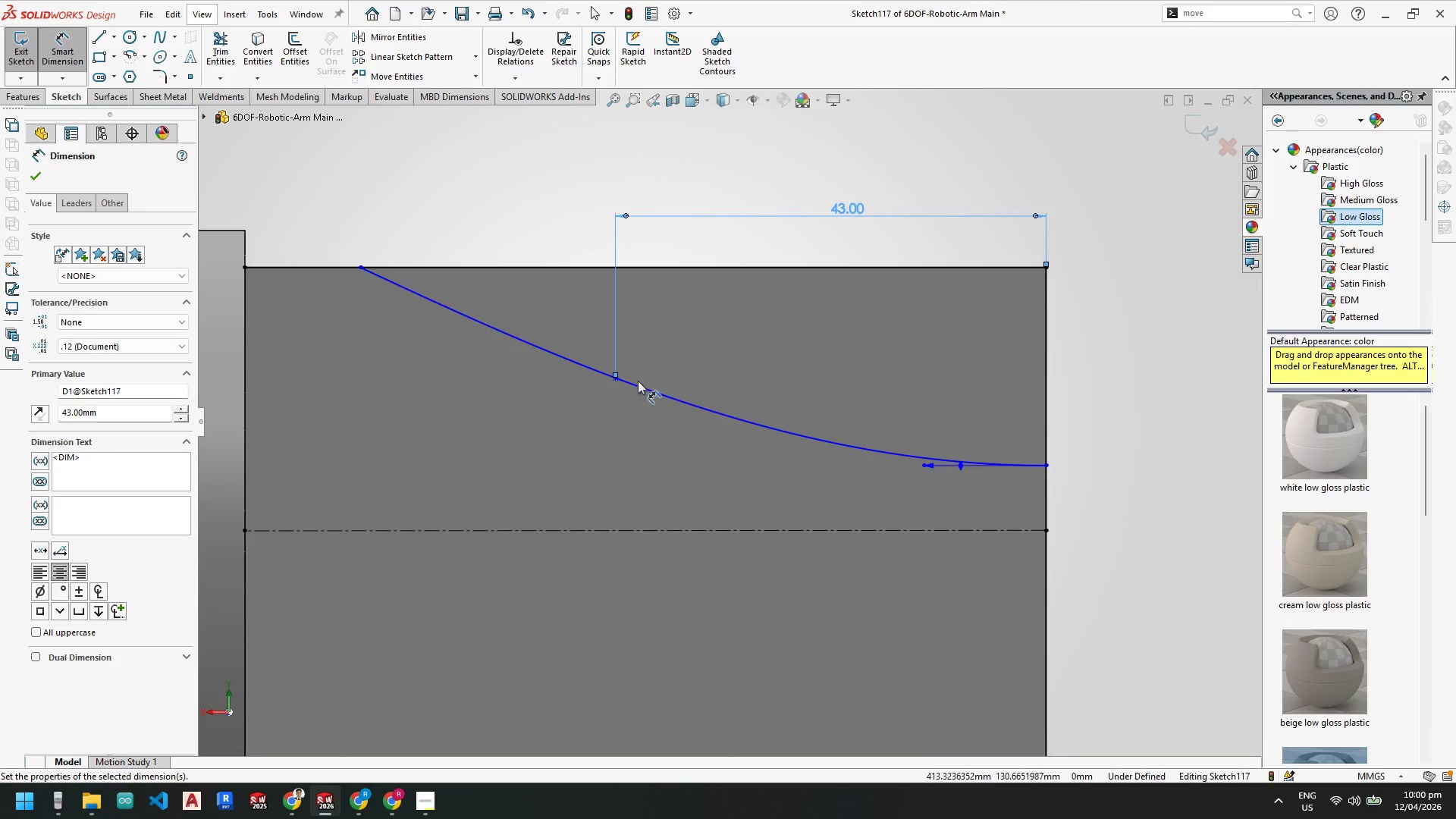 
scroll: coordinate [644, 390], scroll_direction: up, amount: 2.0
 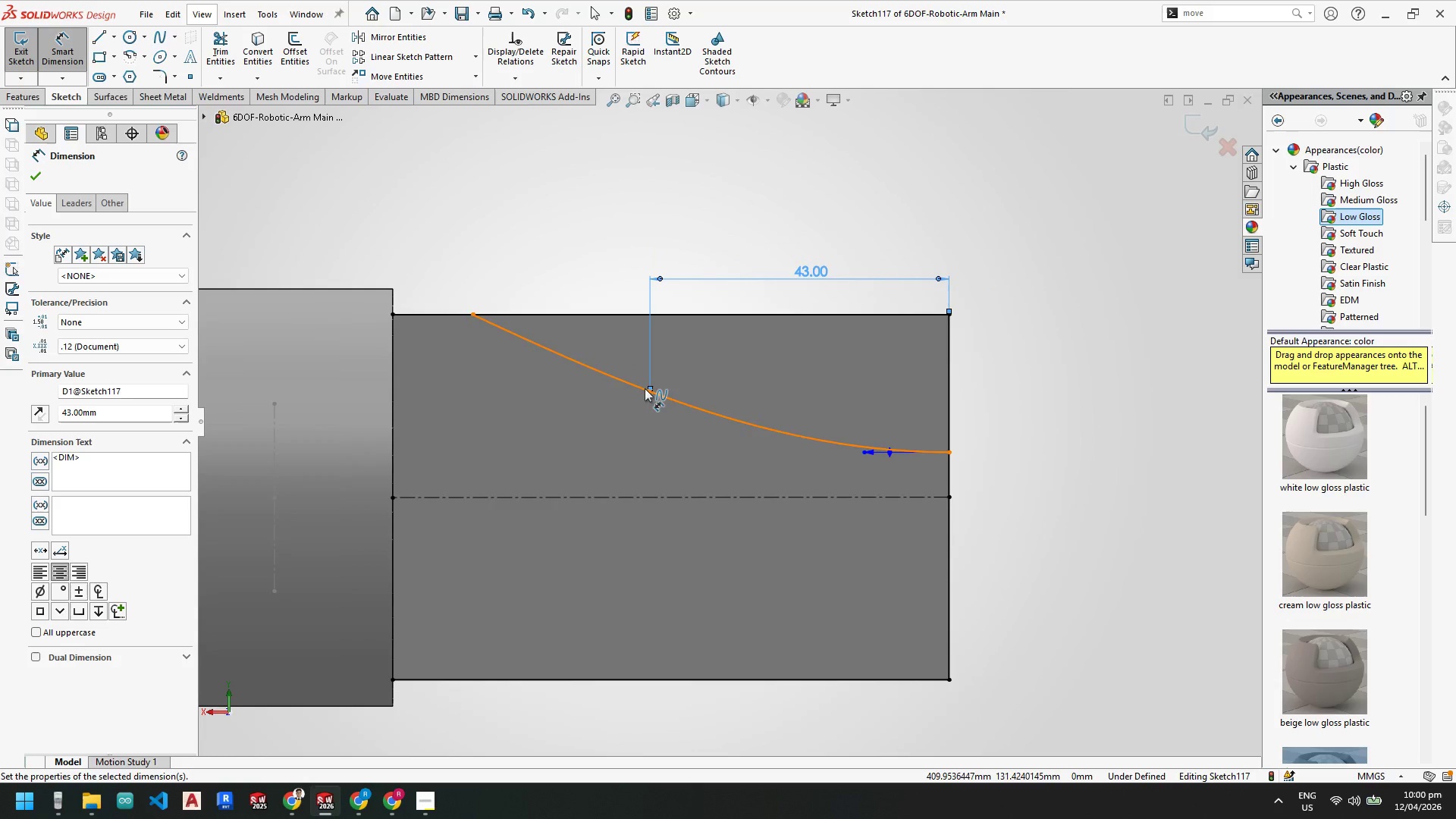 
key(Escape)
 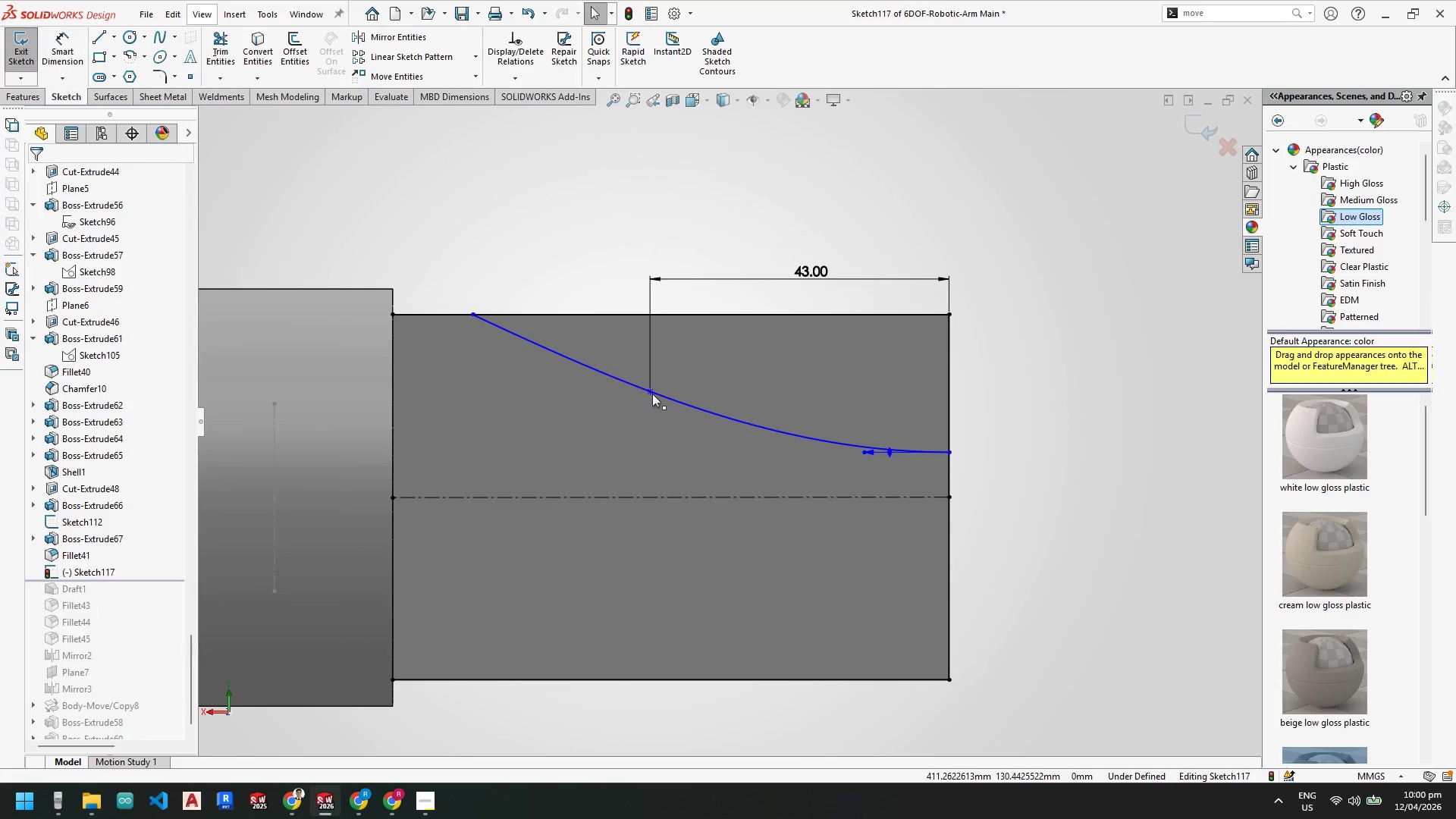 
key(Escape)
 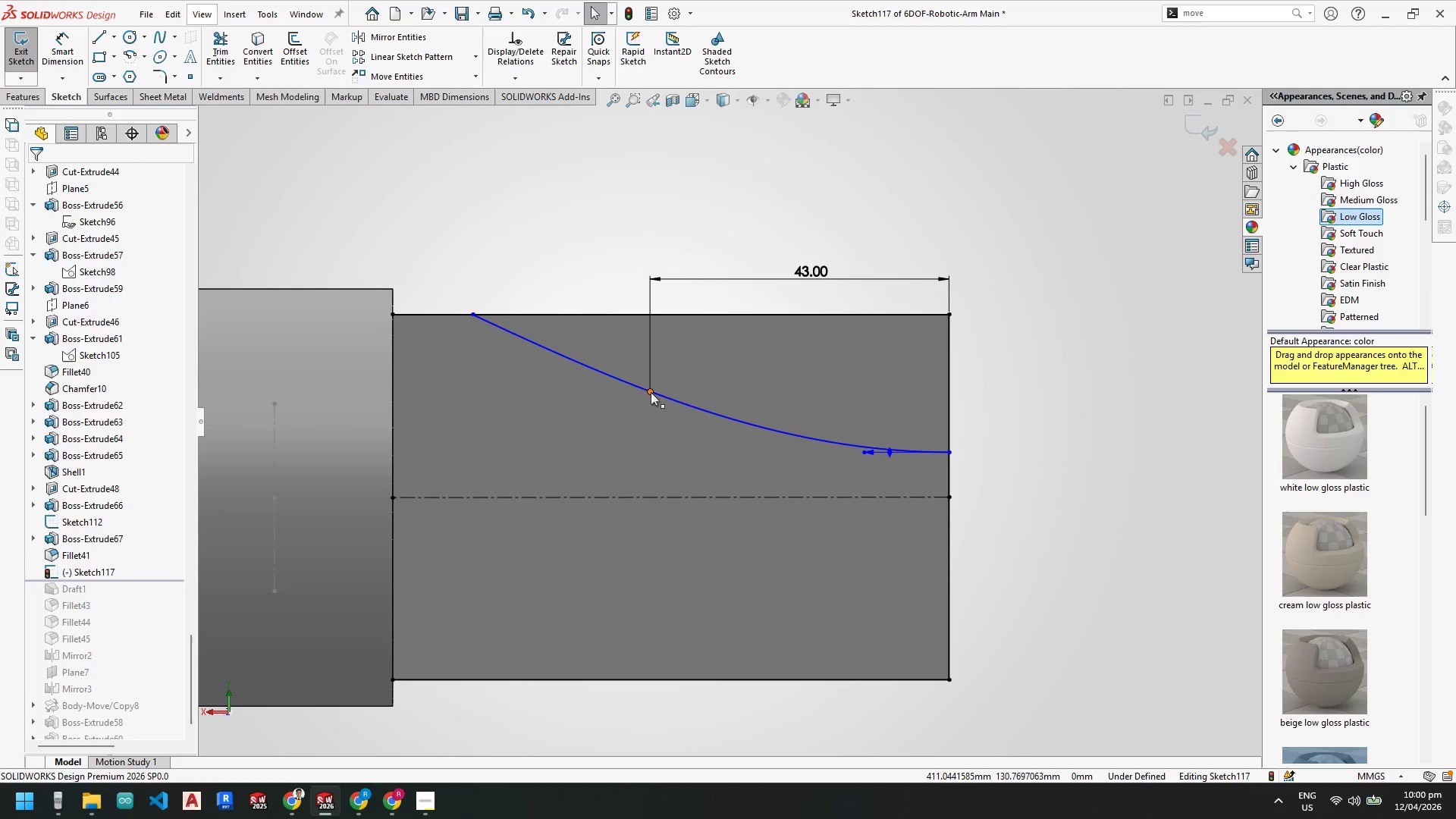 
left_click_drag(start_coordinate=[651, 392], to_coordinate=[669, 409])
 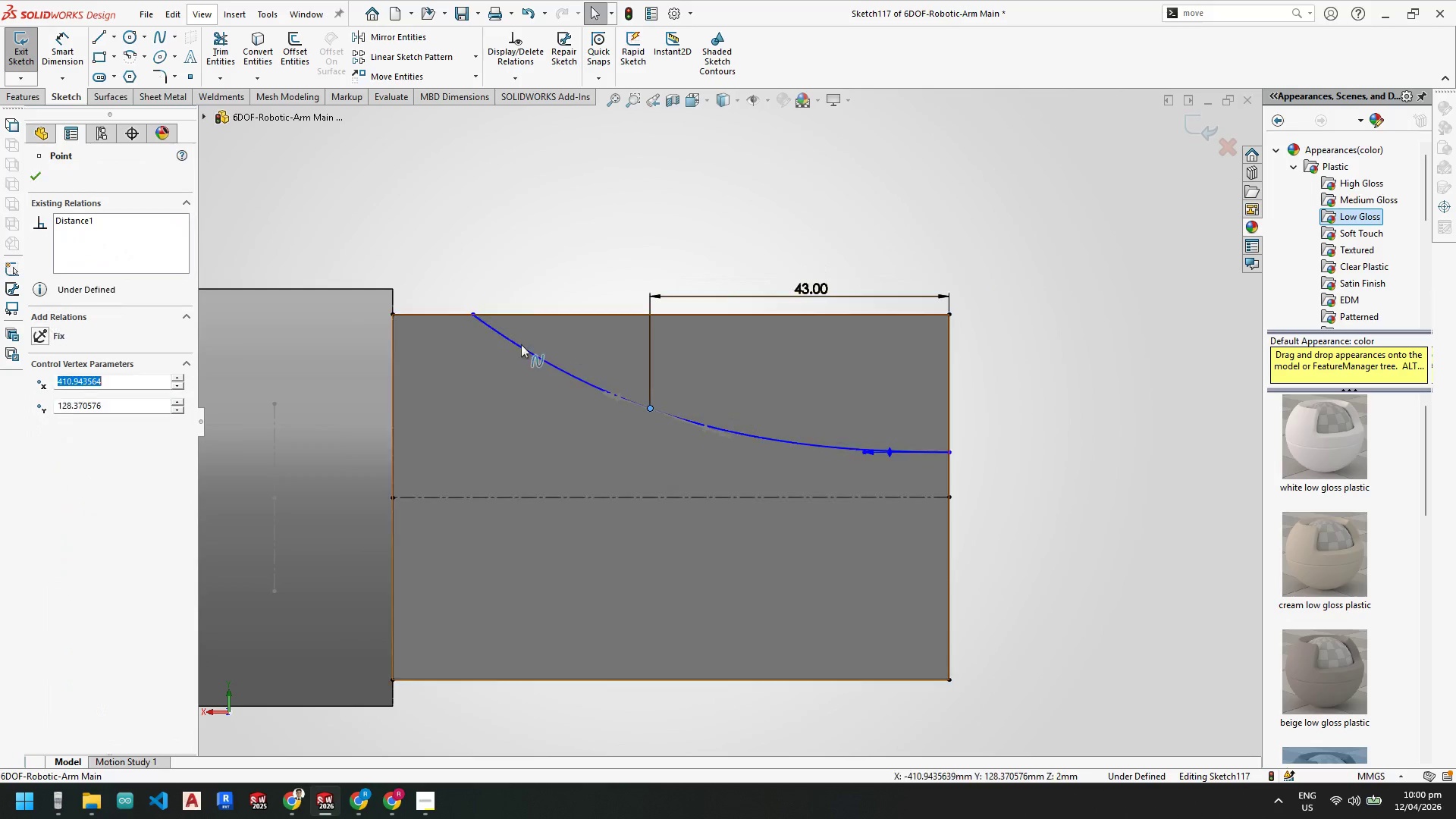 
key(Escape)
 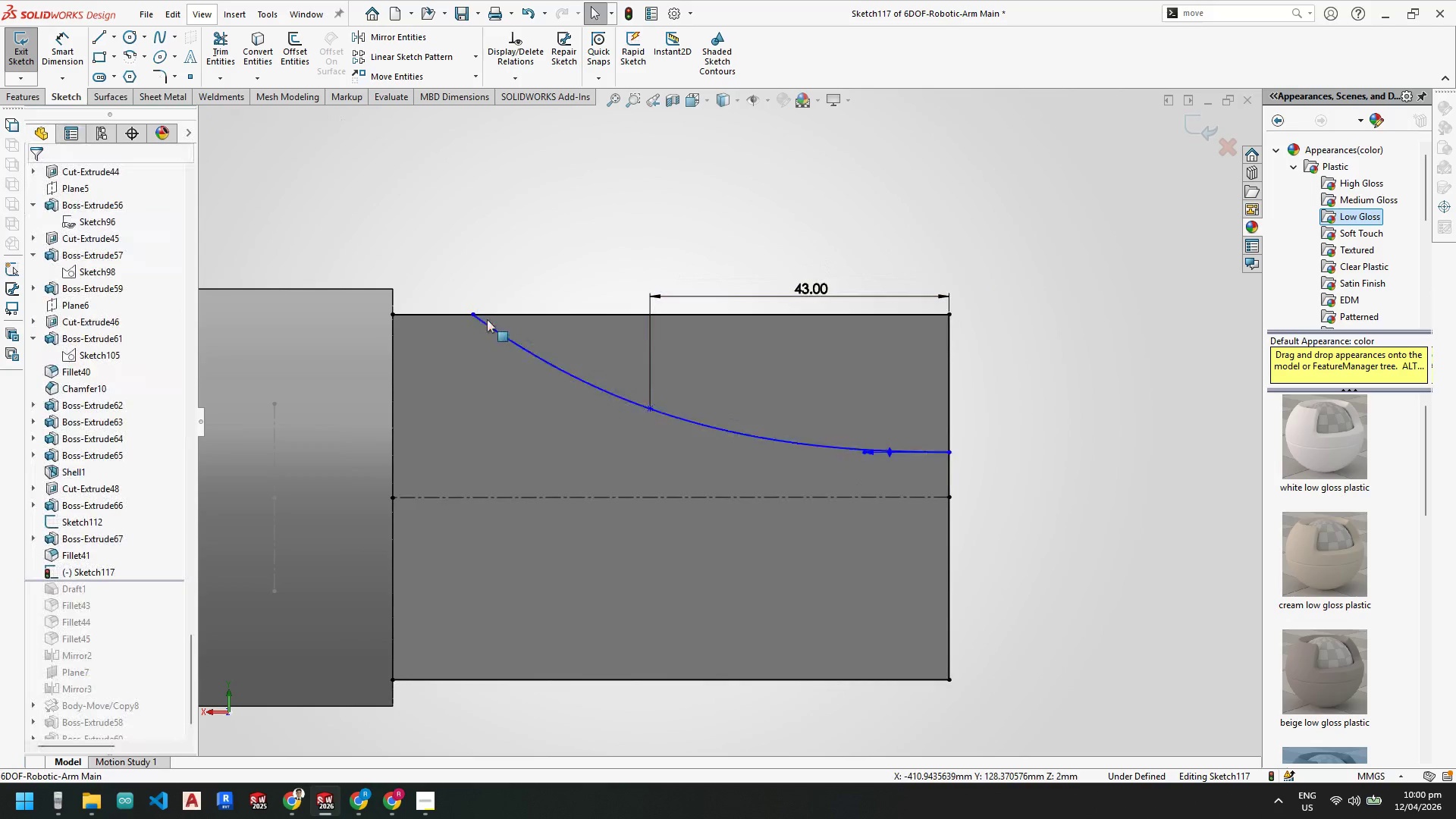 
key(Escape)
 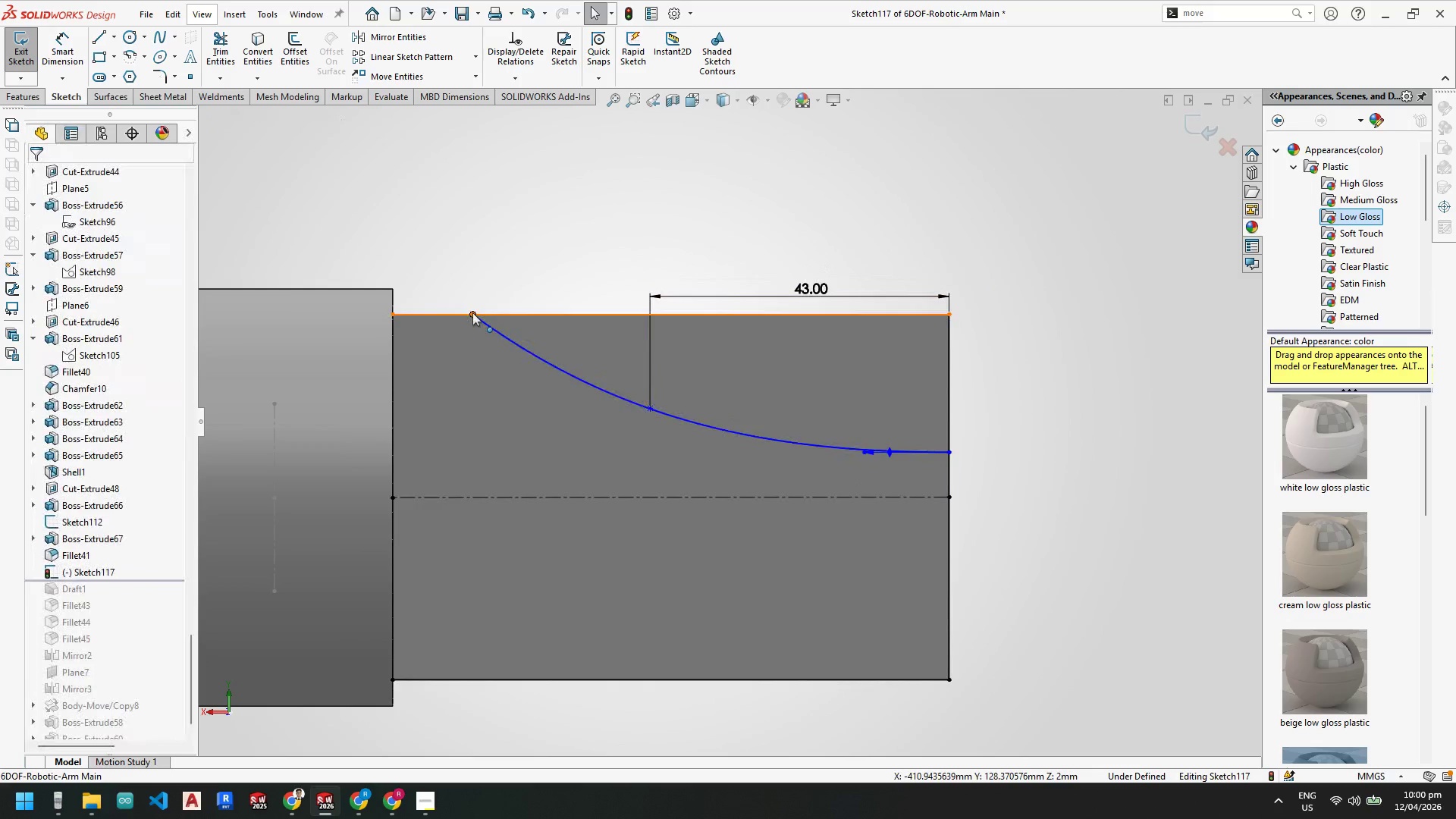 
left_click_drag(start_coordinate=[471, 312], to_coordinate=[494, 334])
 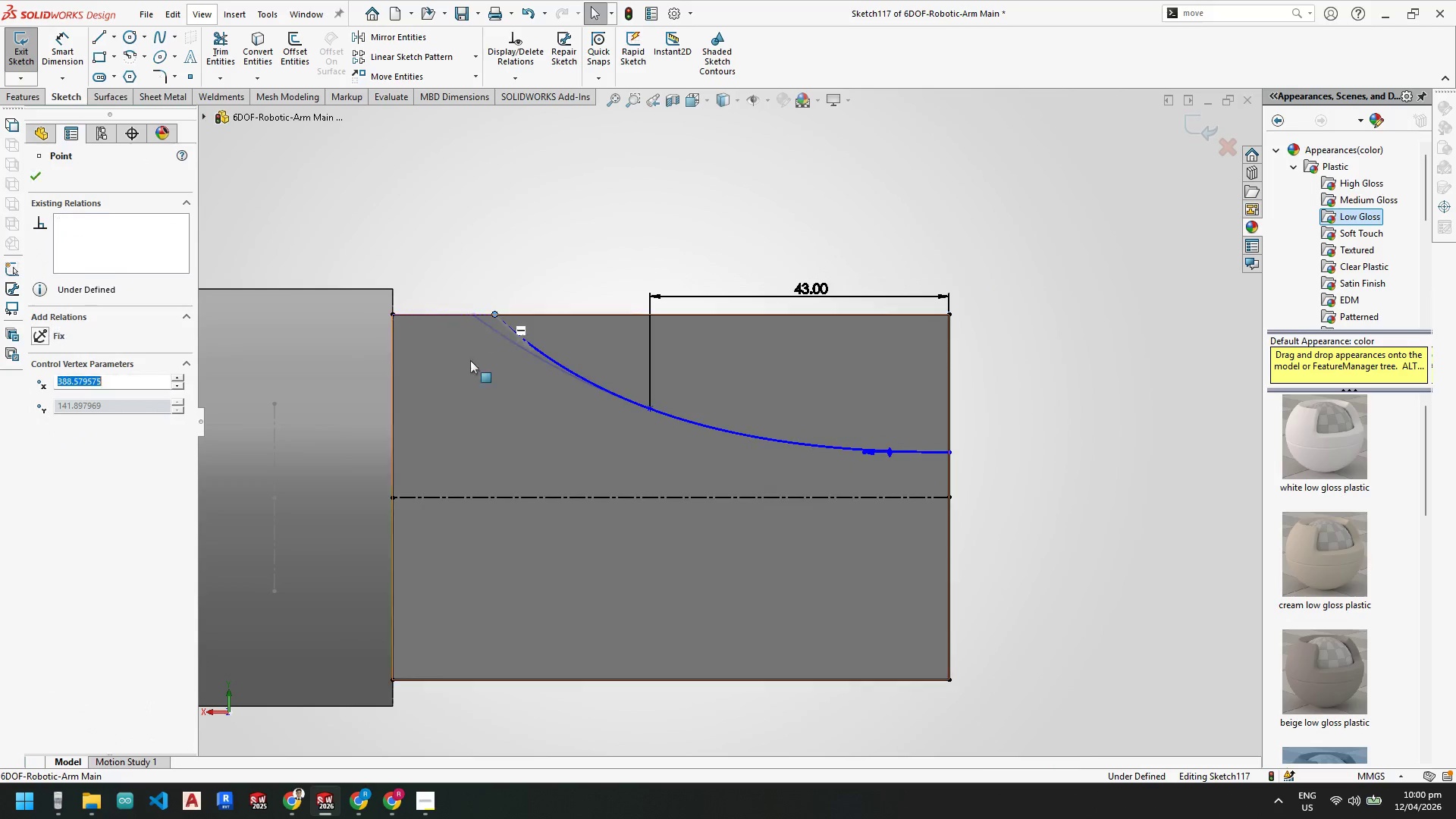 
key(Escape)
 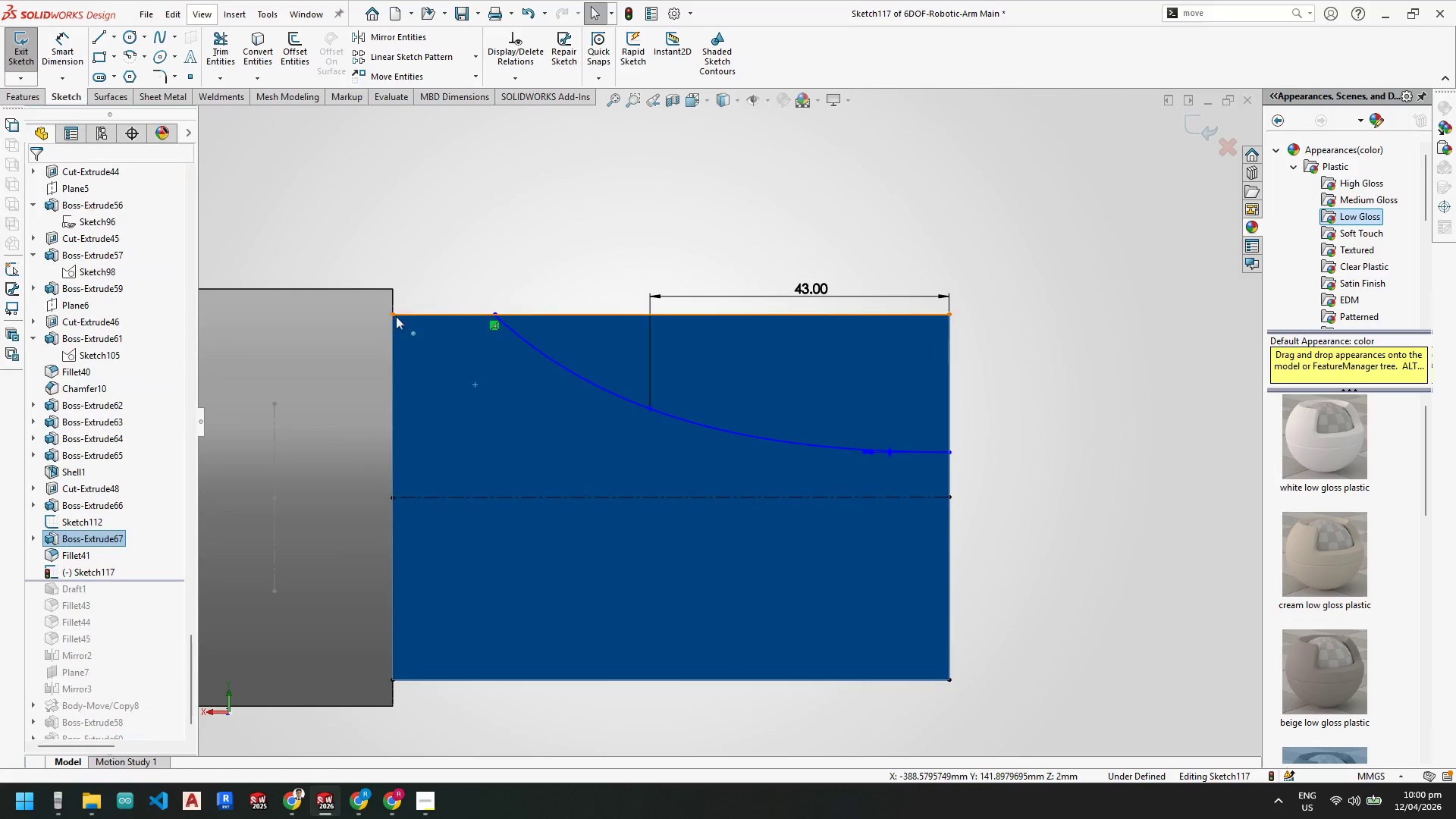 
key(Escape)
 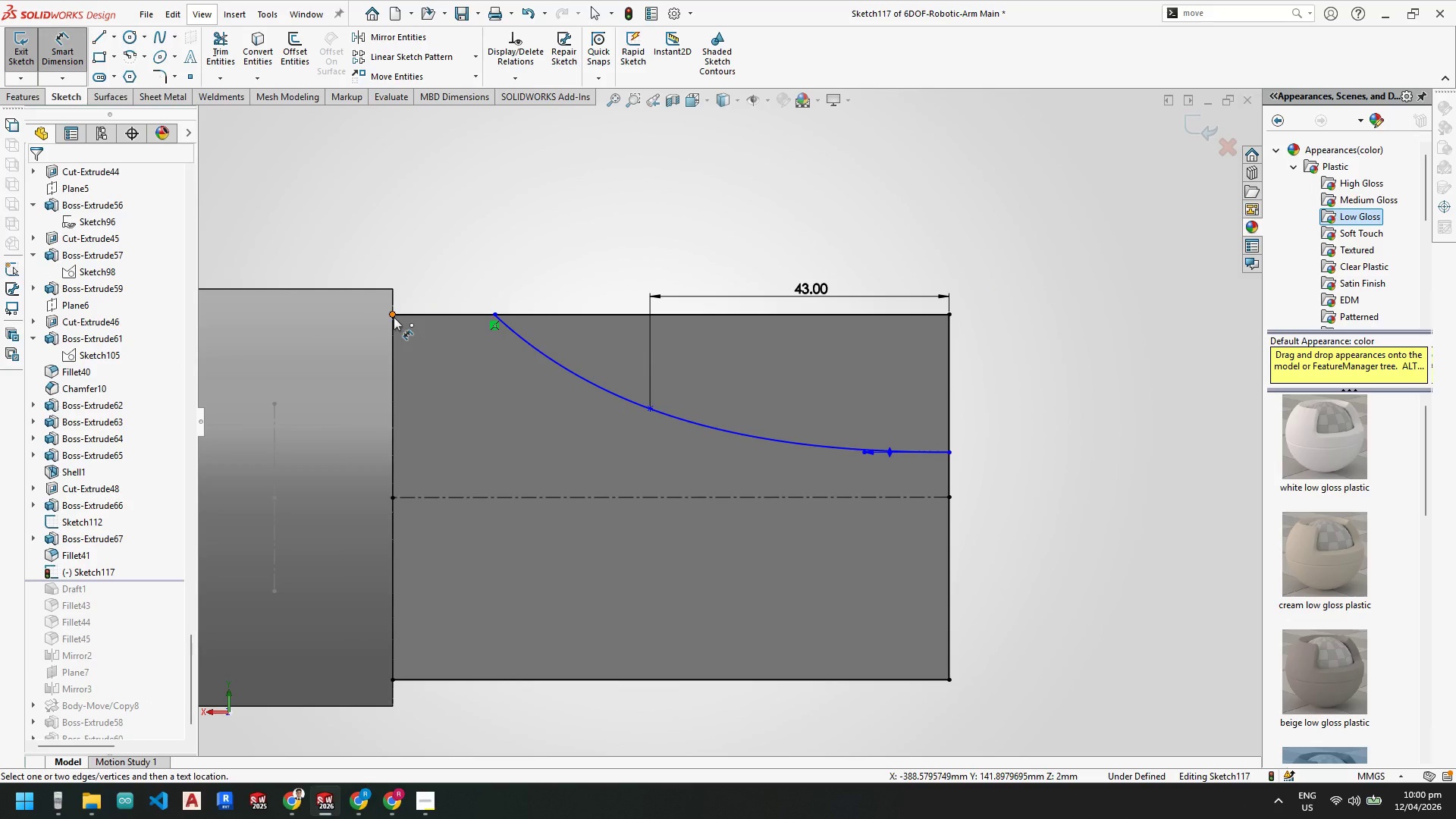 
left_click_drag(start_coordinate=[394, 312], to_coordinate=[494, 314])
 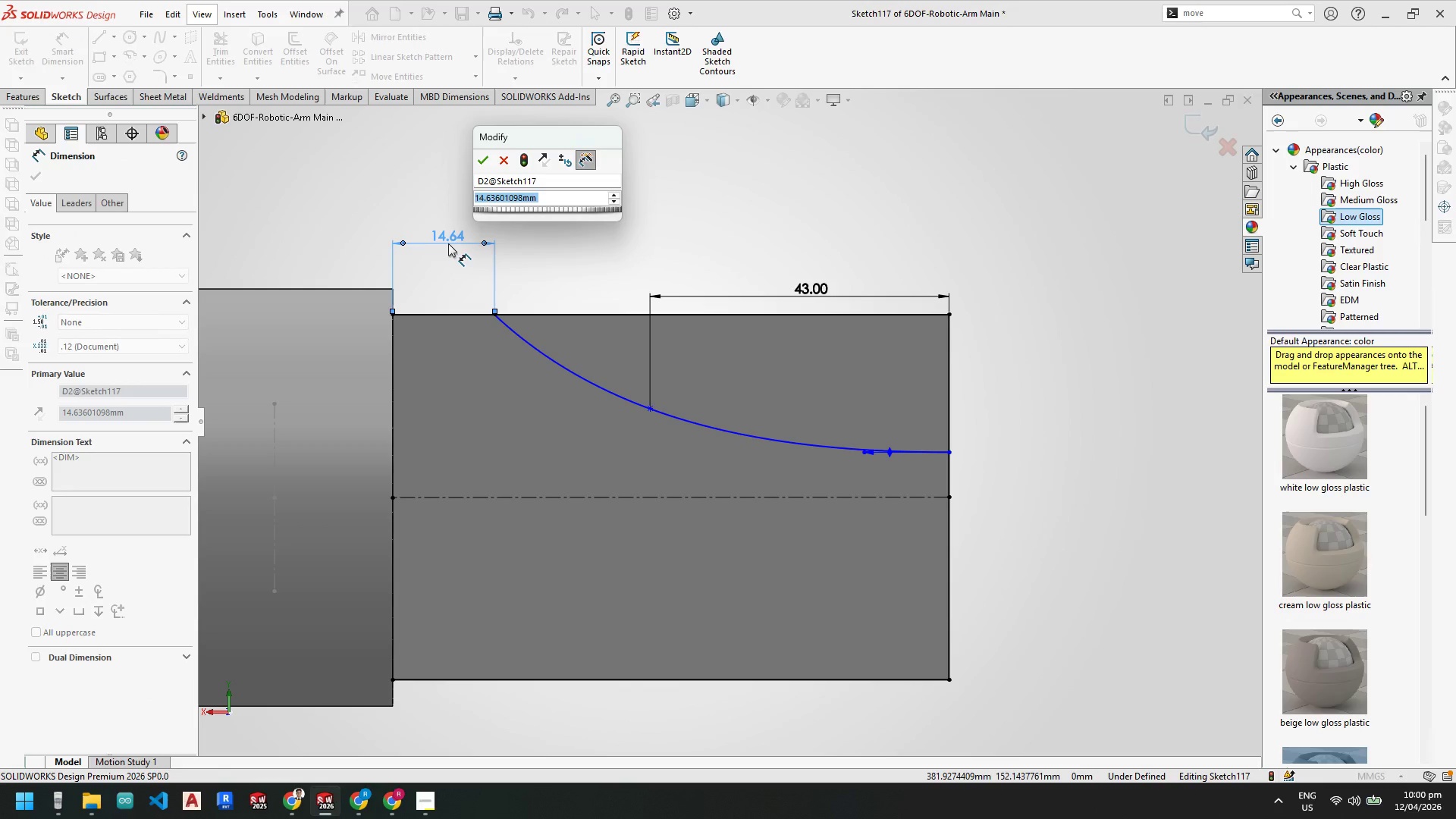 
key(Numpad1)
 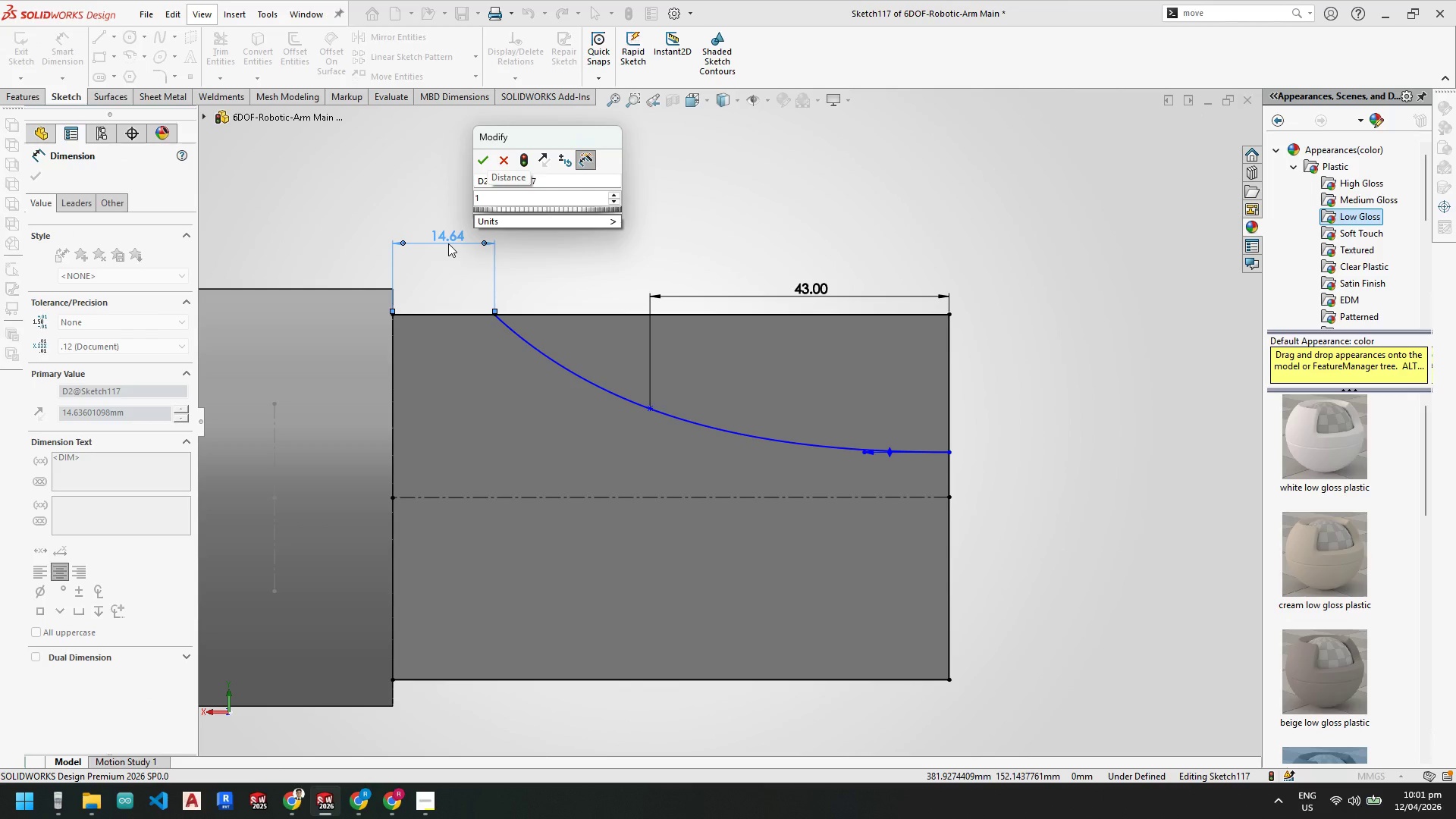 
key(Numpad5)
 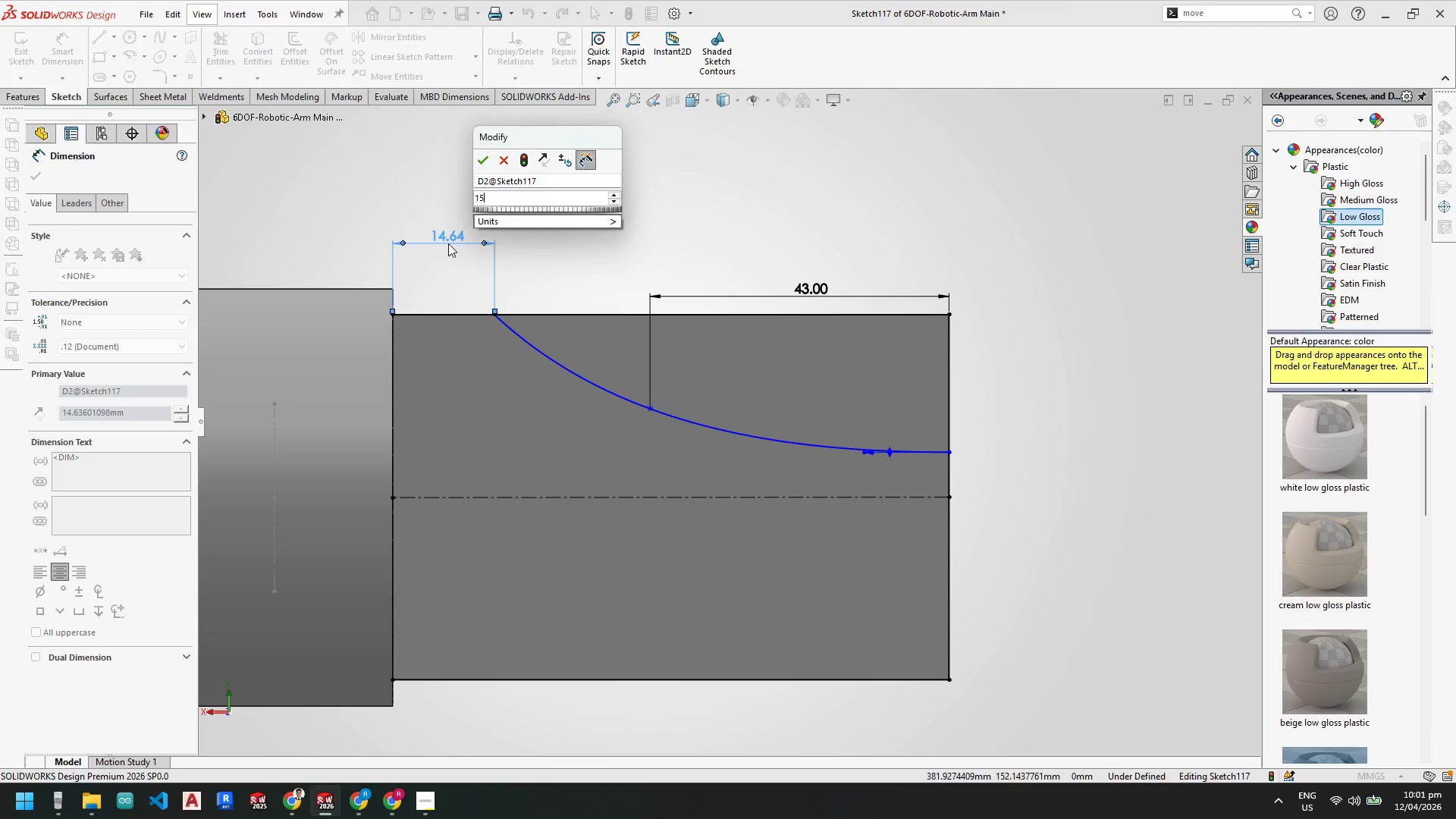 
key(NumpadEnter)
 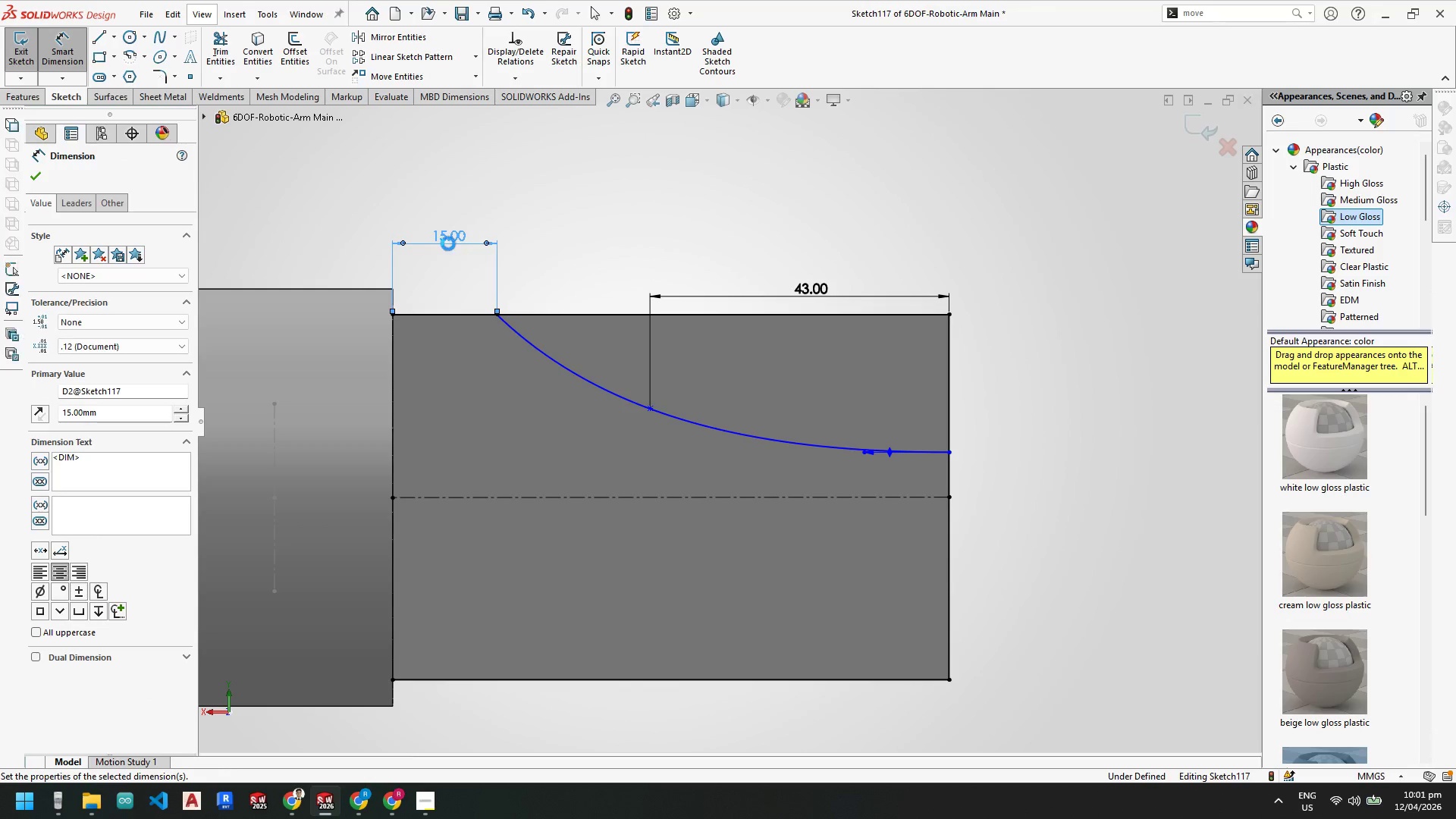 
key(Escape)
 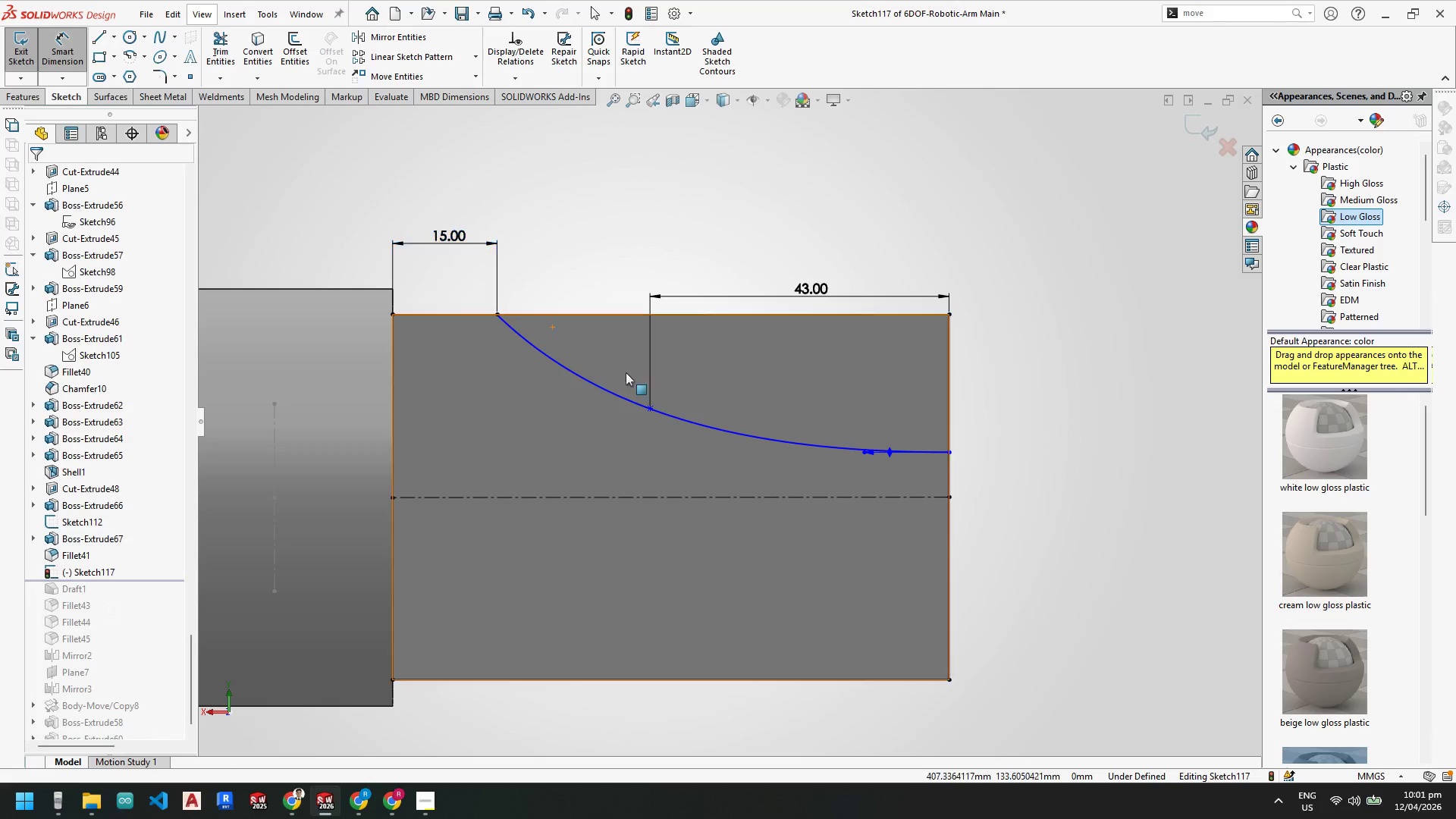 
key(Escape)
 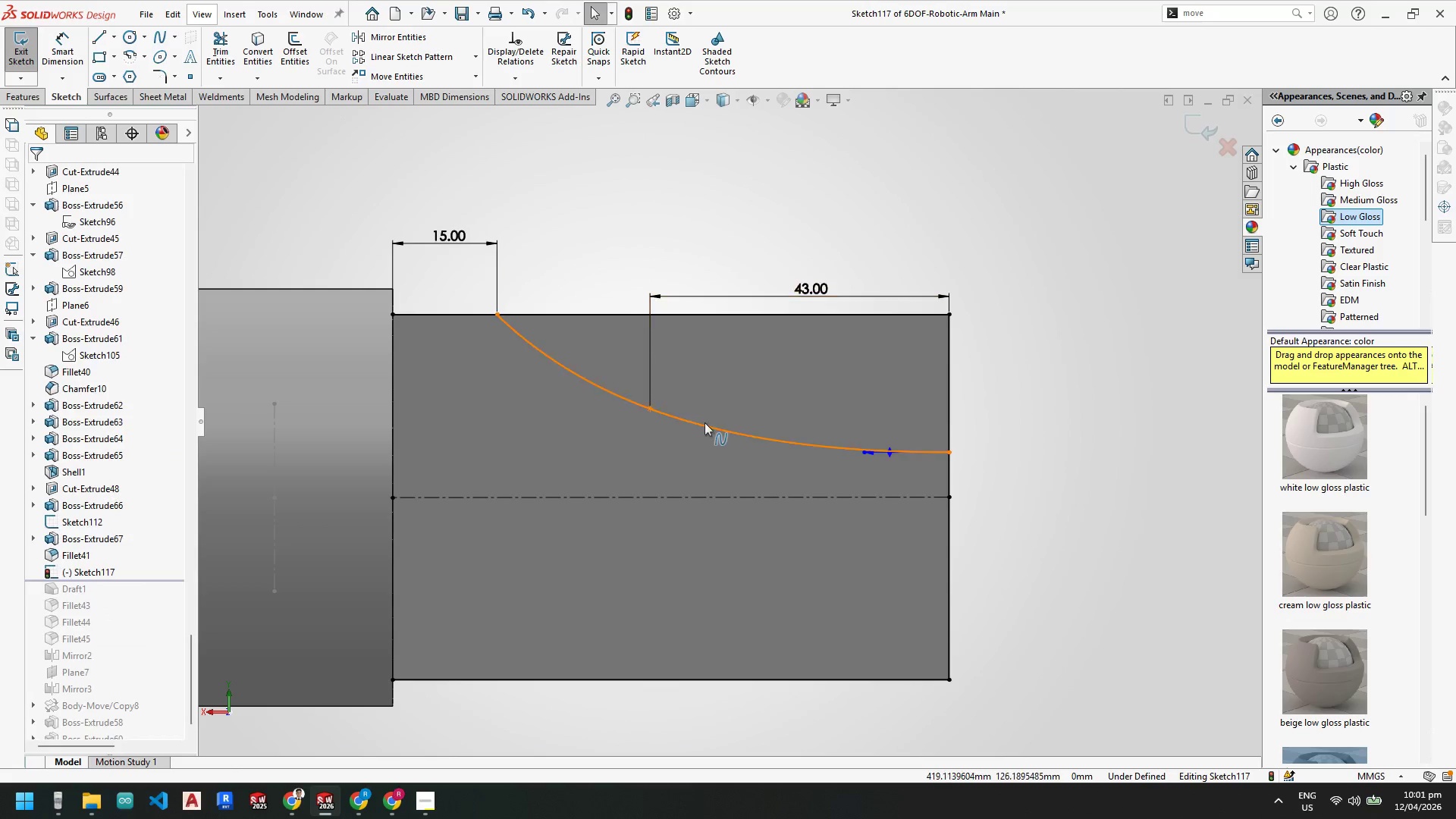 
key(Escape)
 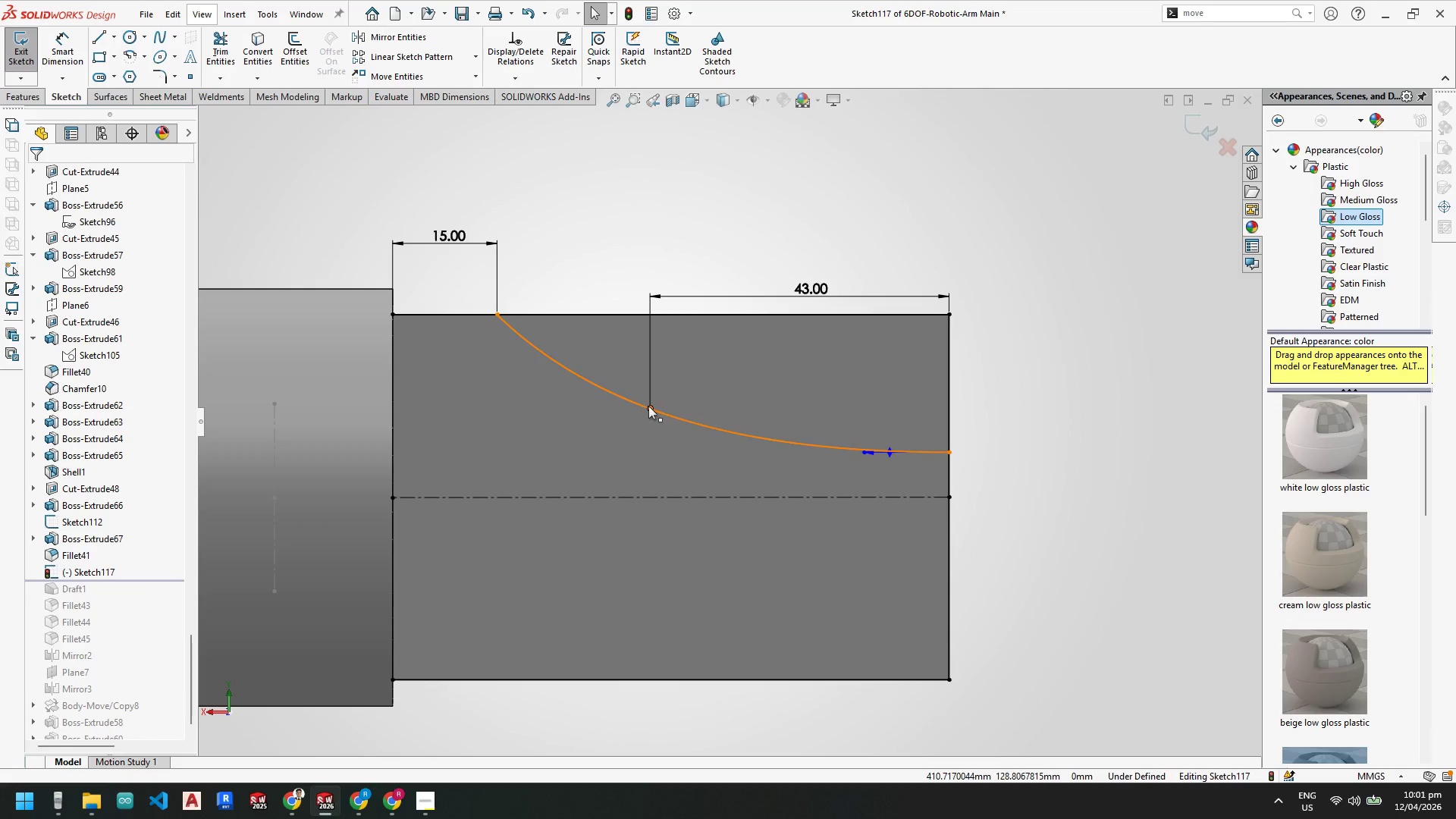 
left_click_drag(start_coordinate=[648, 406], to_coordinate=[670, 394])
 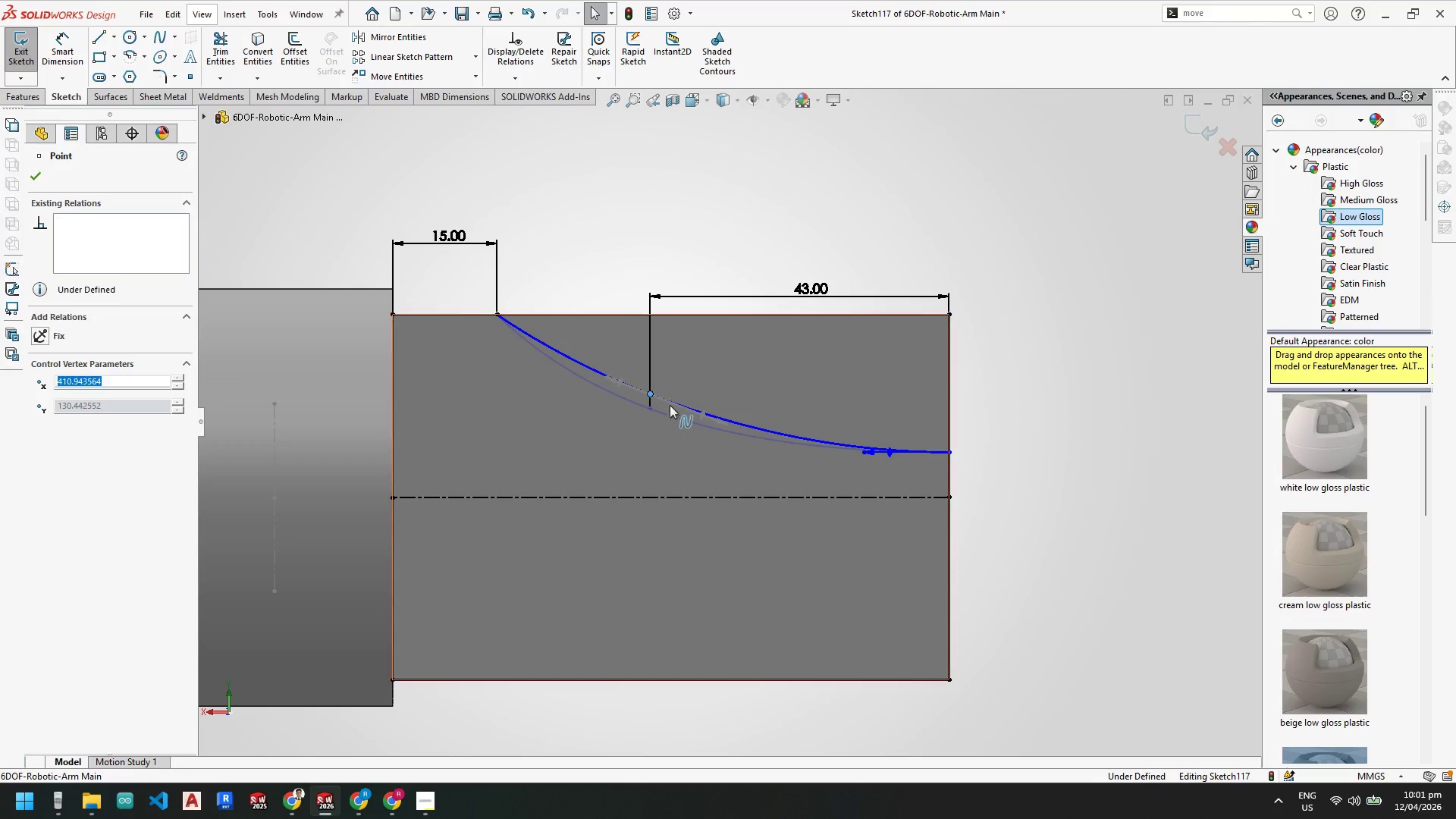 
key(Escape)
 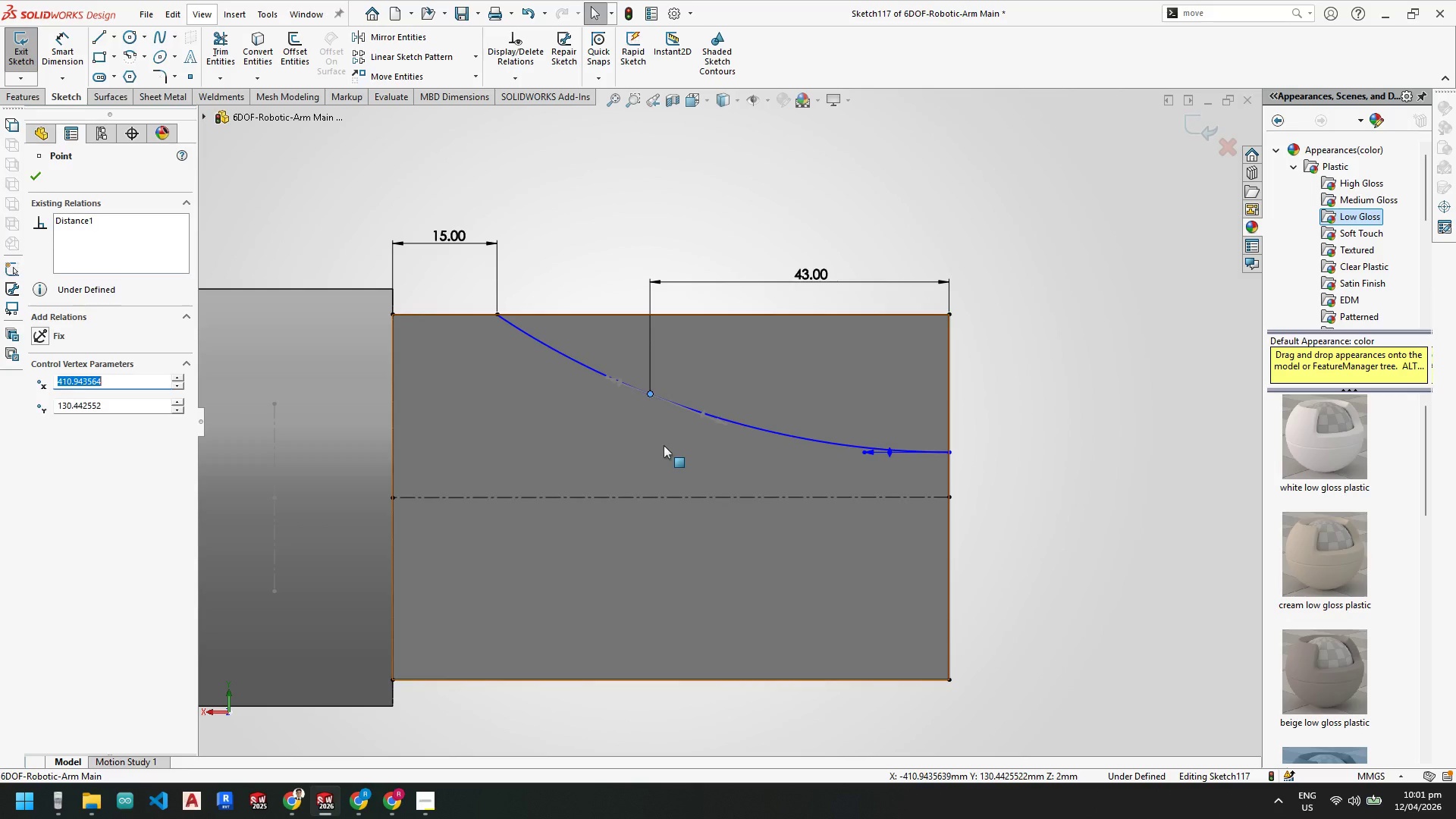 
key(Escape)
 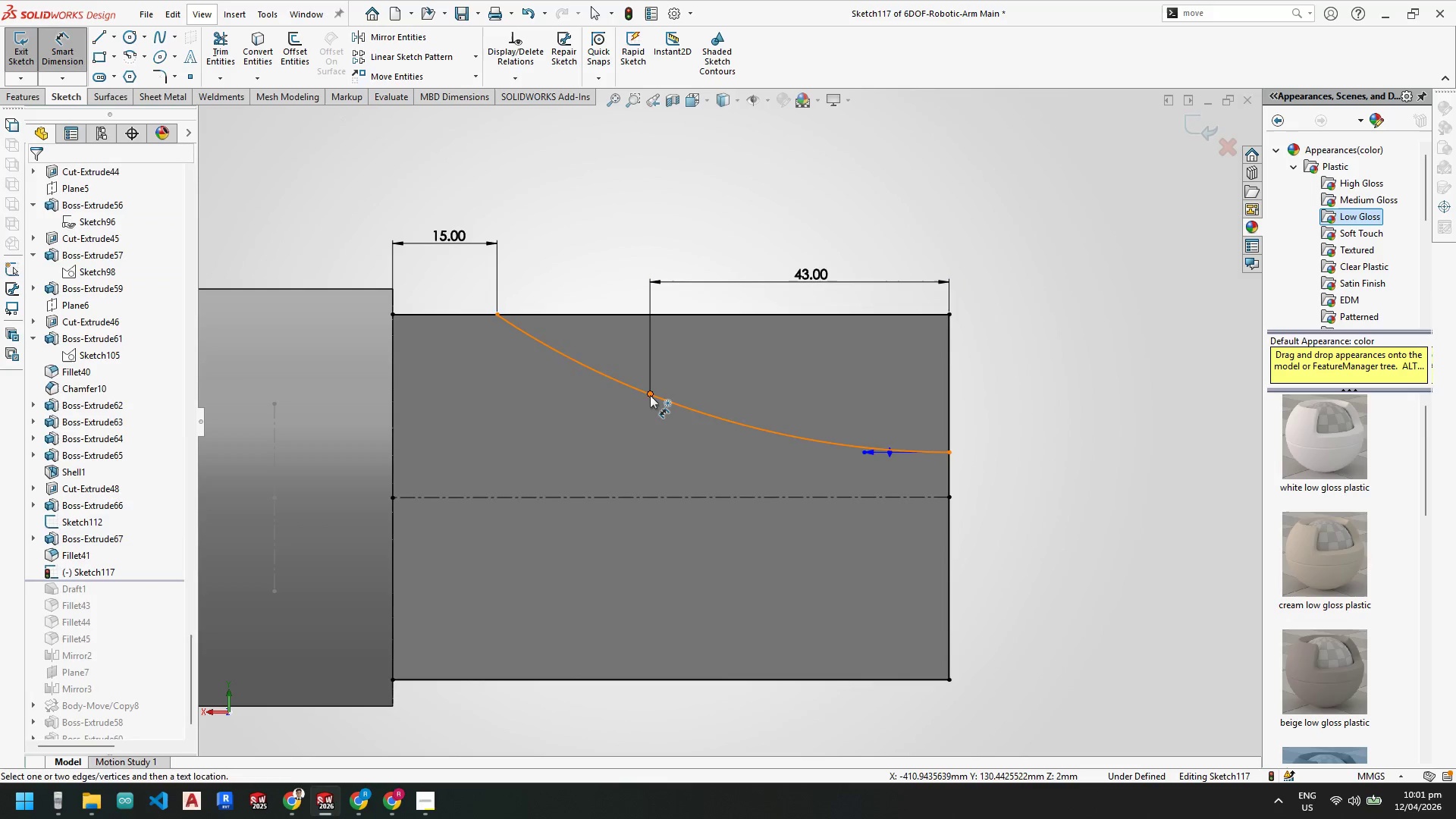 
left_click([650, 395])
 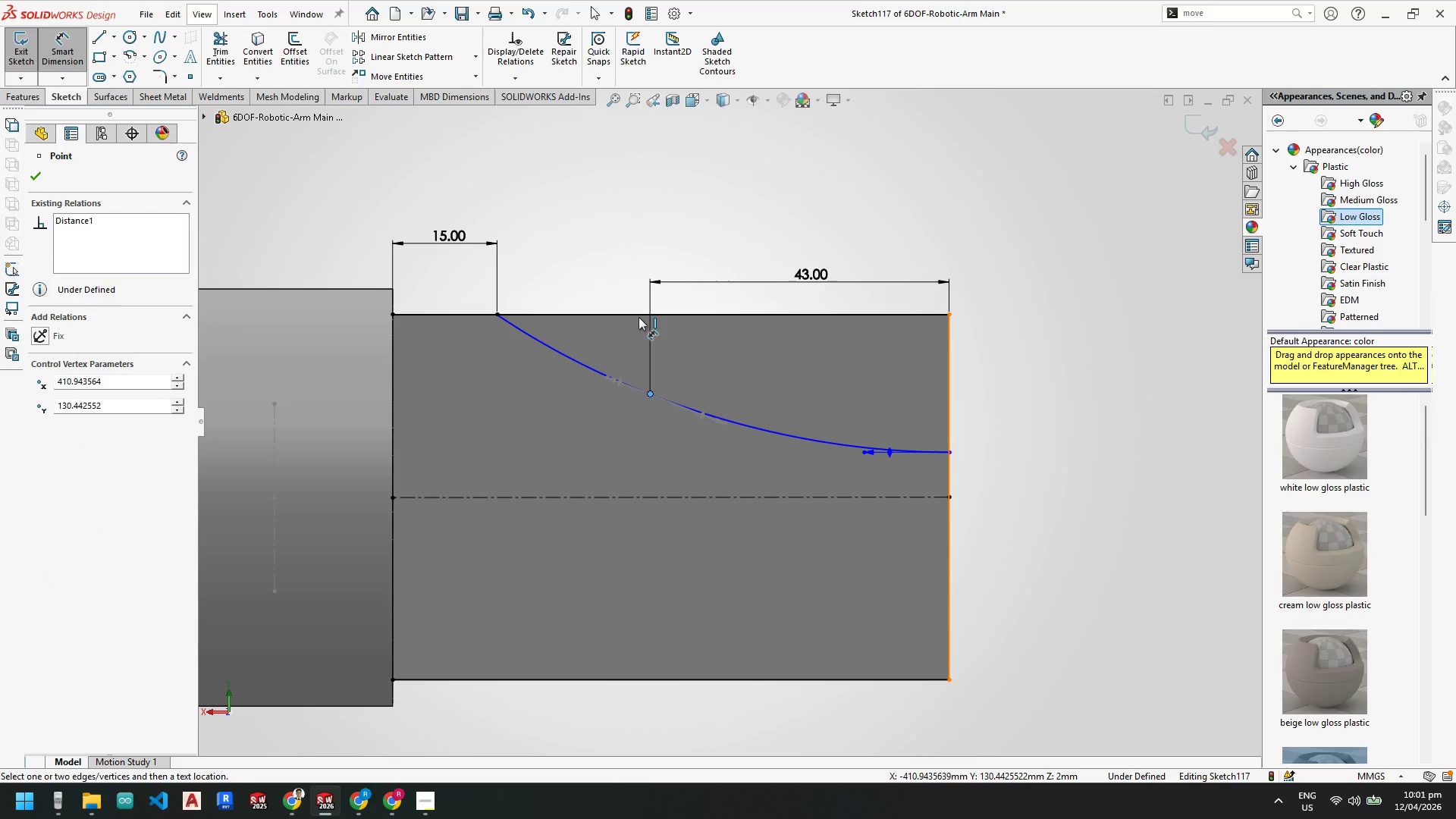 
left_click([640, 312])
 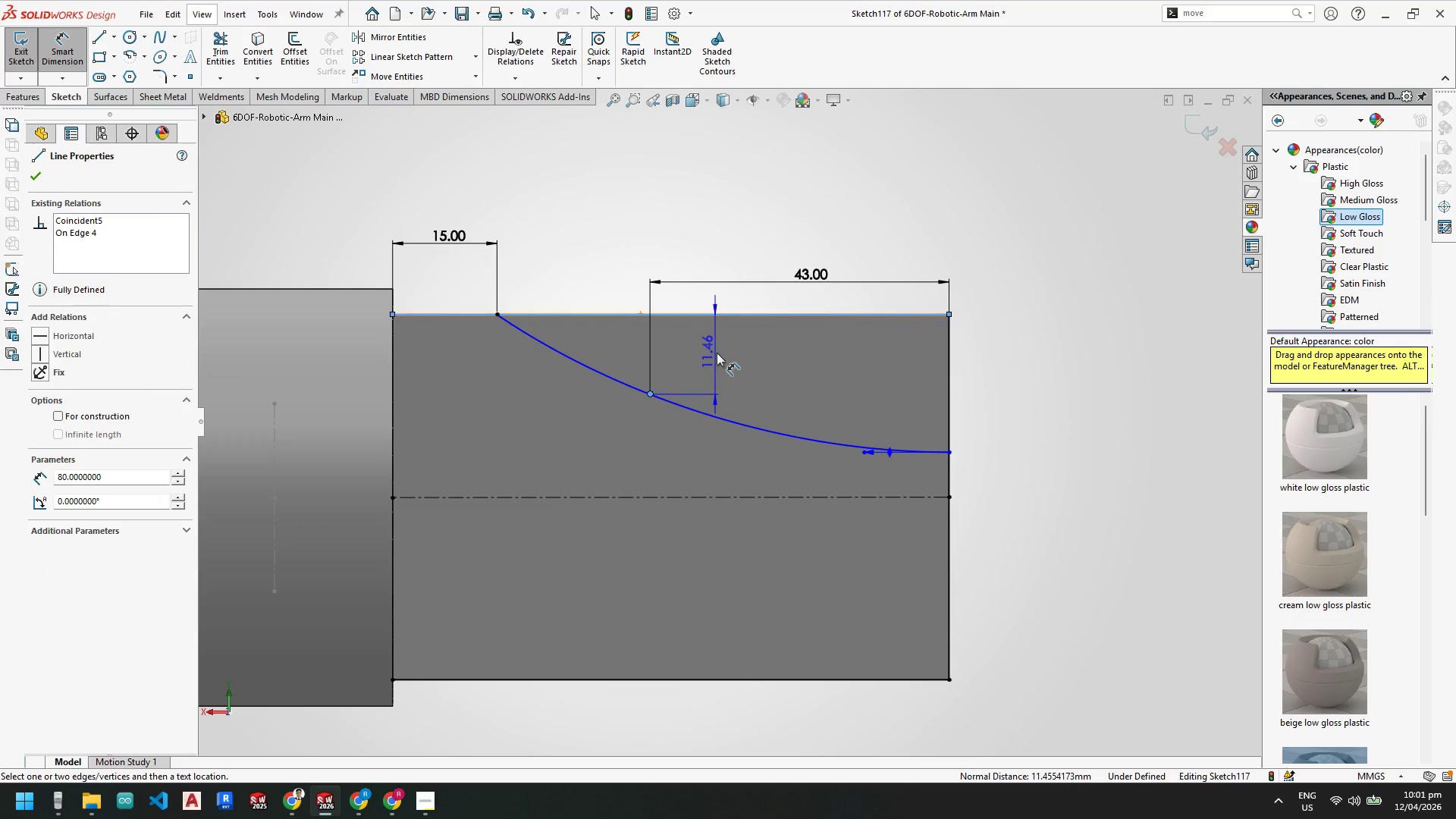 
left_click([719, 356])
 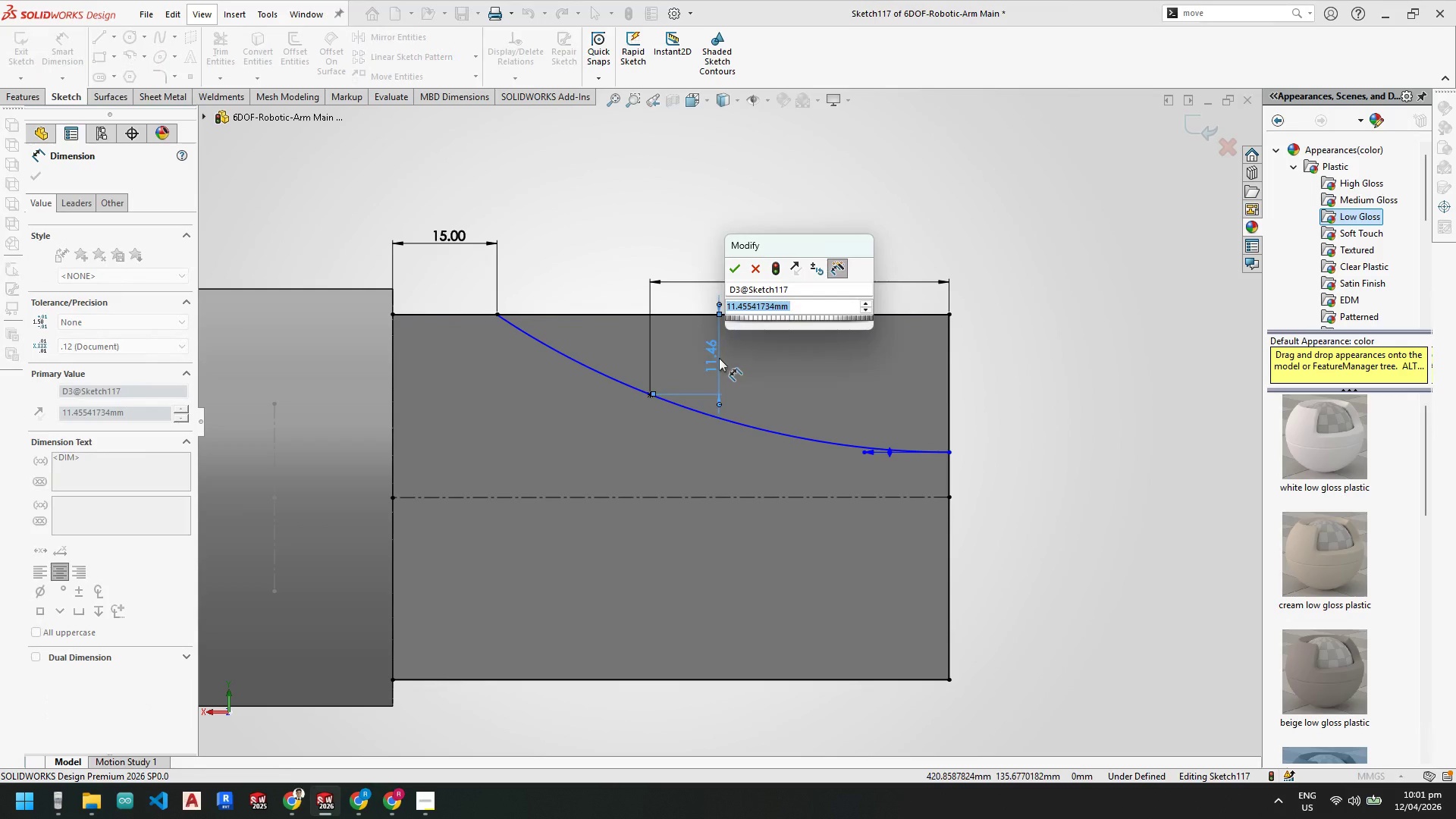 
key(Numpad1)
 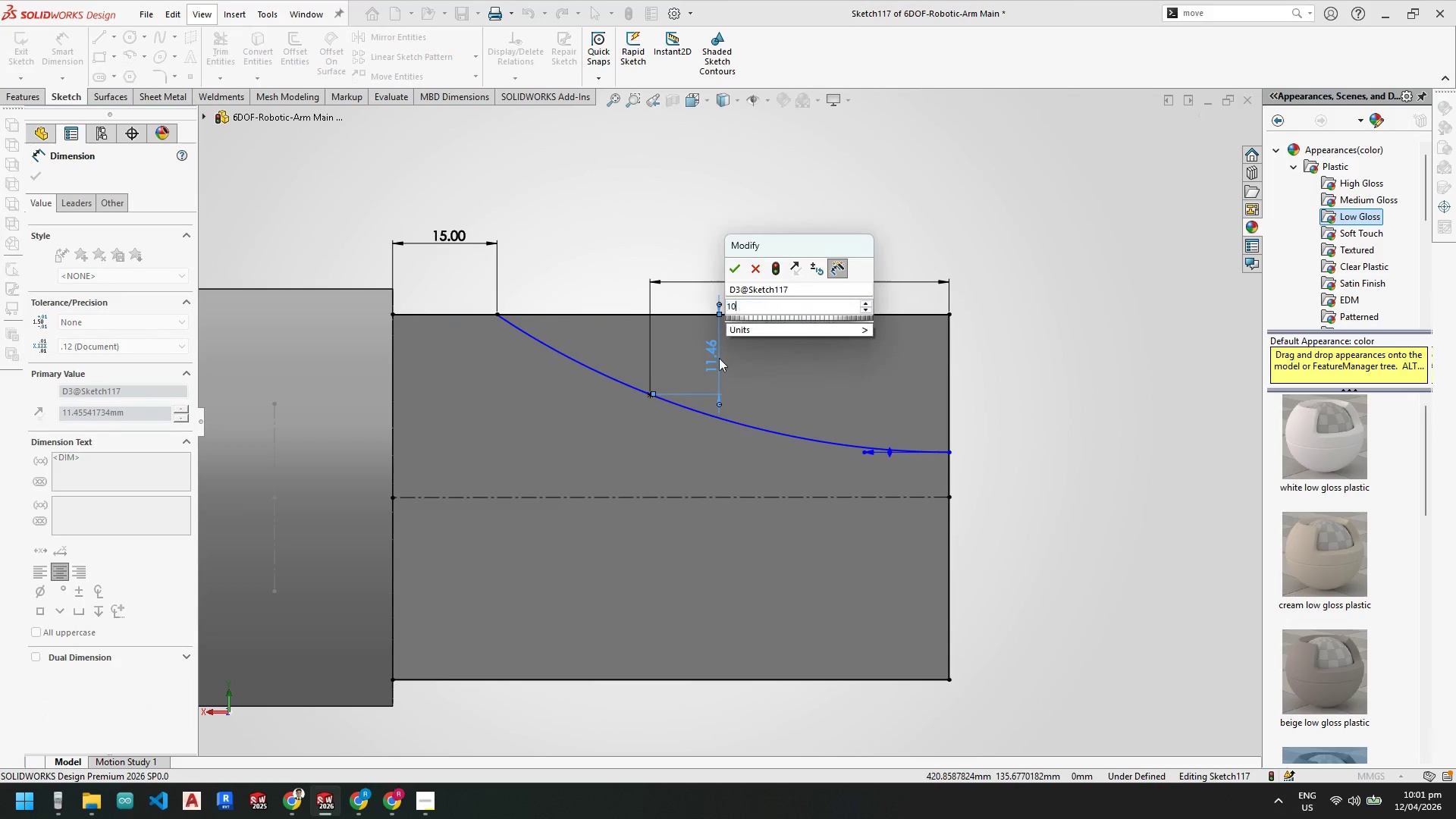 
key(Numpad0)
 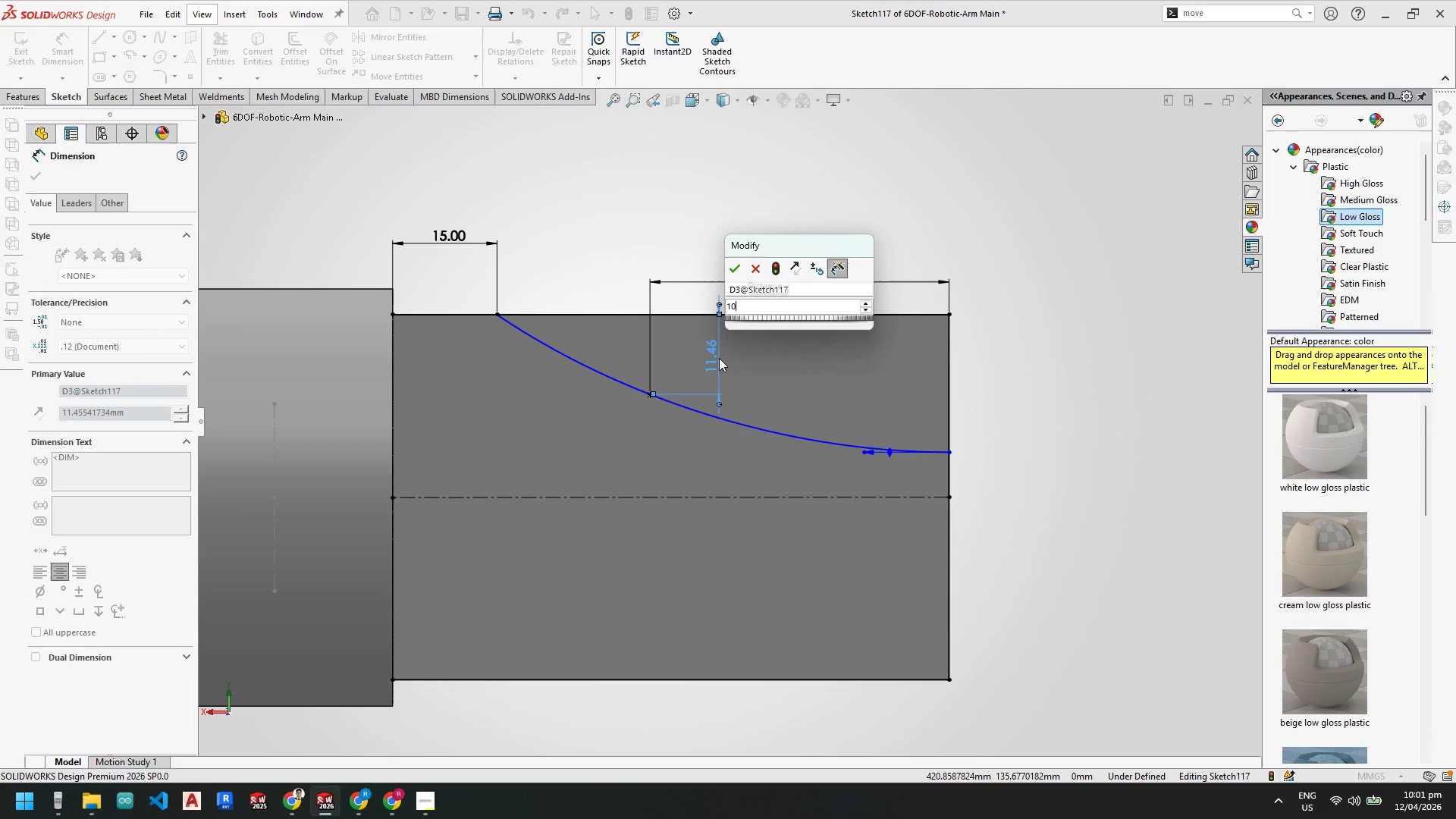 
key(NumpadEnter)
 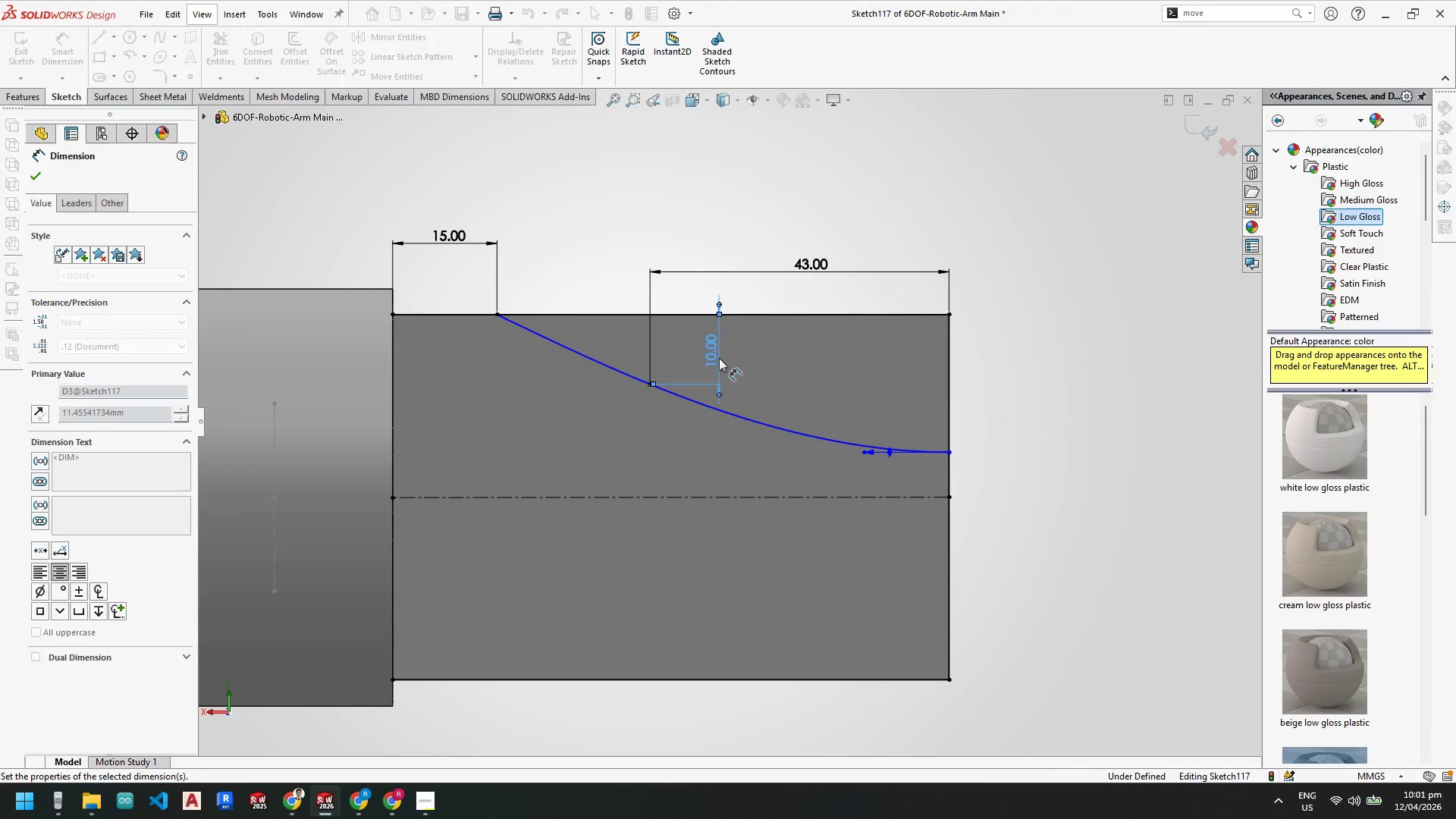 
key(Escape)
 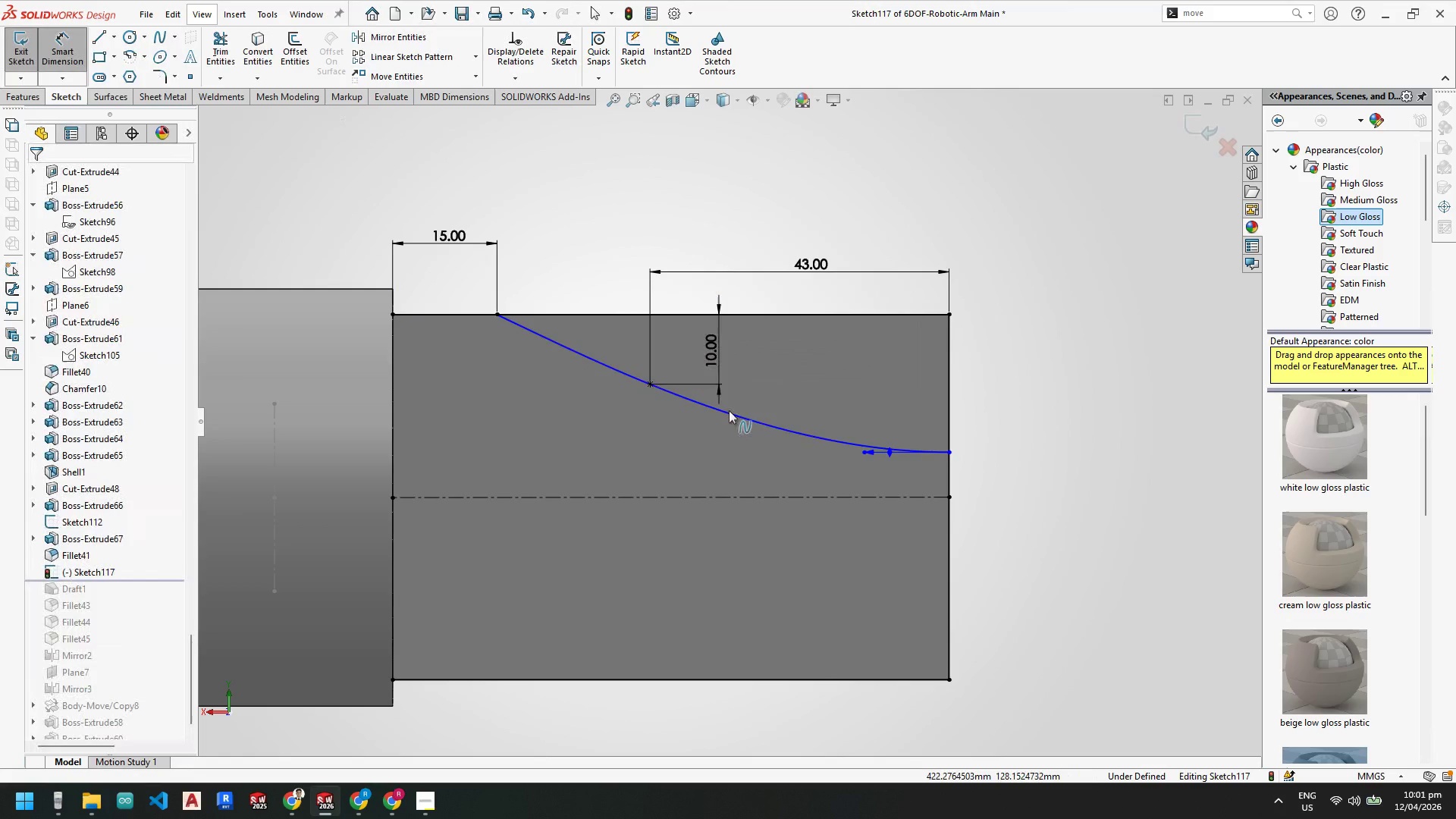 
key(Escape)
 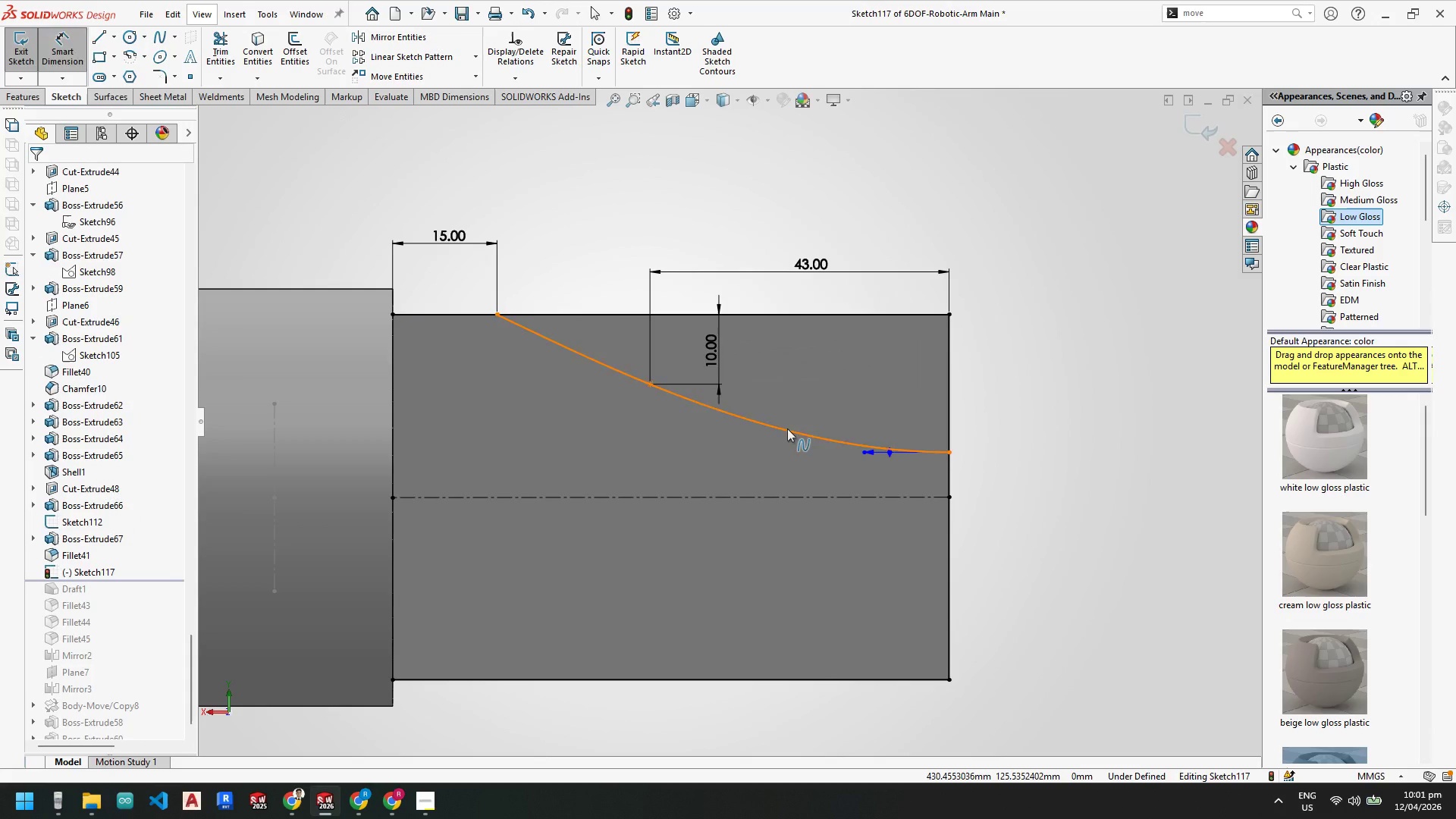 
key(Escape)
 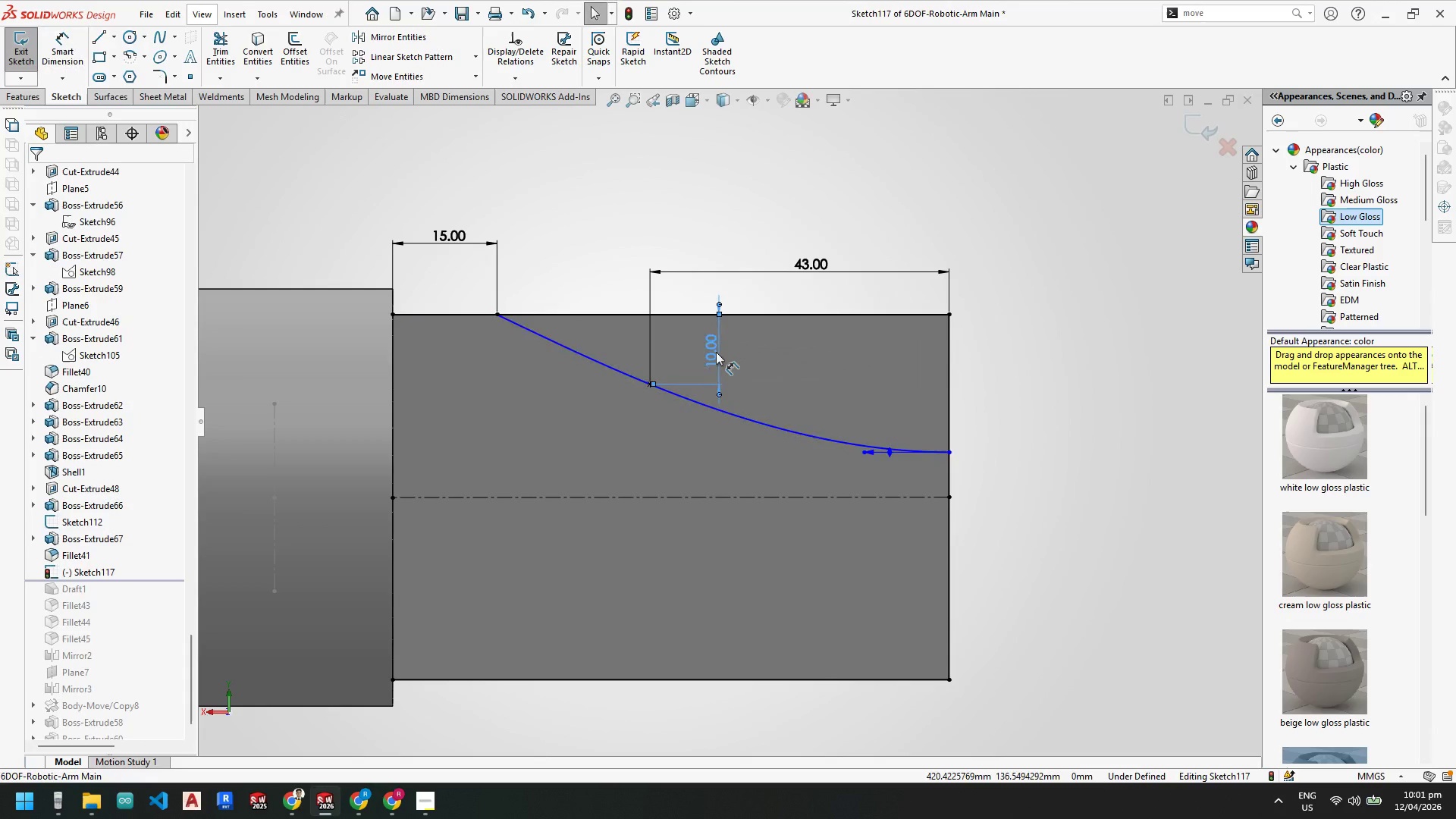 
double_click([716, 352])
 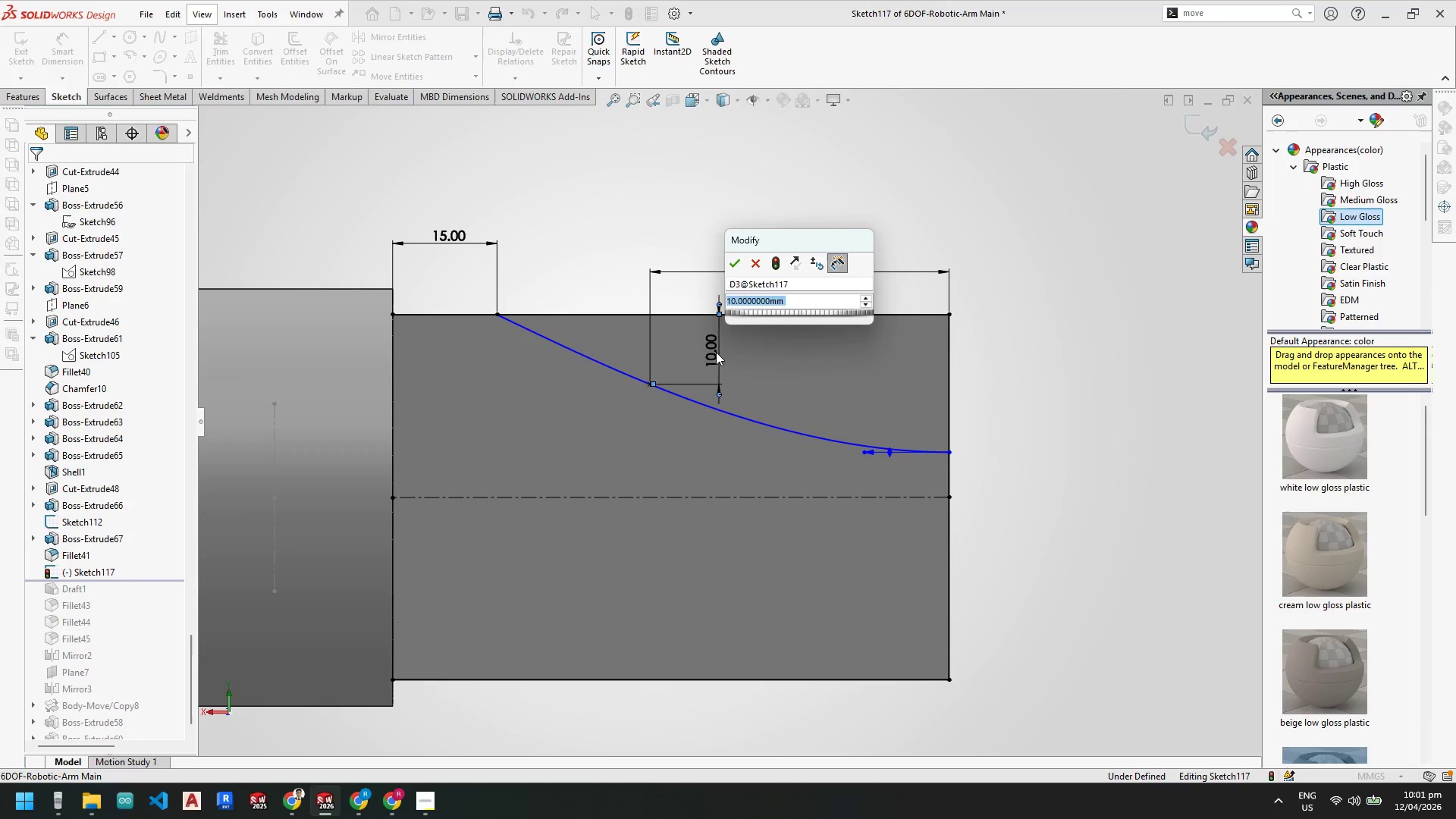 
key(Numpad1)
 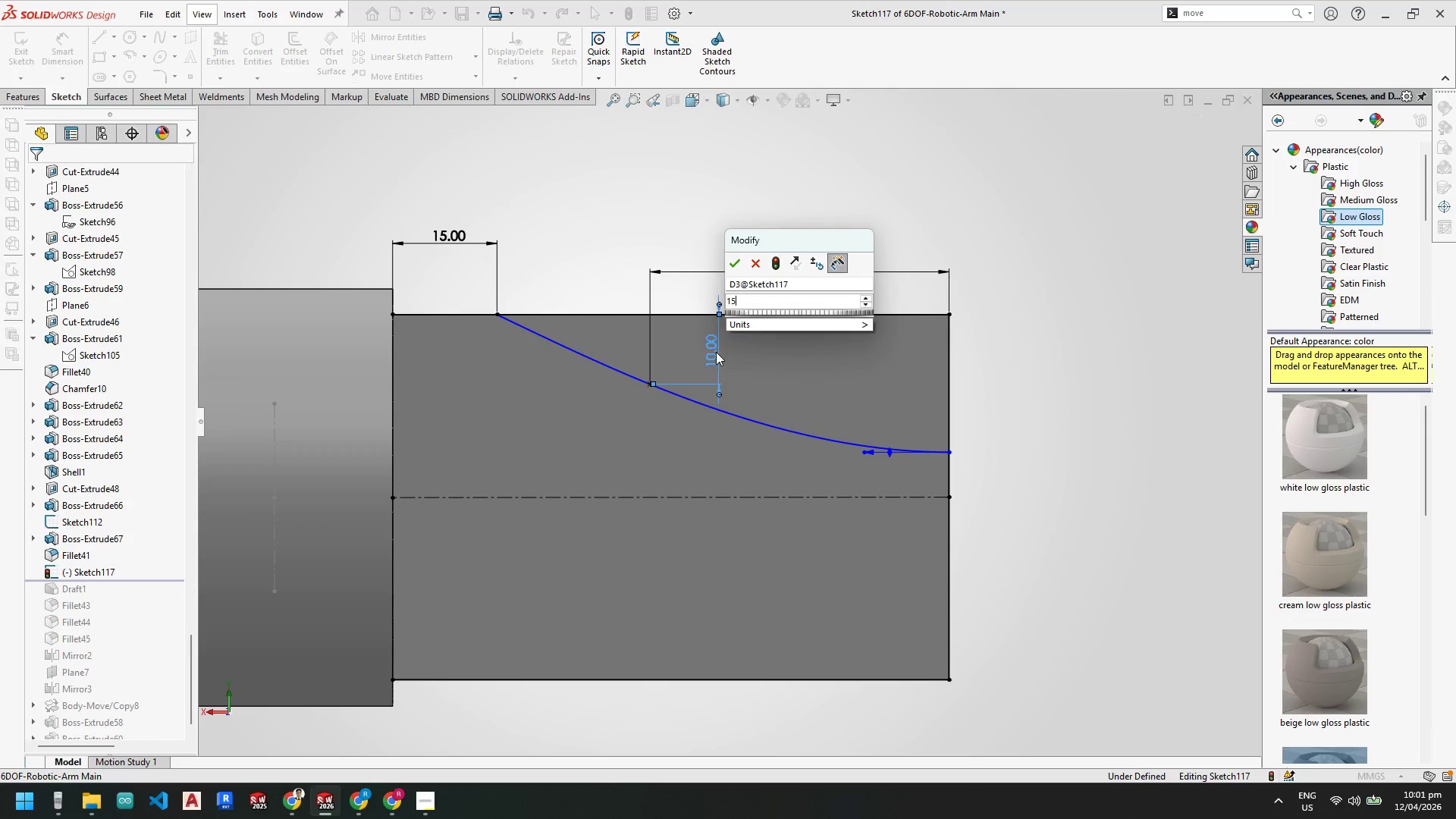 
key(Numpad5)
 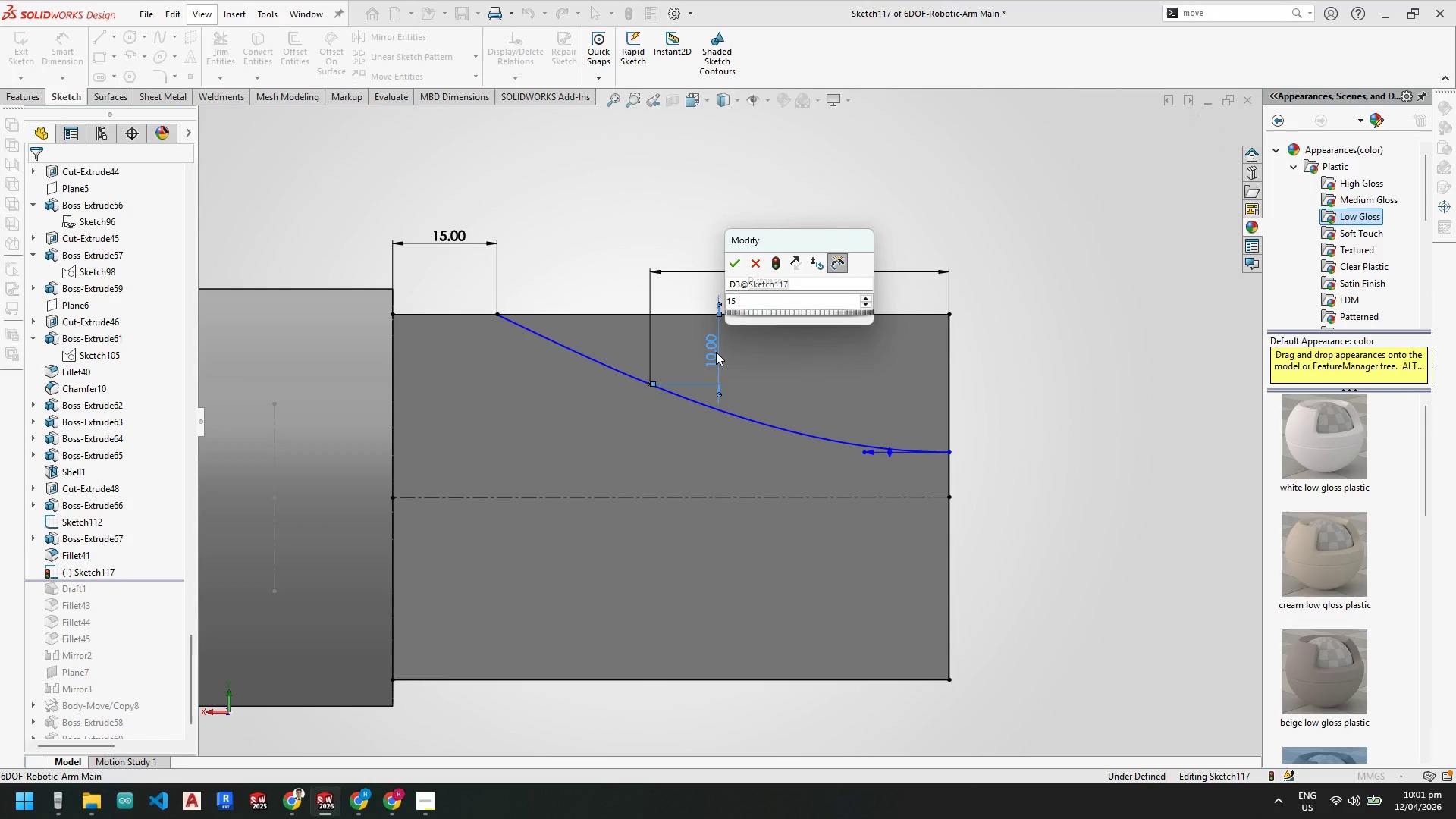 
key(NumpadEnter)
 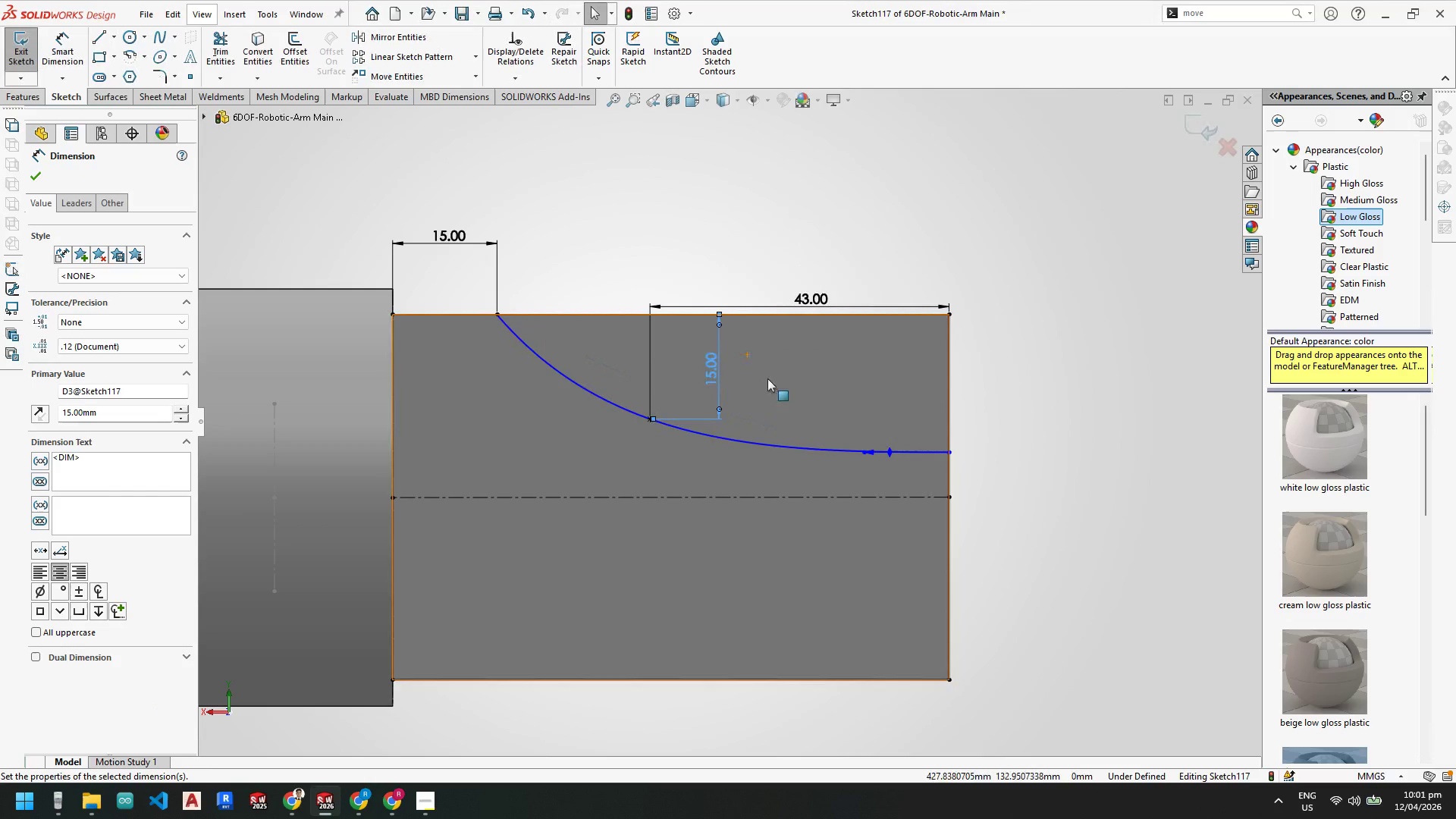 
key(Escape)
 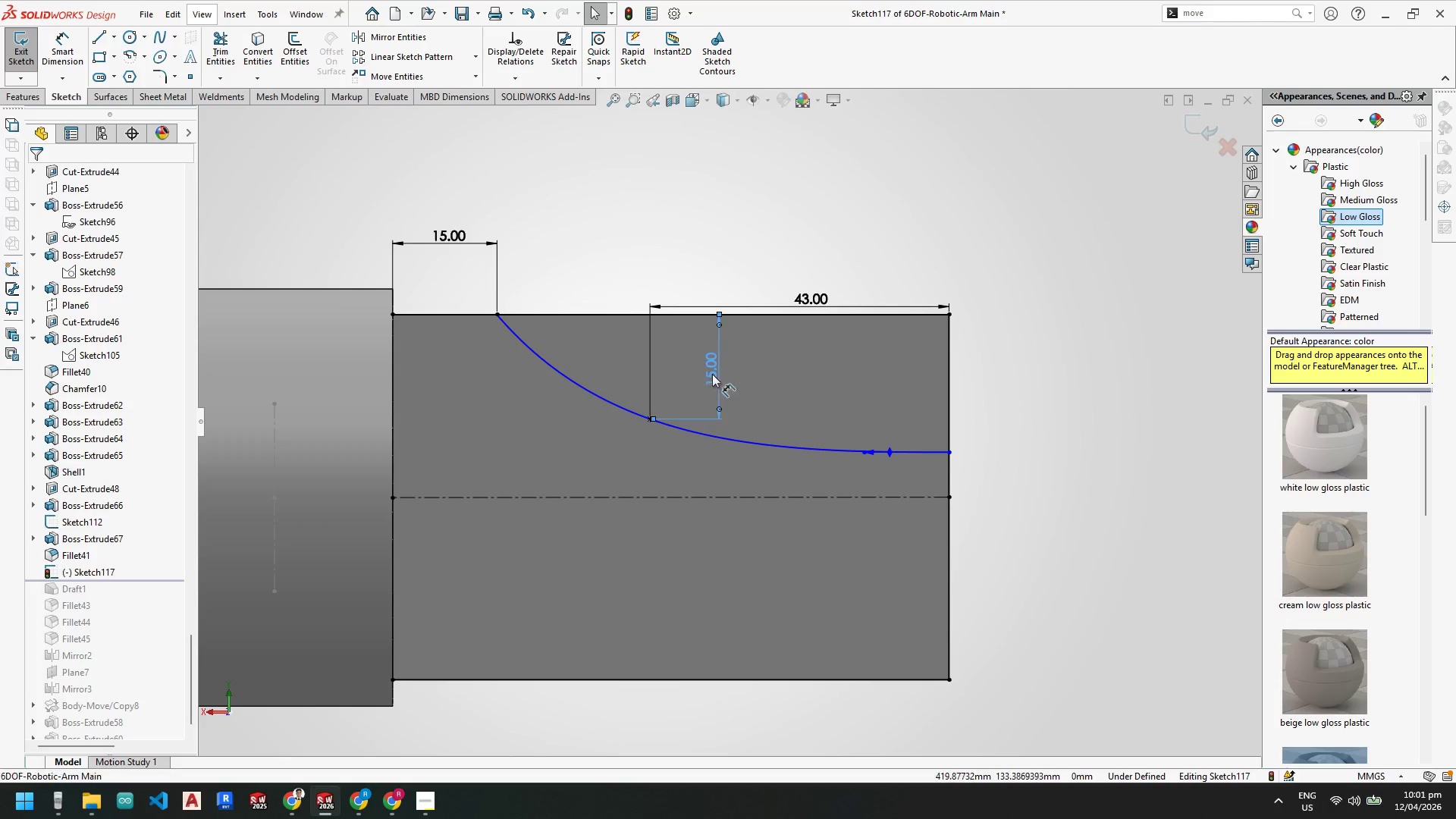 
double_click([712, 374])
 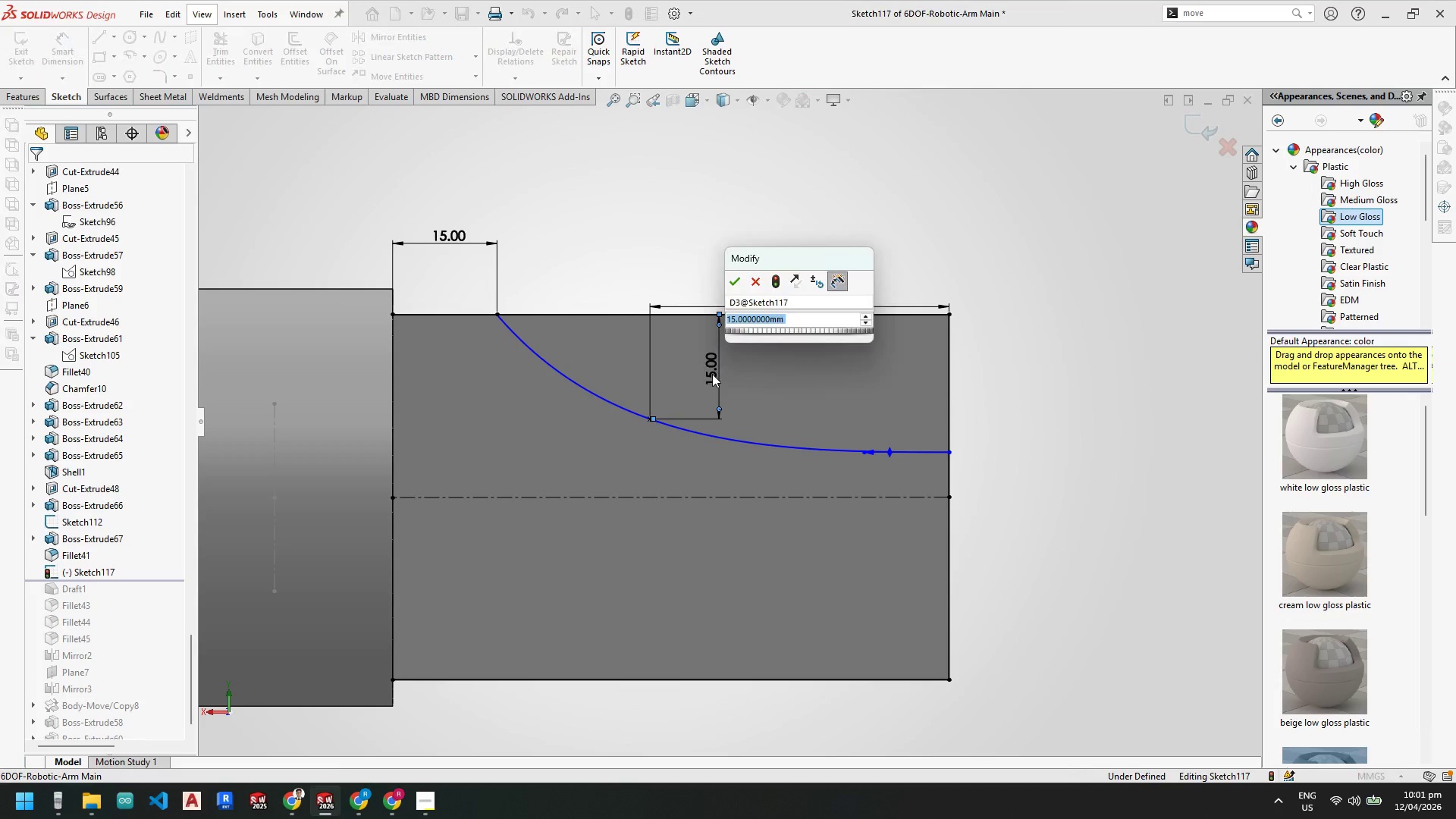 
key(Numpad1)
 